 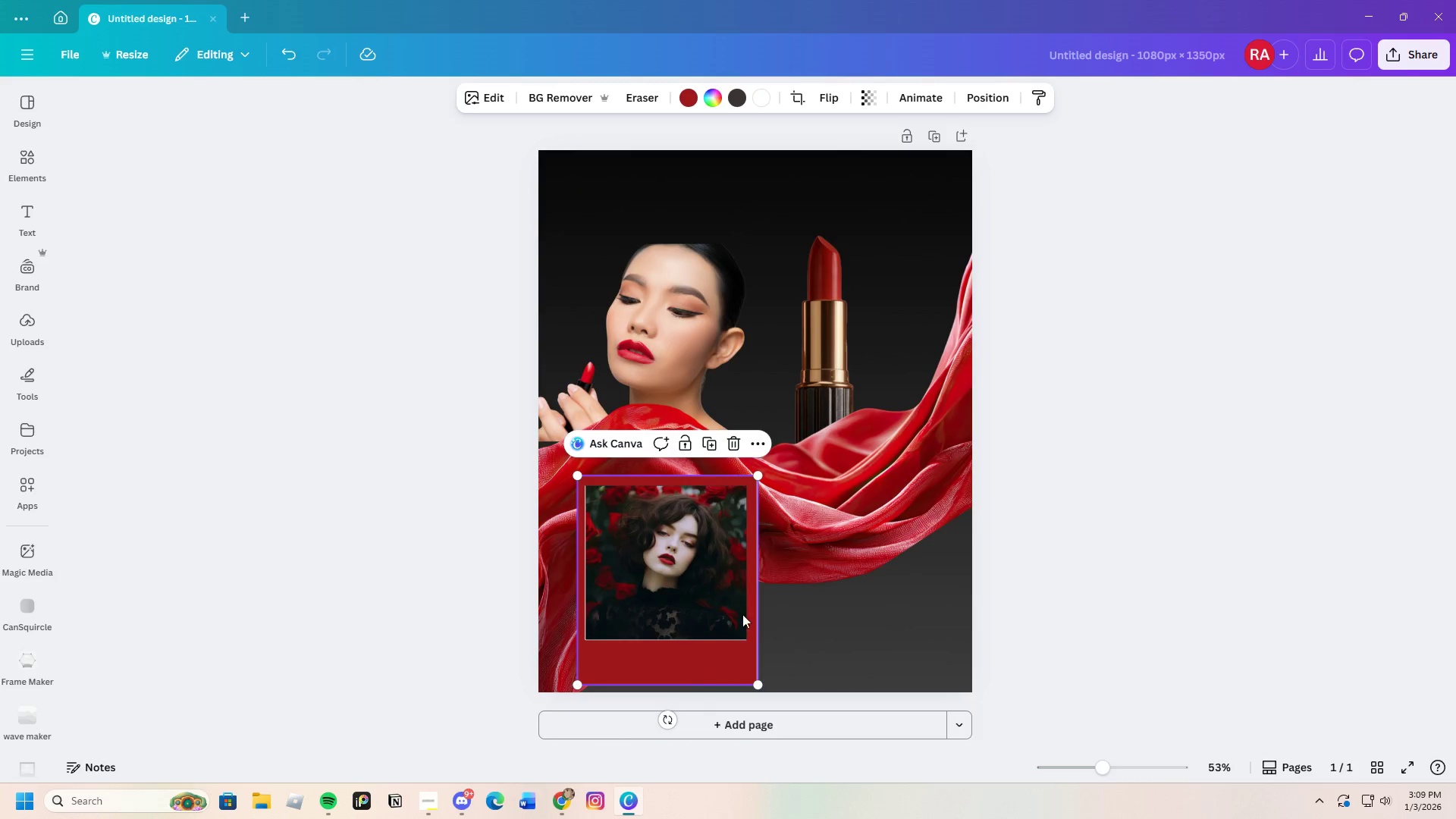 
left_click([691, 102])
 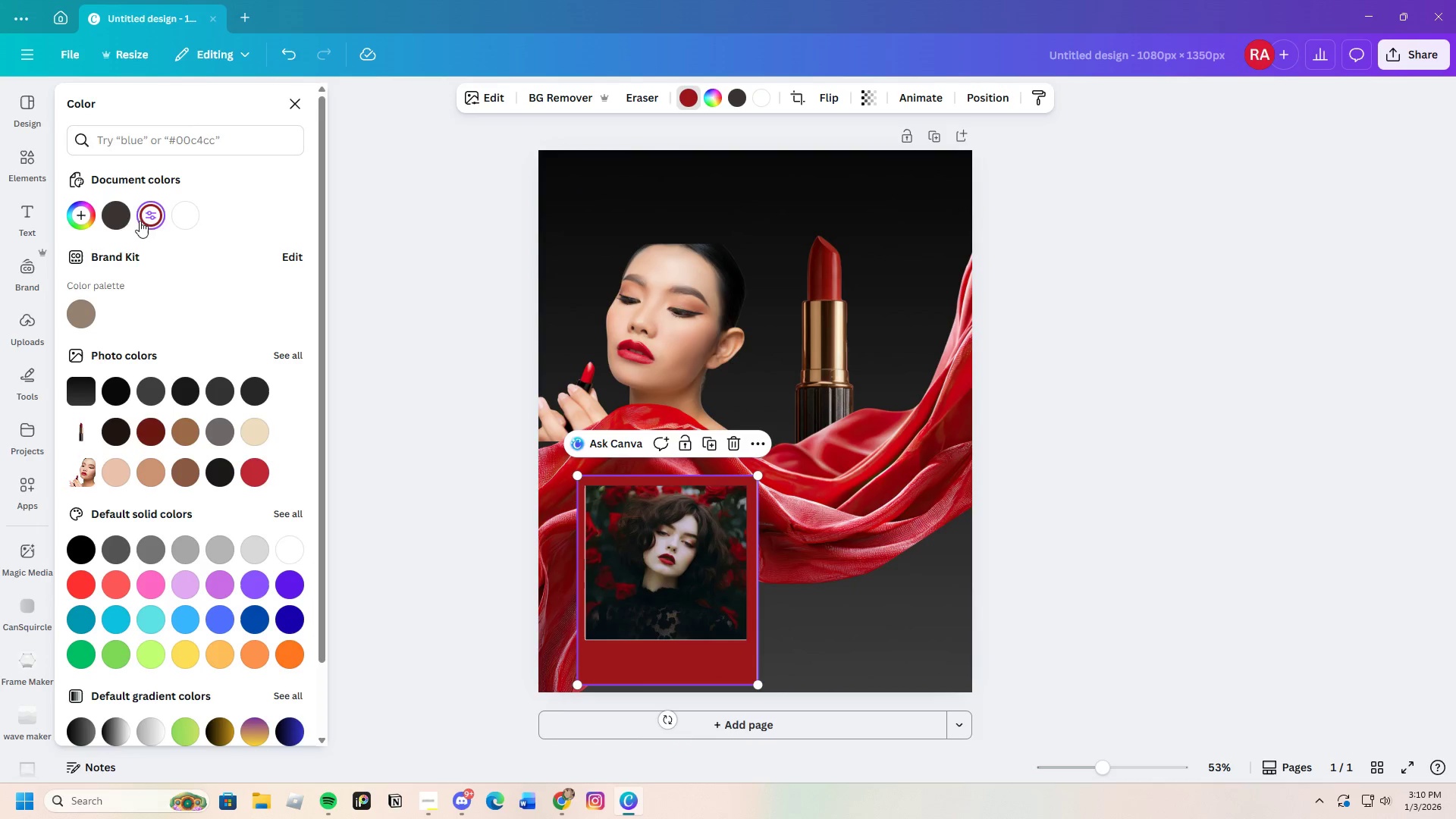 
left_click([83, 218])
 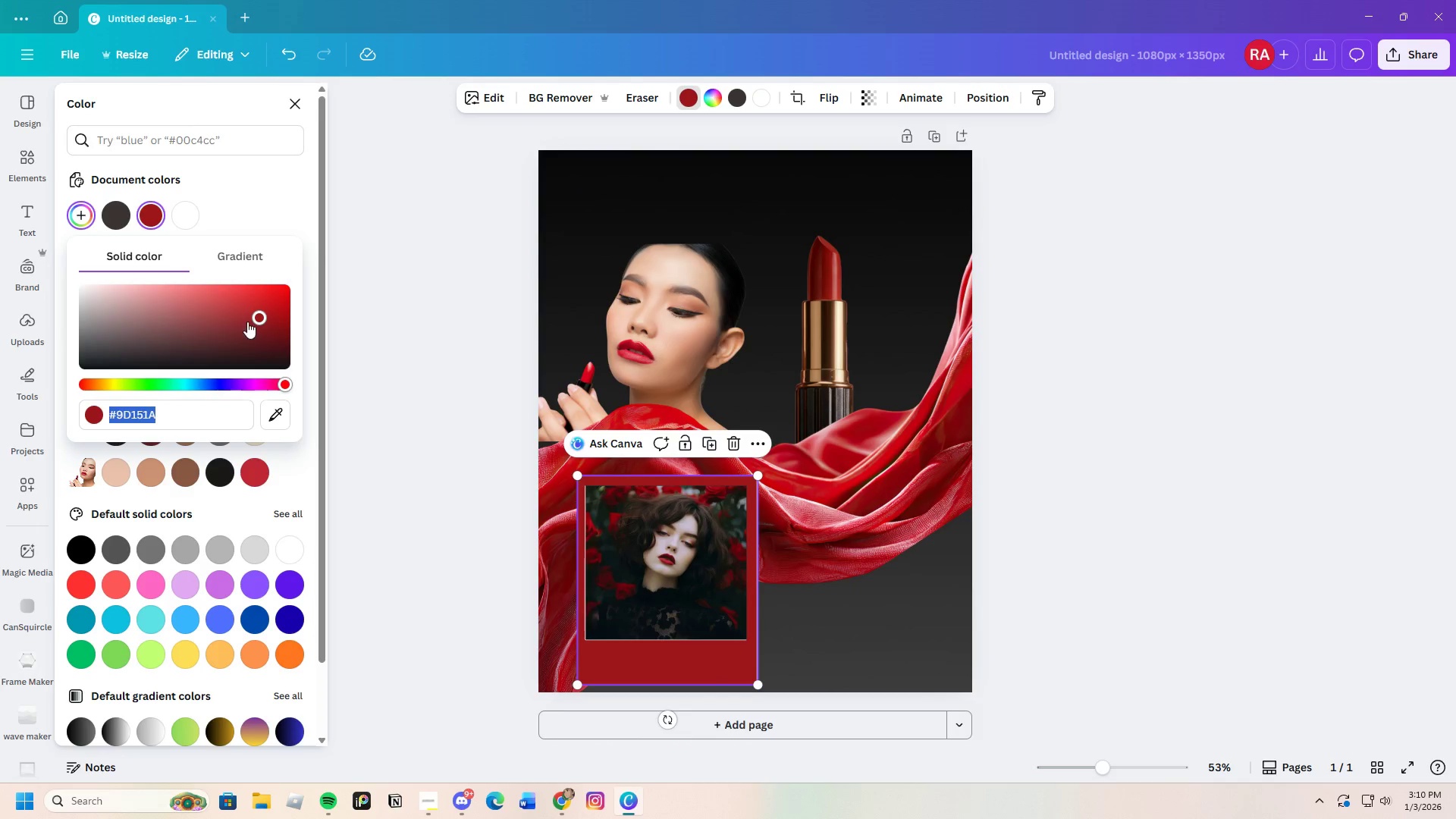 
left_click_drag(start_coordinate=[247, 320], to_coordinate=[249, 338])
 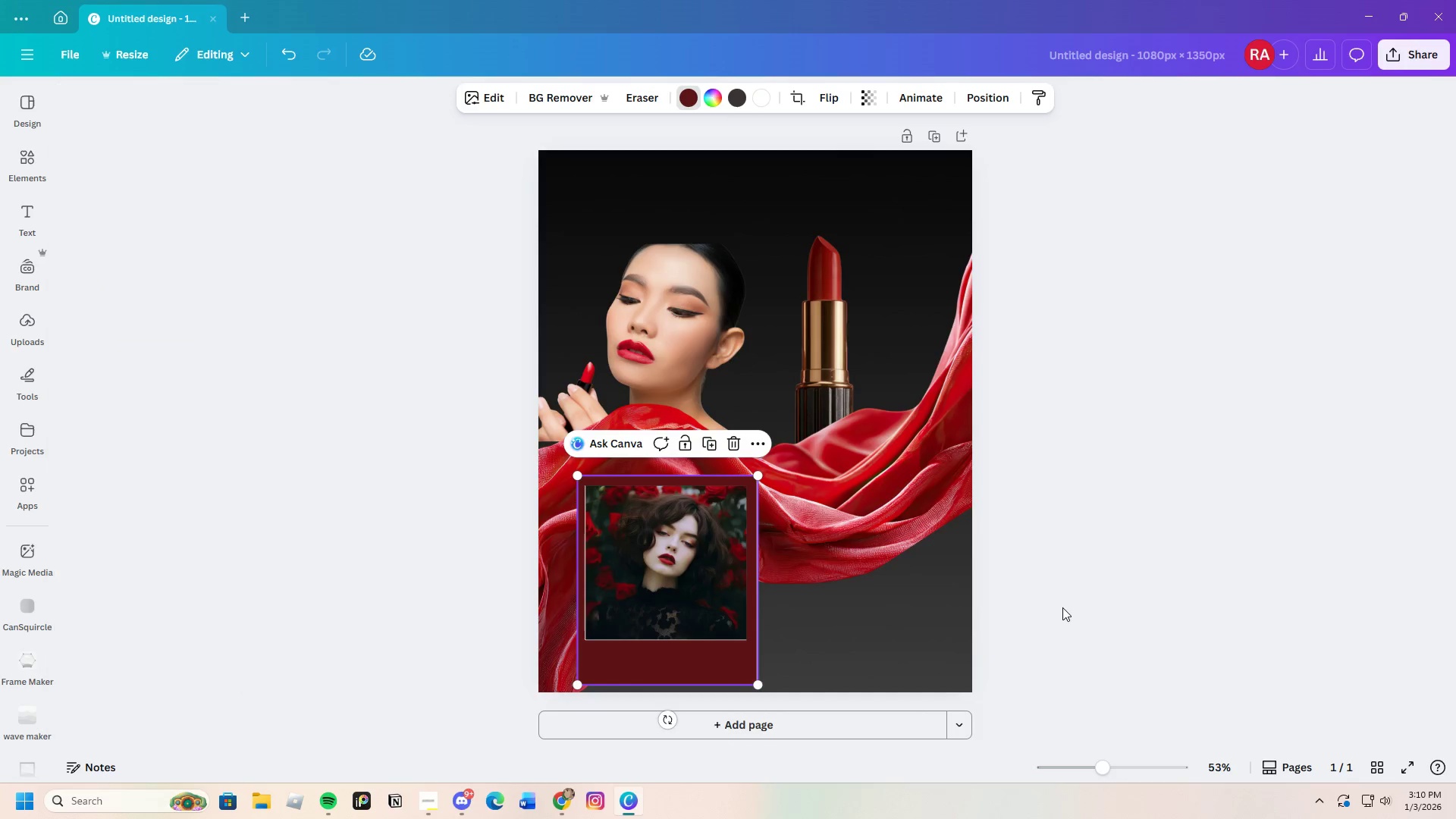 
double_click([1062, 607])
 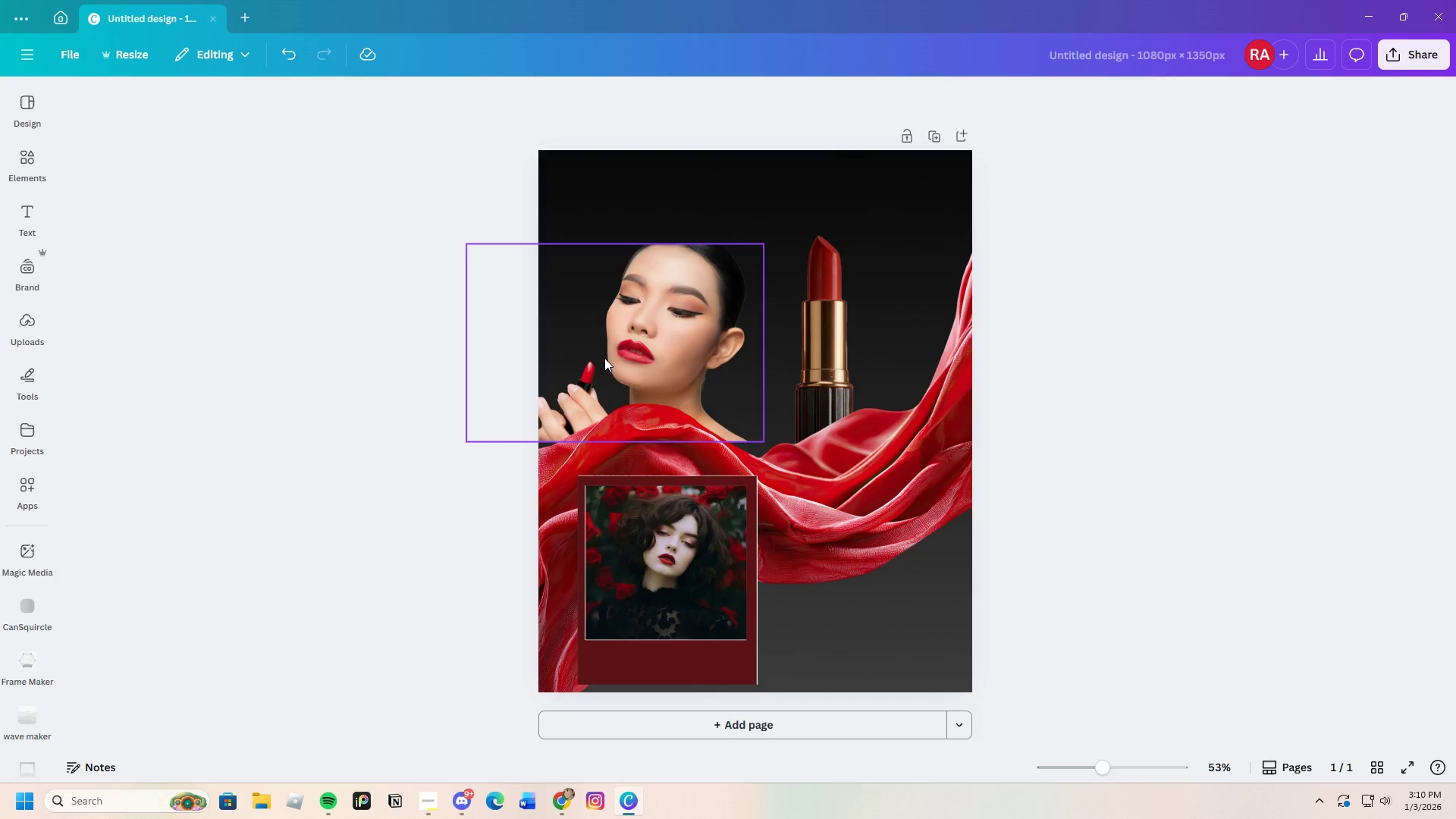 
left_click([586, 372])
 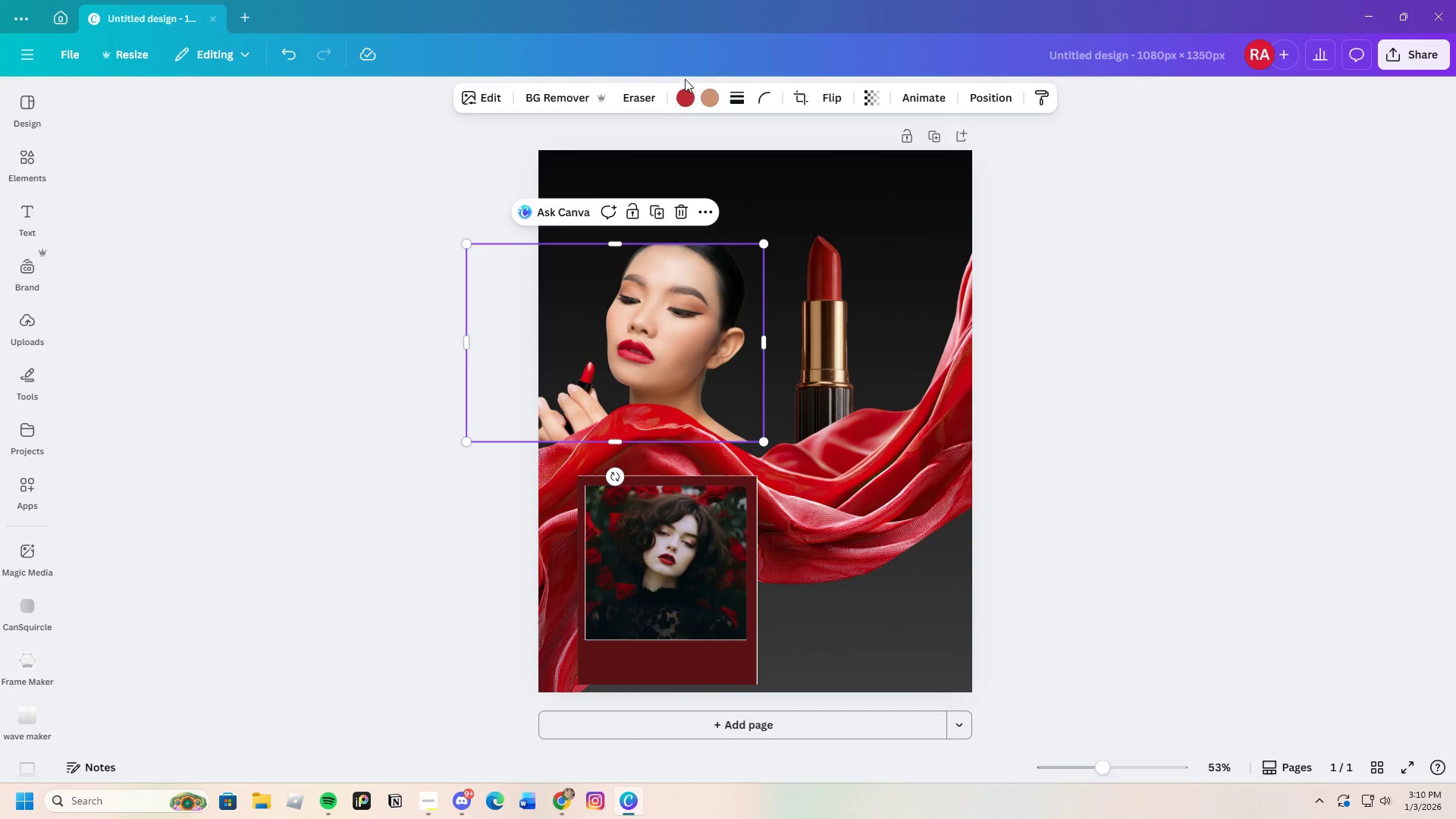 
left_click([690, 93])
 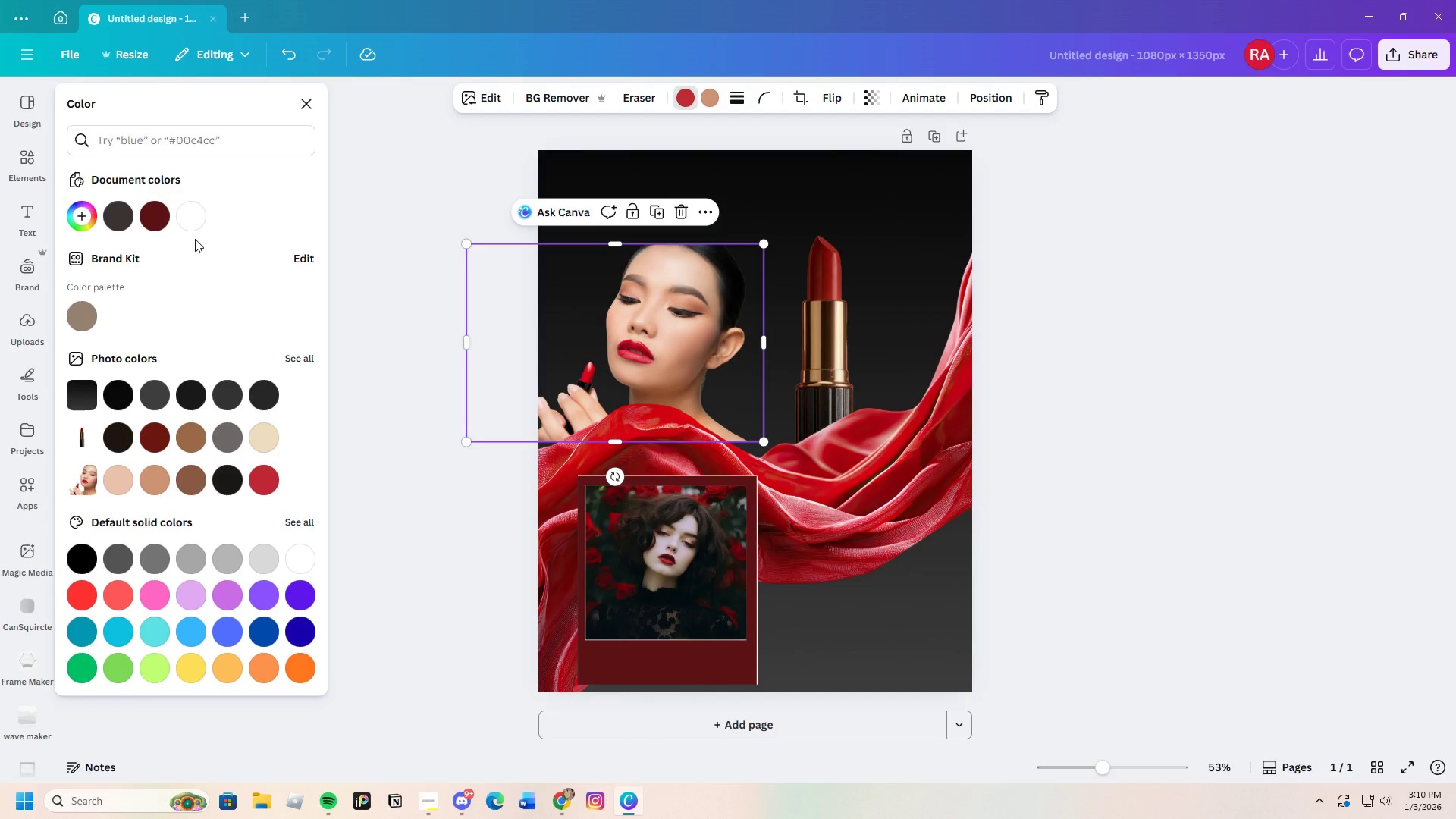 
left_click([148, 219])
 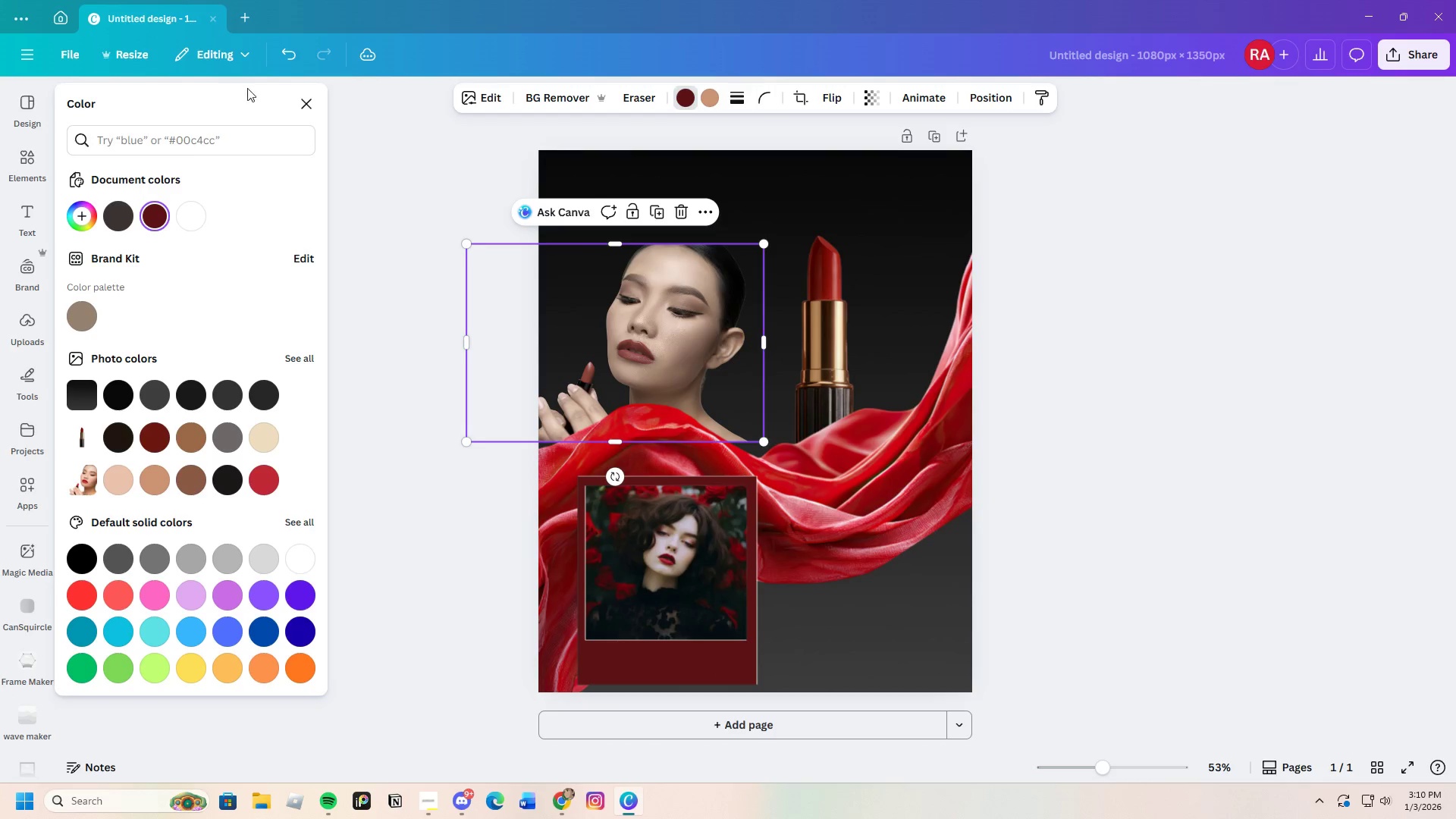 
left_click([293, 54])
 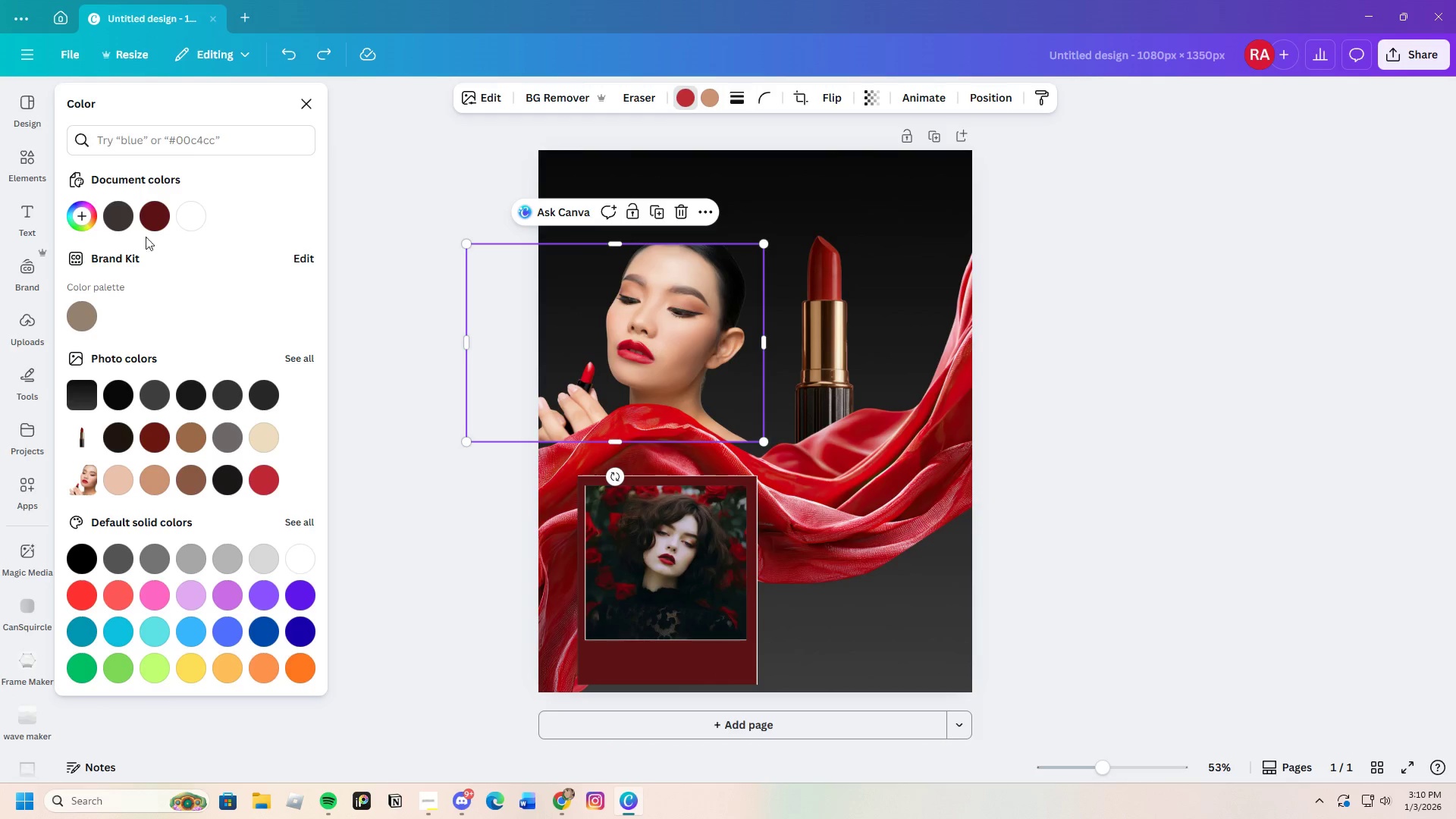 
left_click([83, 220])
 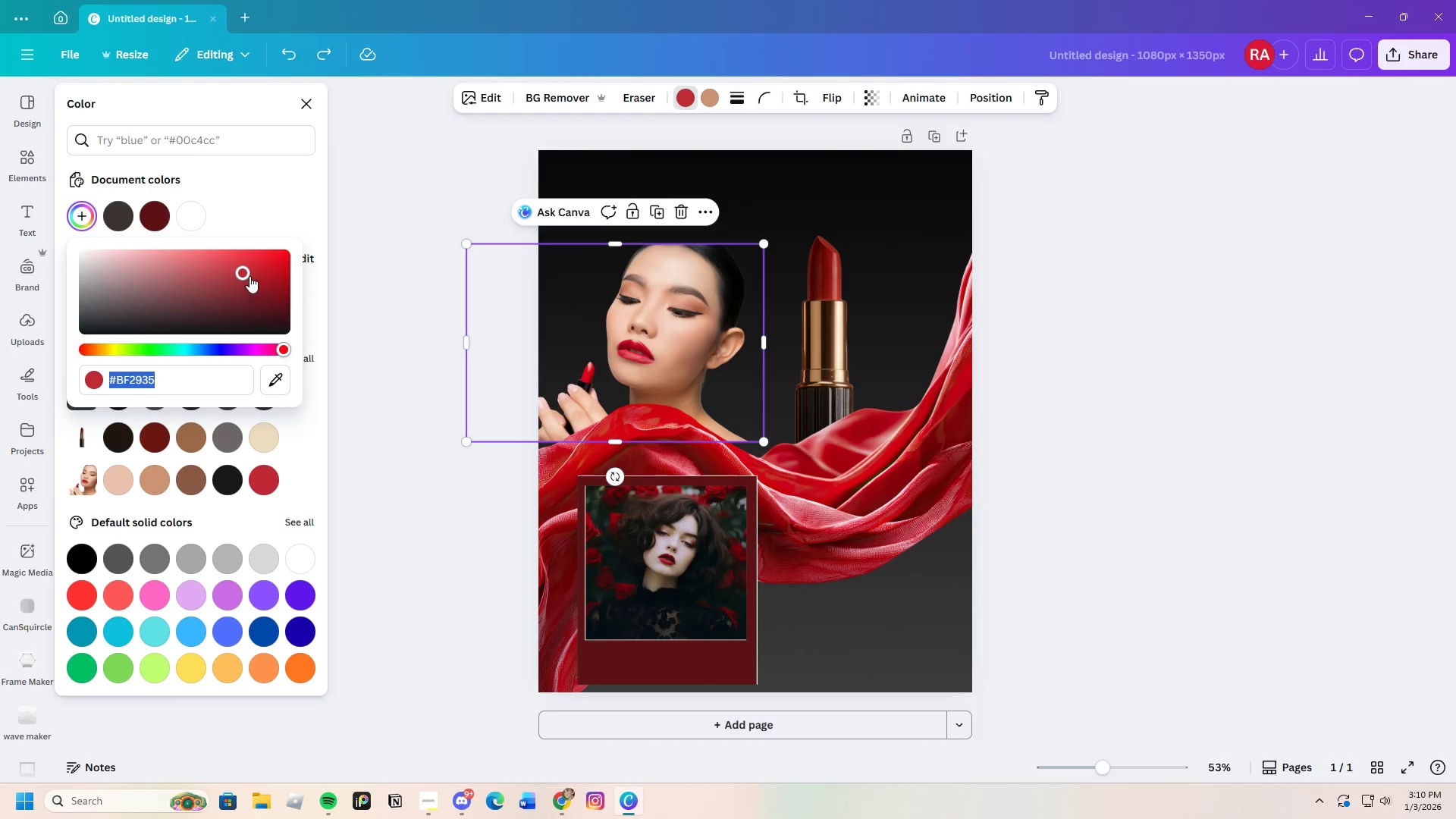 
left_click_drag(start_coordinate=[249, 276], to_coordinate=[244, 270])
 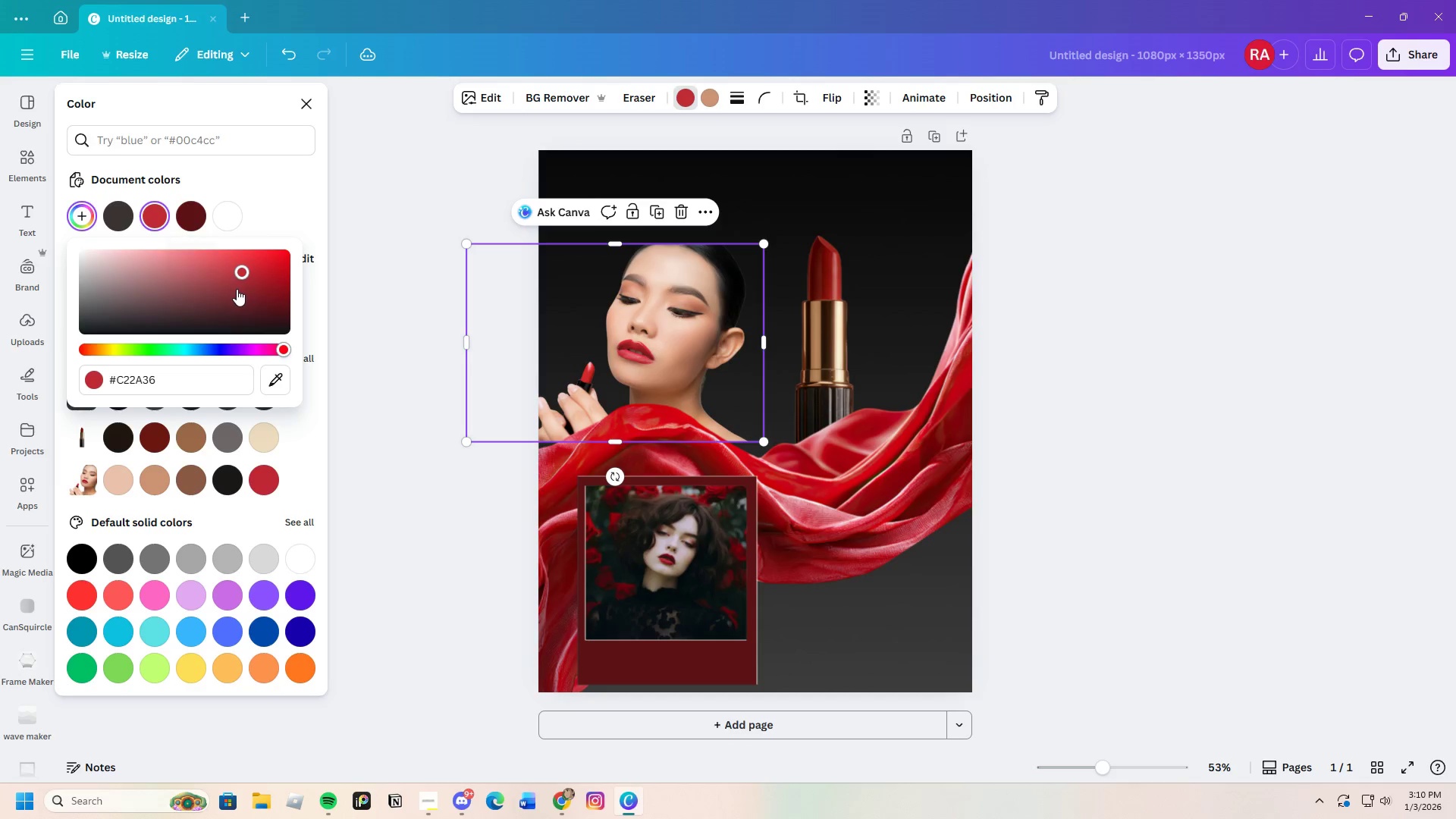 
left_click_drag(start_coordinate=[246, 271], to_coordinate=[259, 267])
 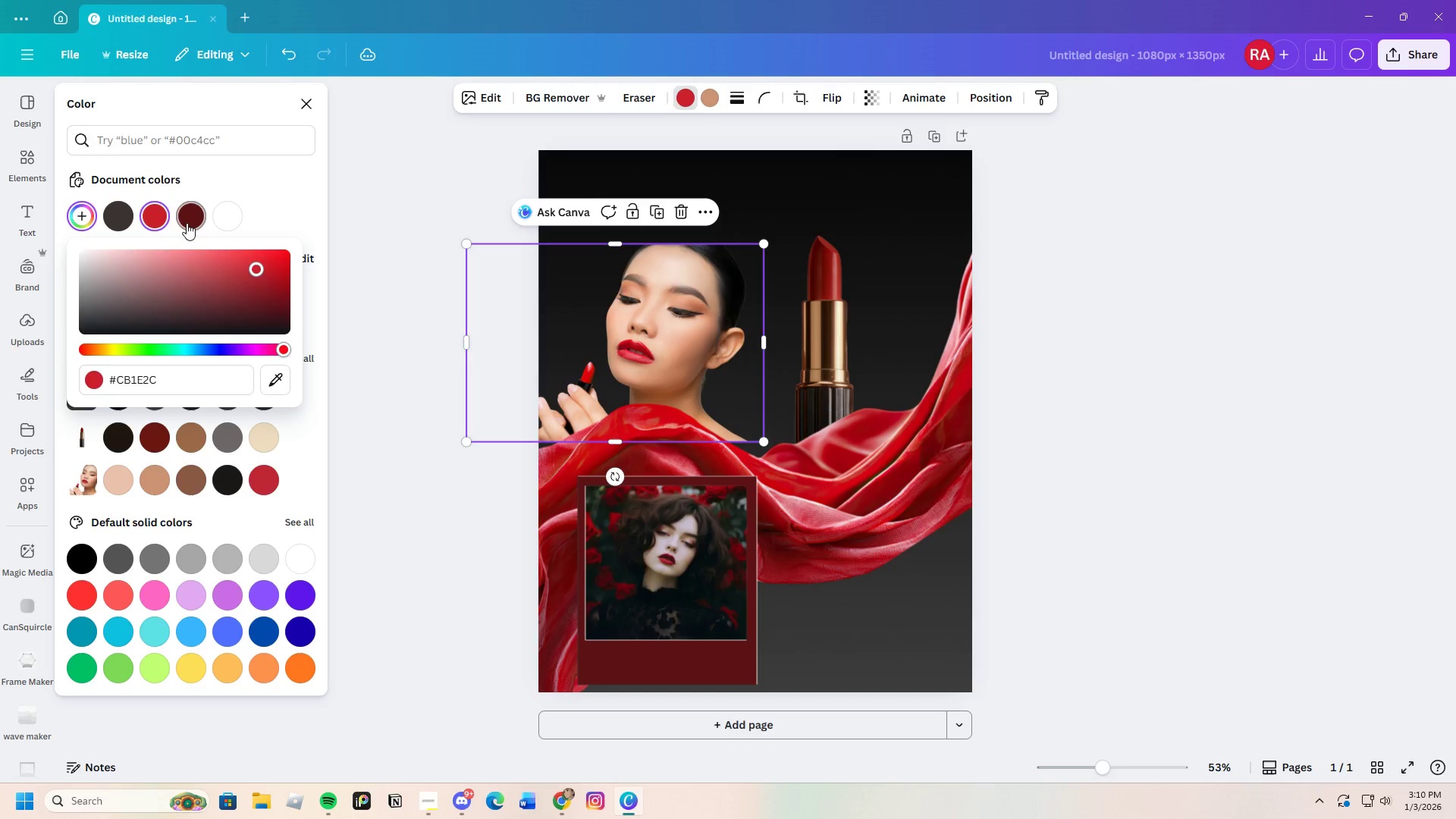 
left_click([188, 223])
 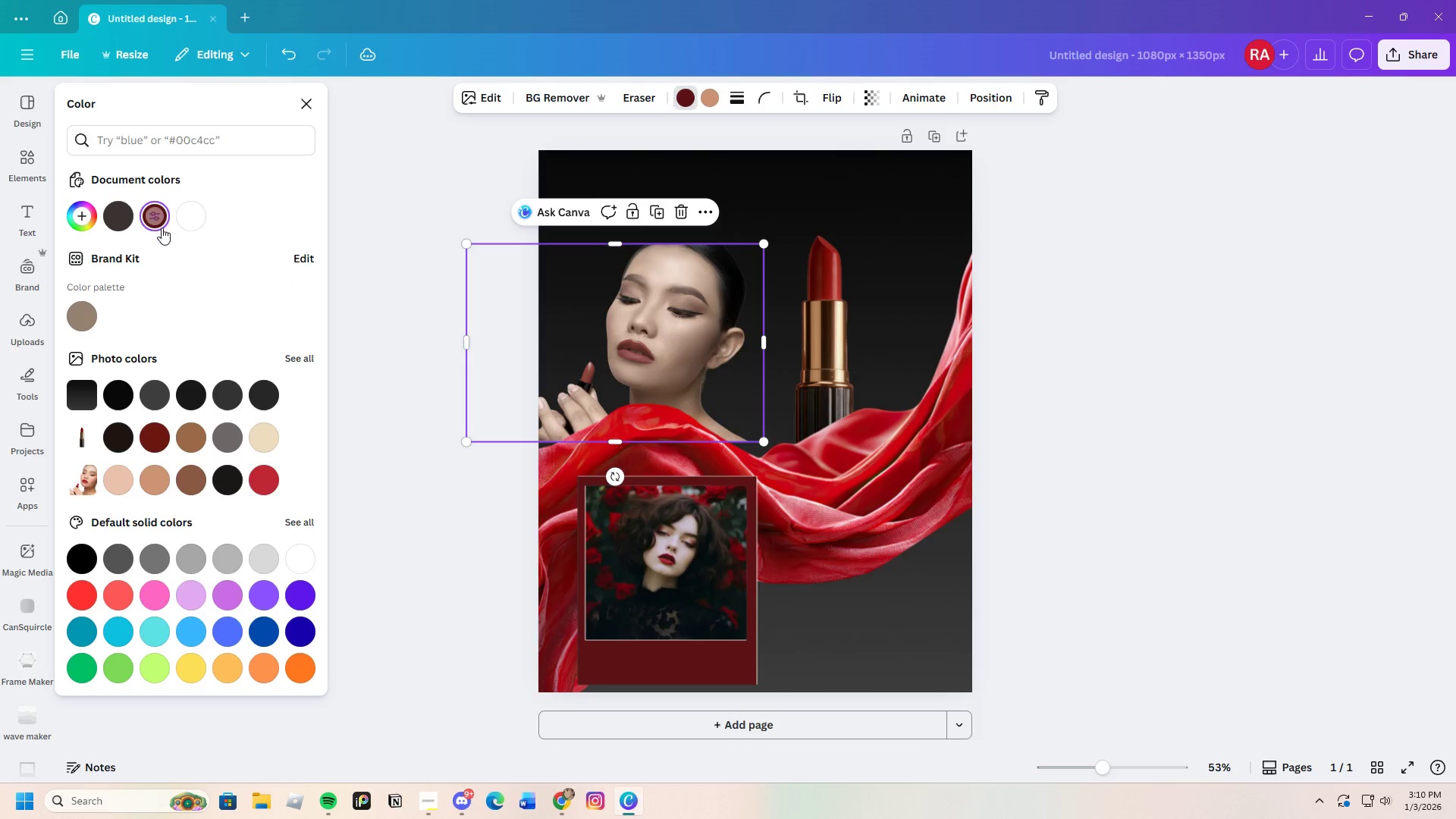 
left_click([155, 220])
 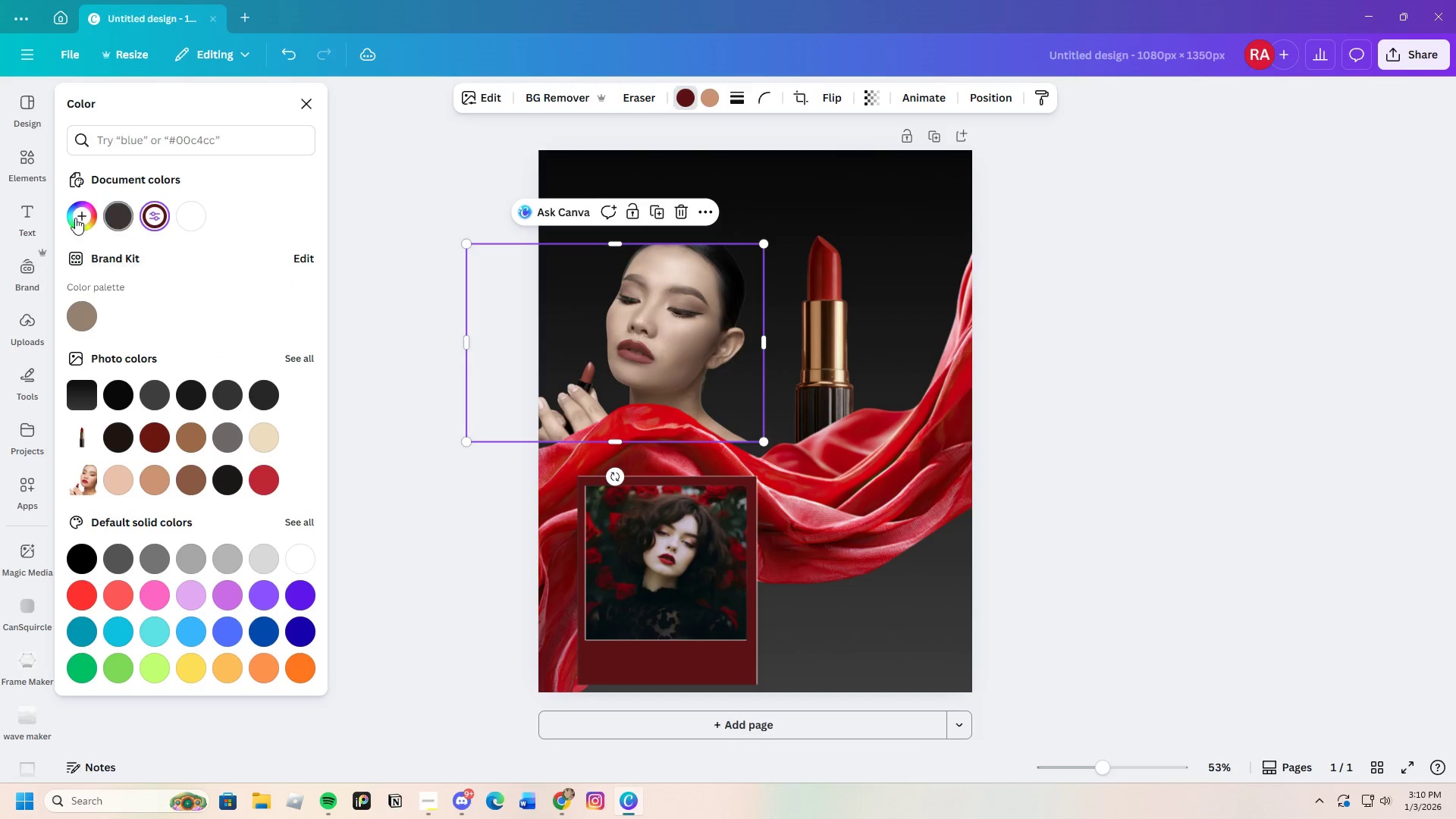 
left_click([68, 217])
 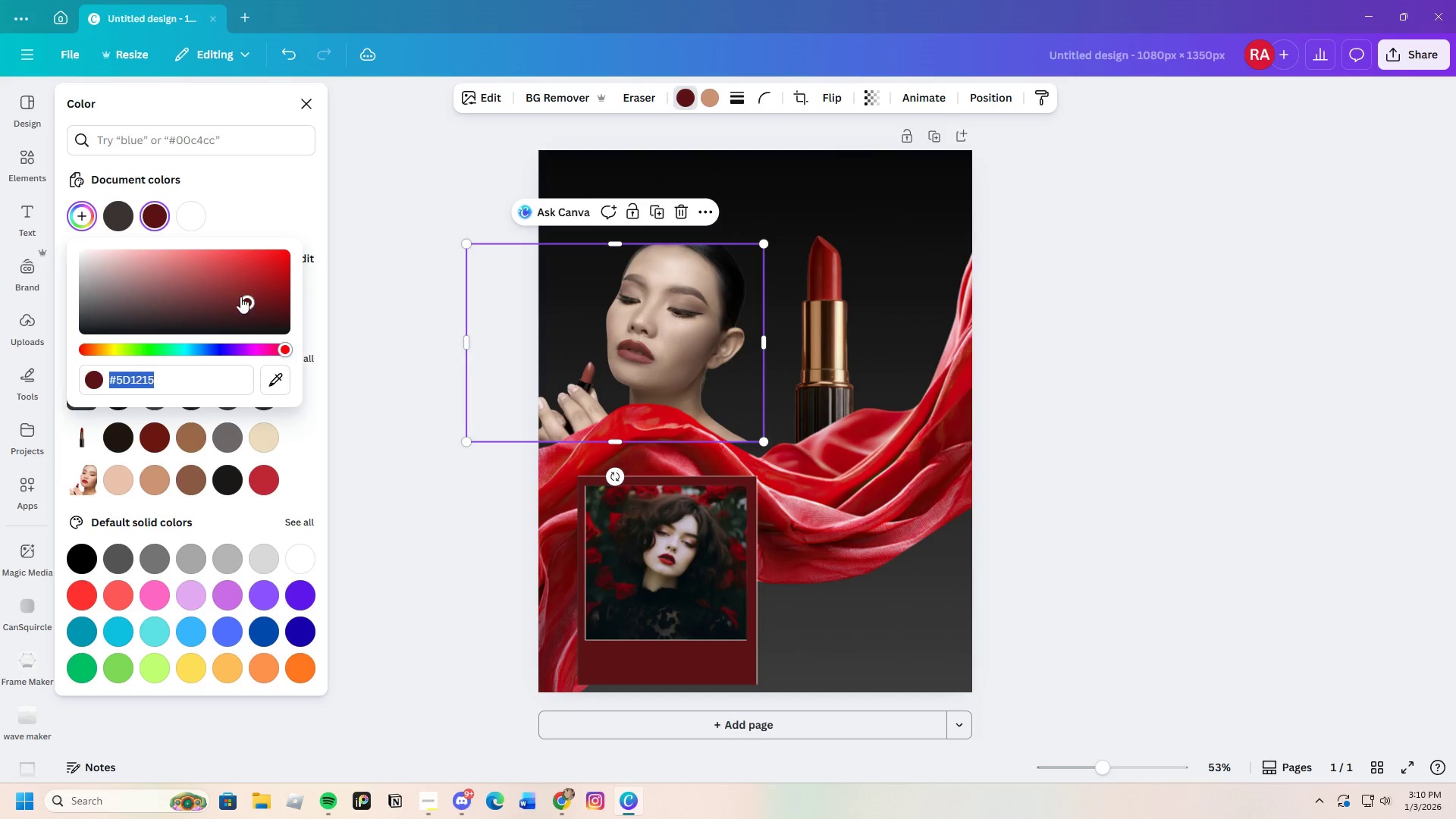 
left_click_drag(start_coordinate=[242, 295], to_coordinate=[264, 284])
 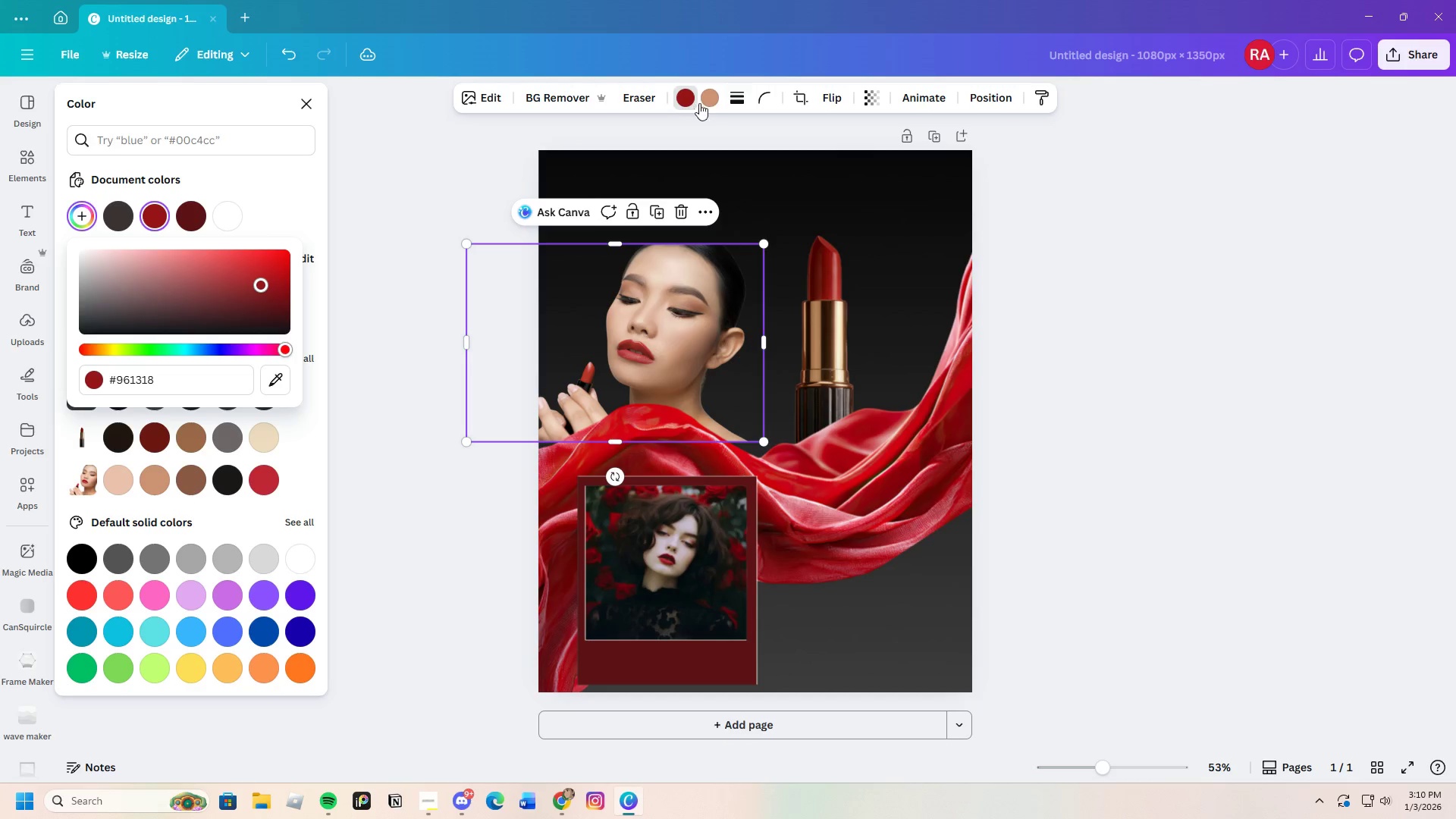 
left_click([701, 102])
 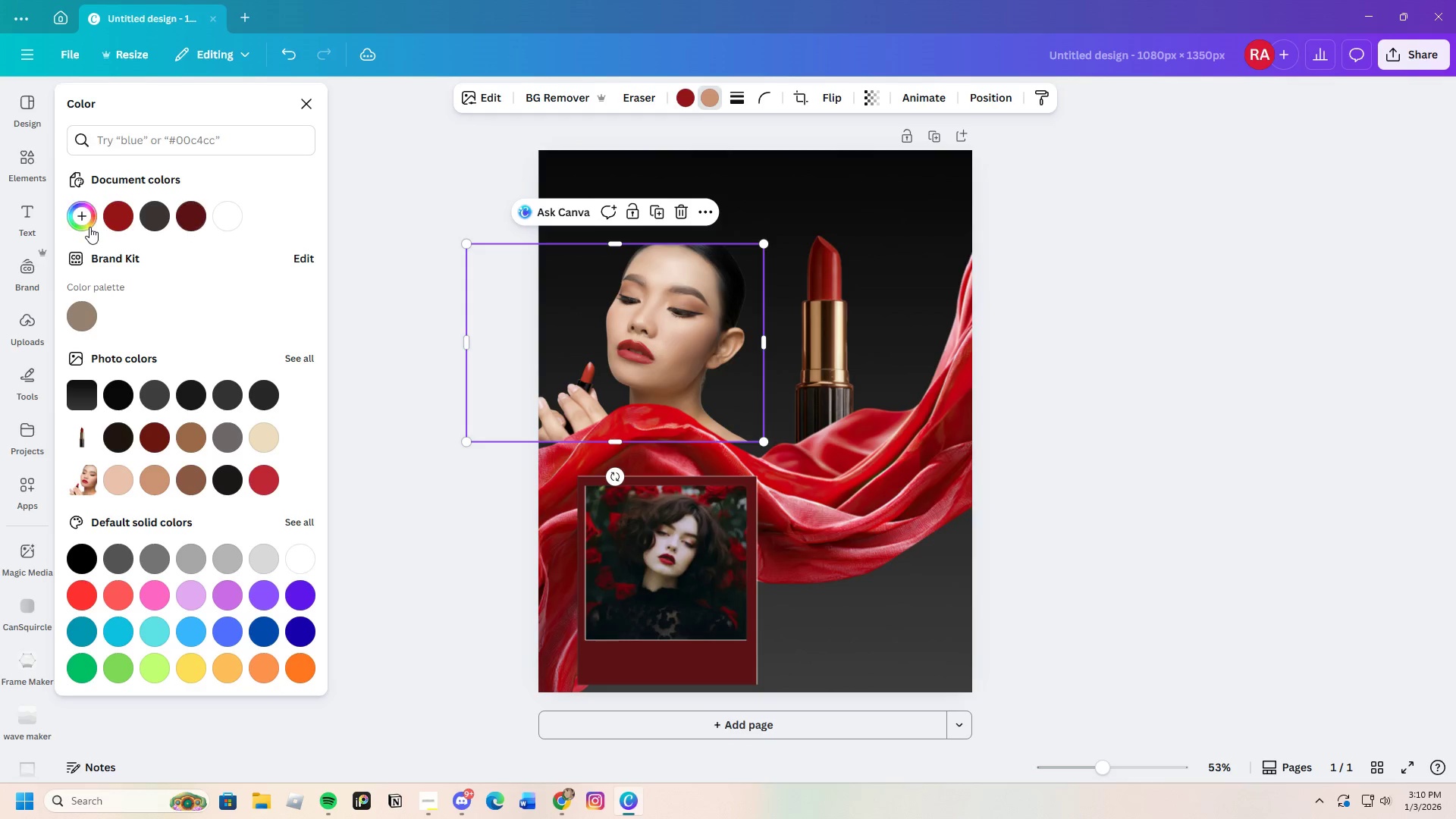 
left_click([88, 218])
 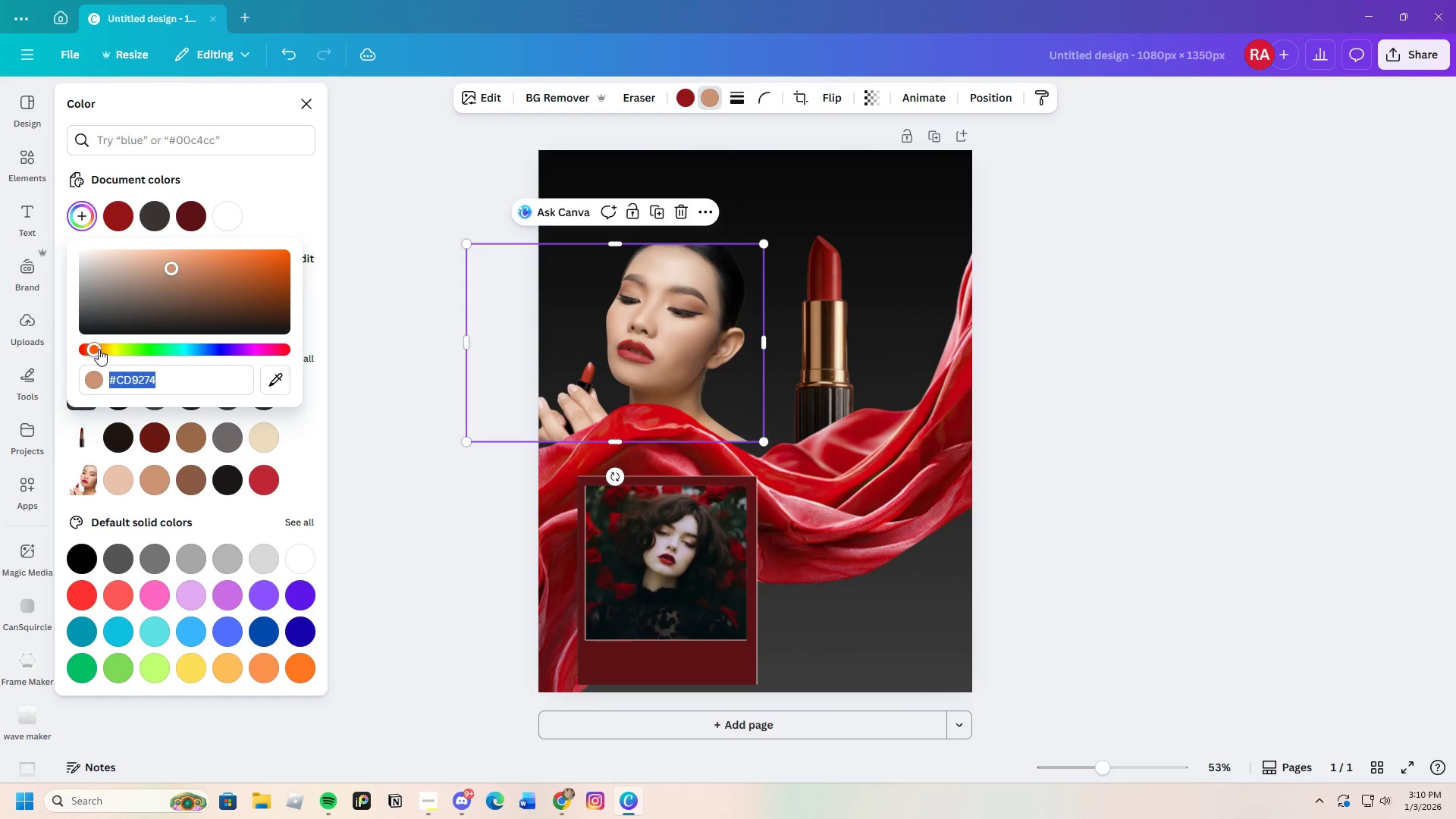 
left_click_drag(start_coordinate=[91, 347], to_coordinate=[84, 347])
 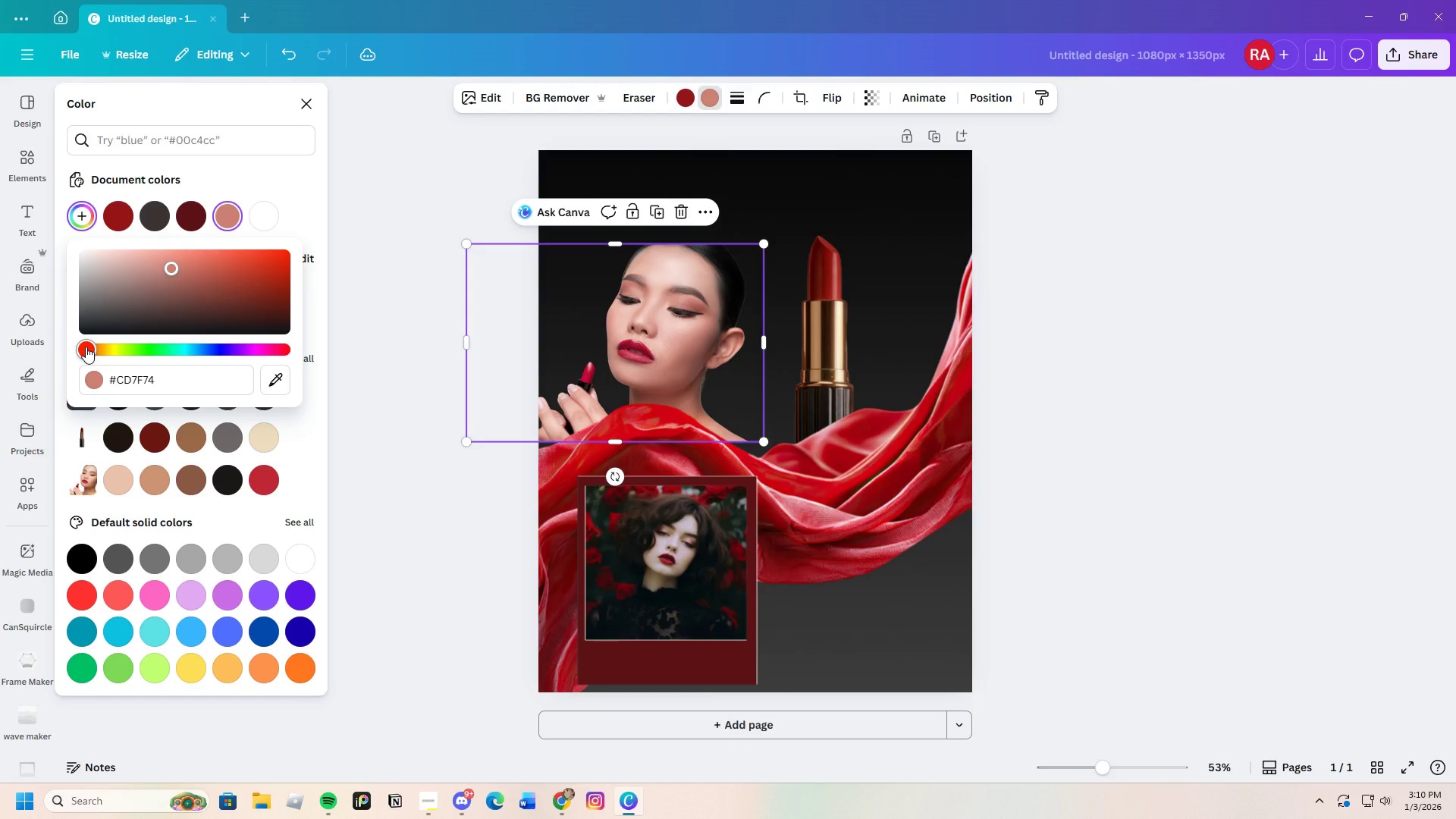 
left_click([269, 383])
 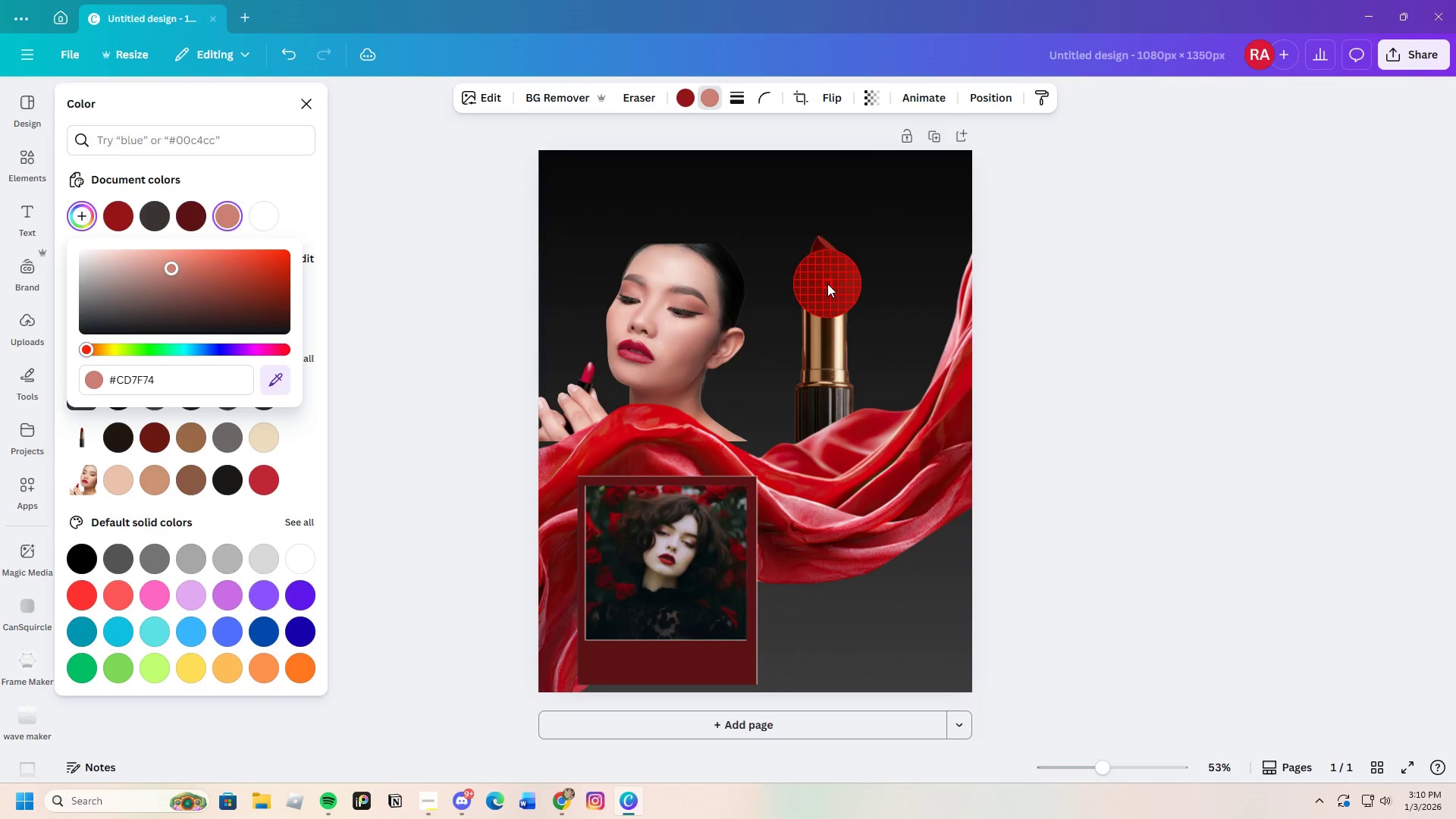 
left_click([827, 283])
 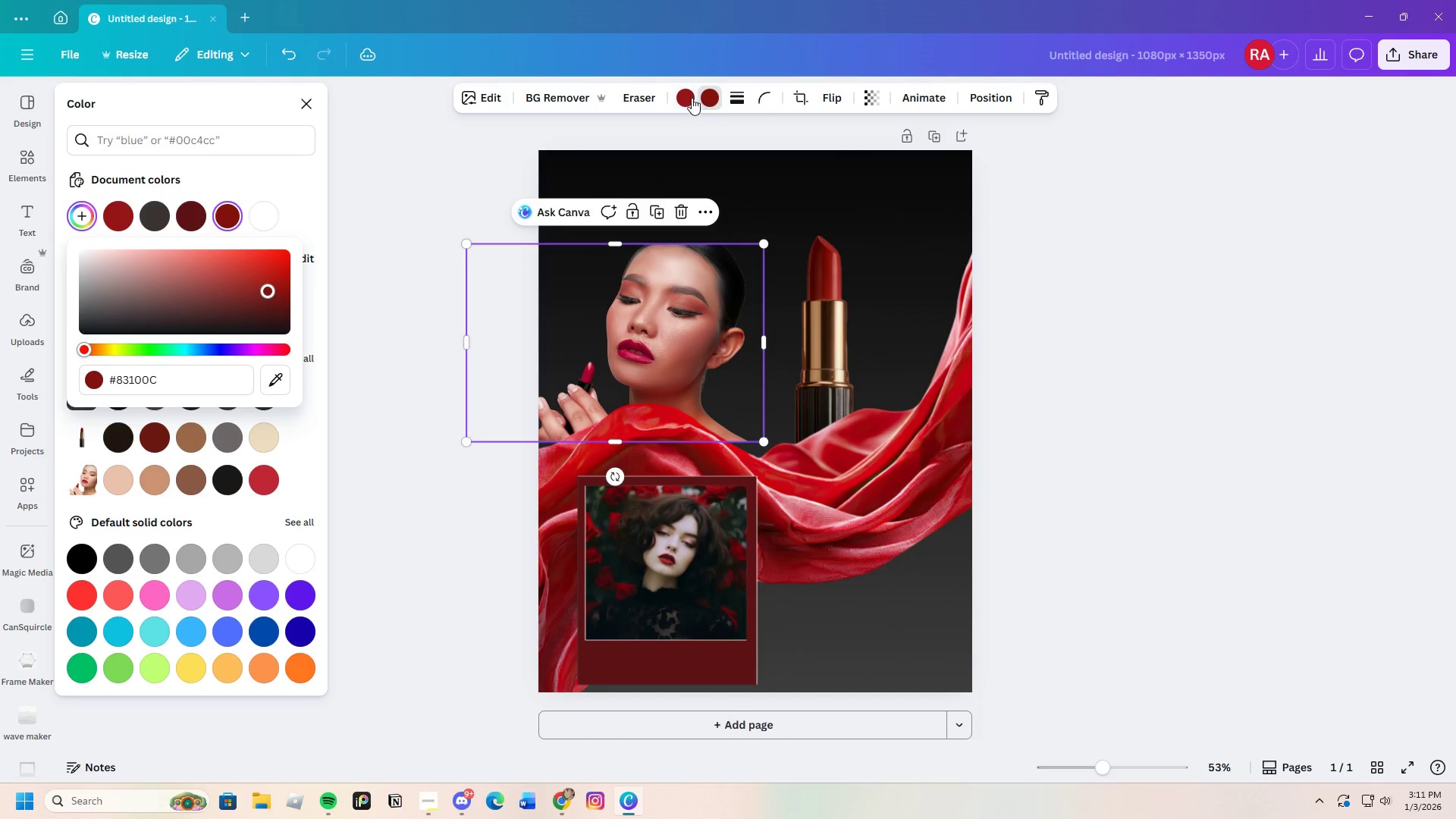 
left_click([80, 224])
 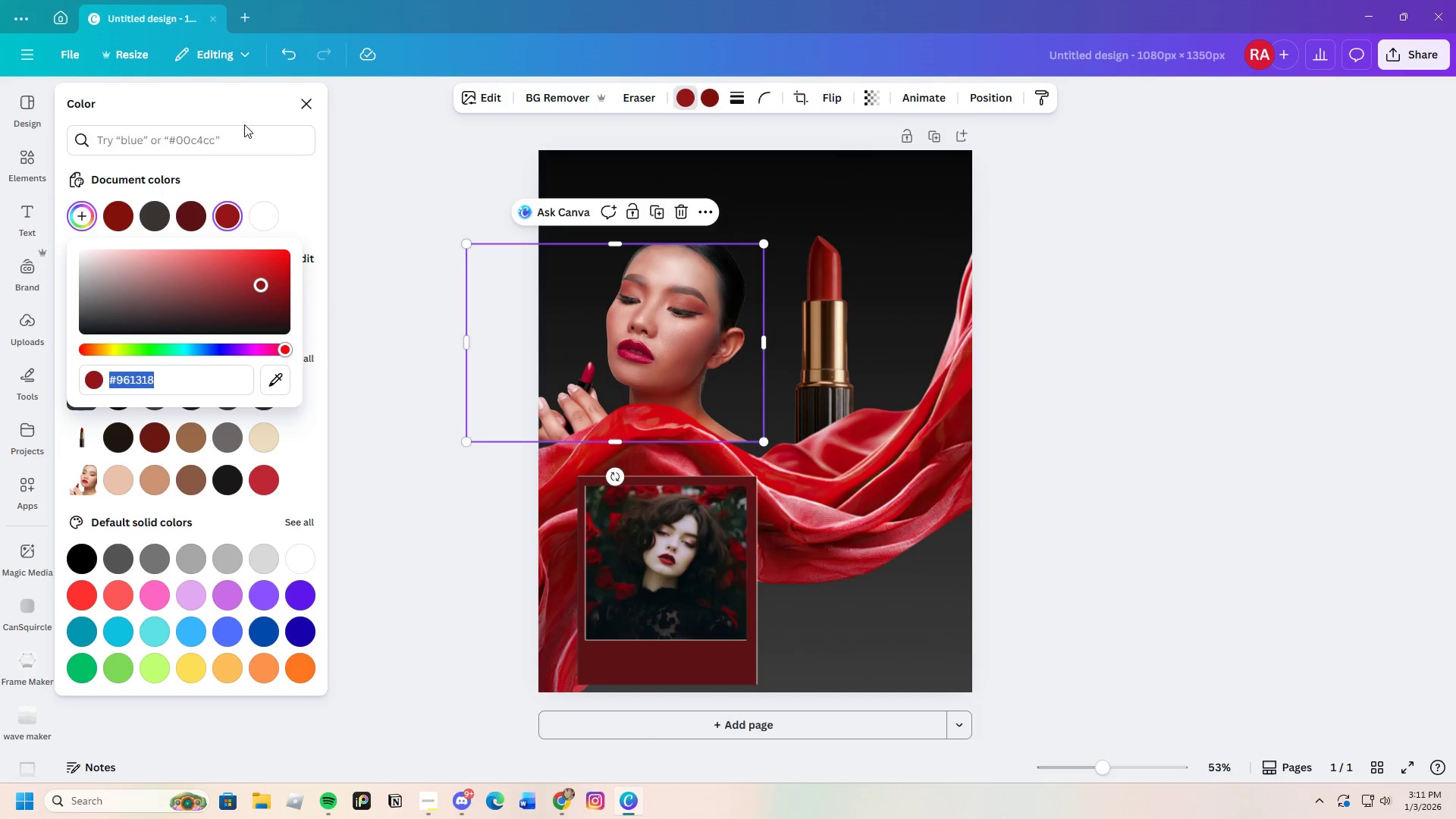 
left_click([312, 95])
 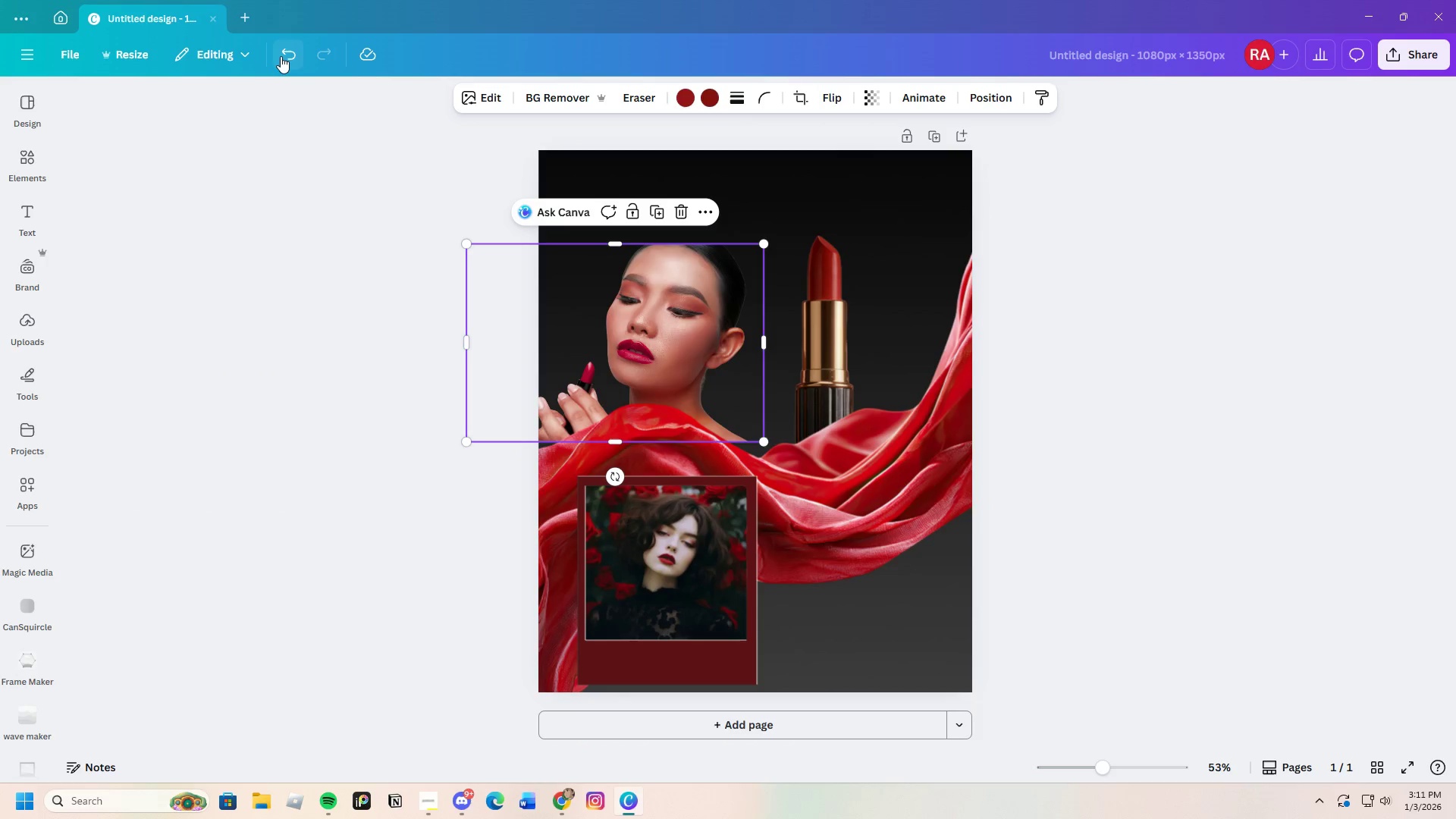 
double_click([281, 56])
 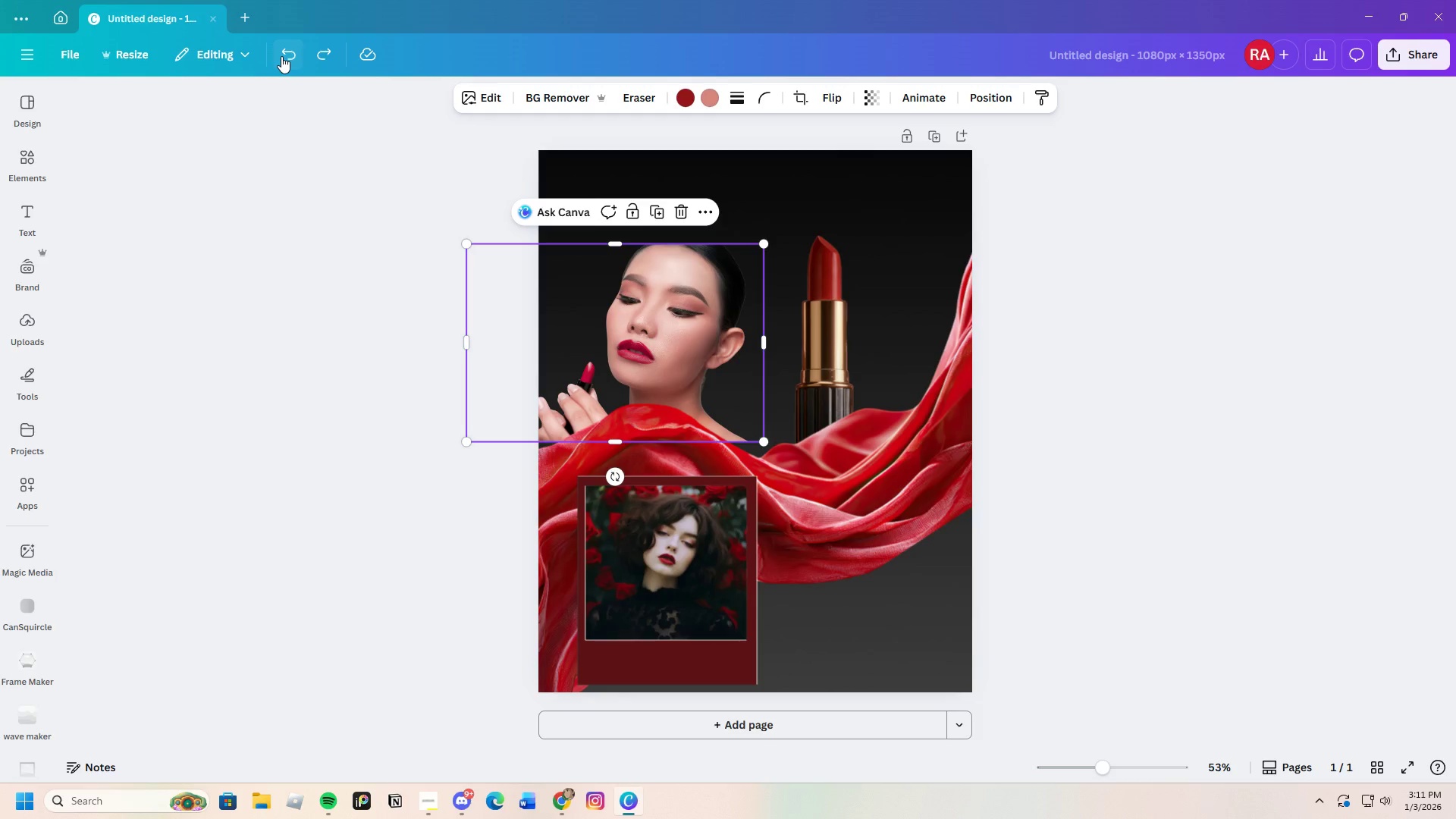 
double_click([281, 56])
 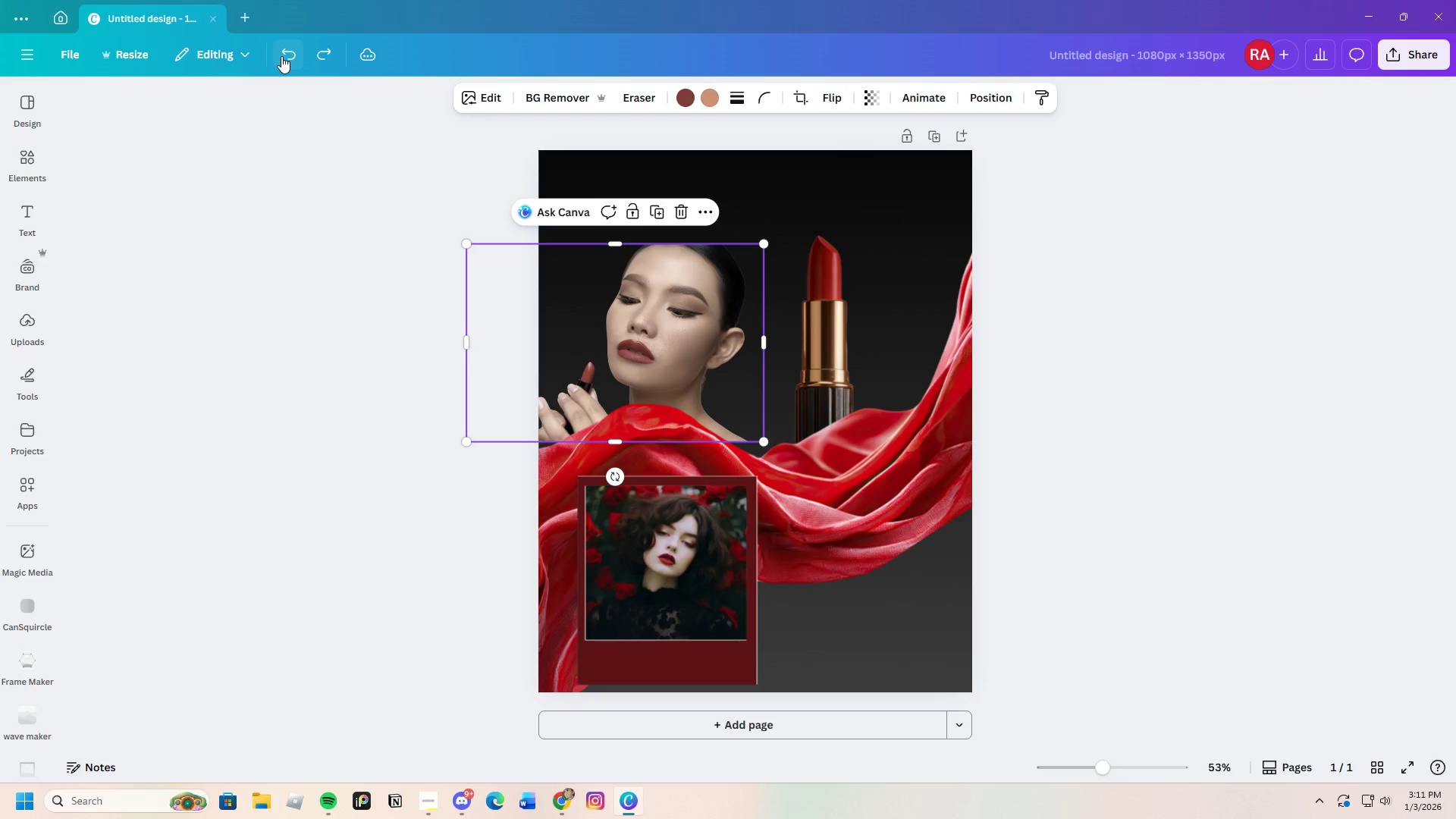 
triple_click([281, 56])
 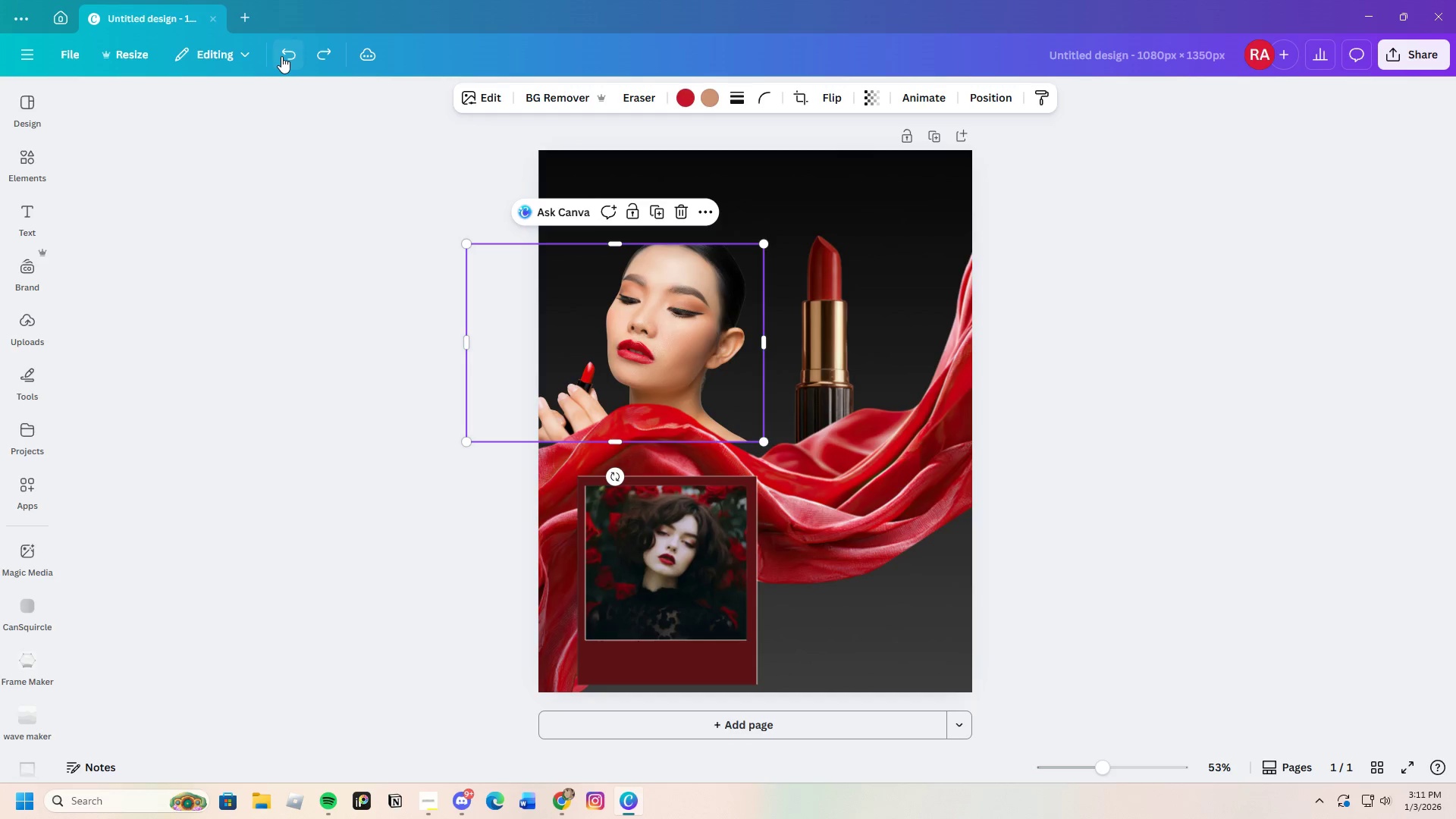 
double_click([281, 56])
 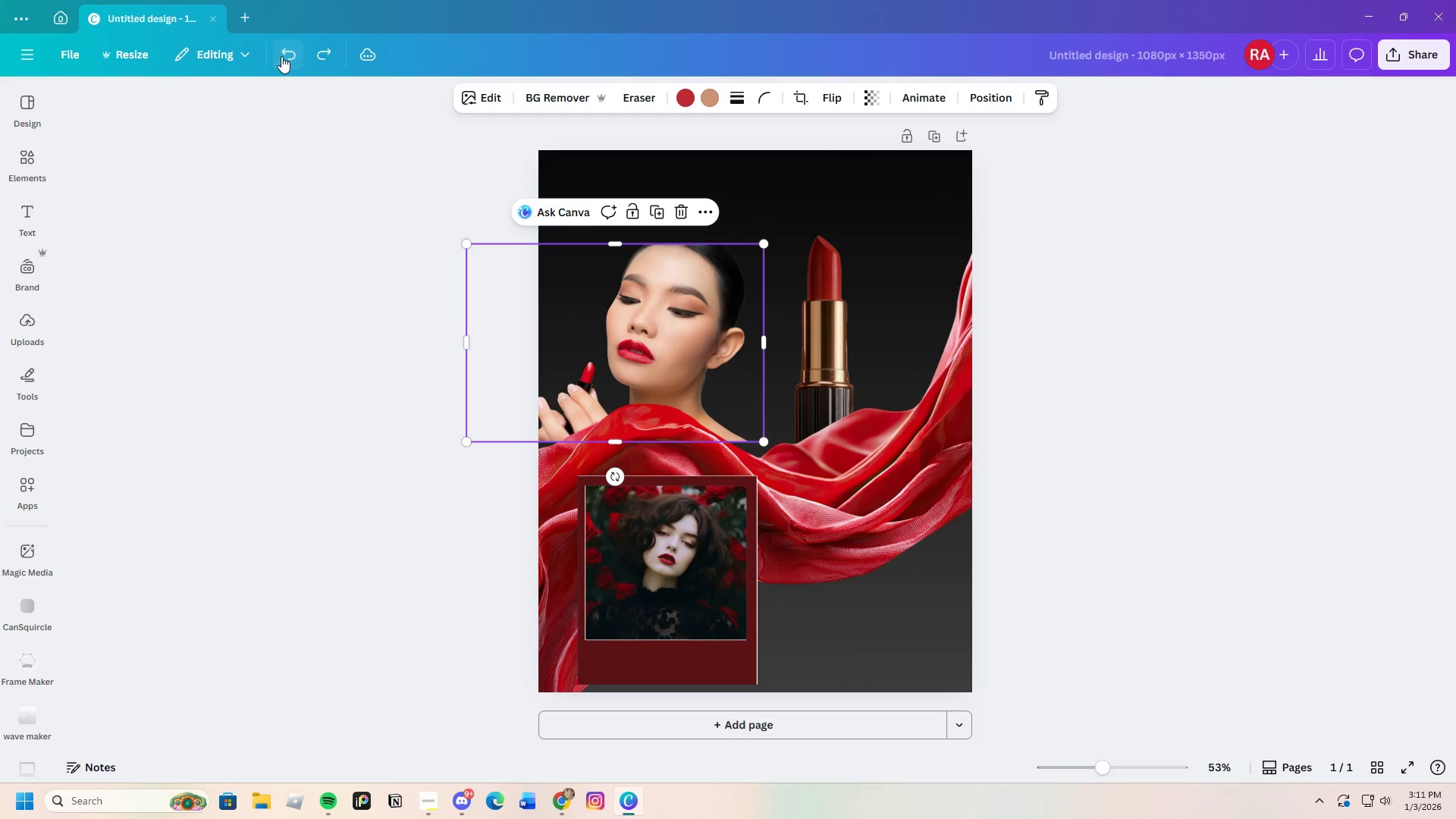 
triple_click([281, 56])
 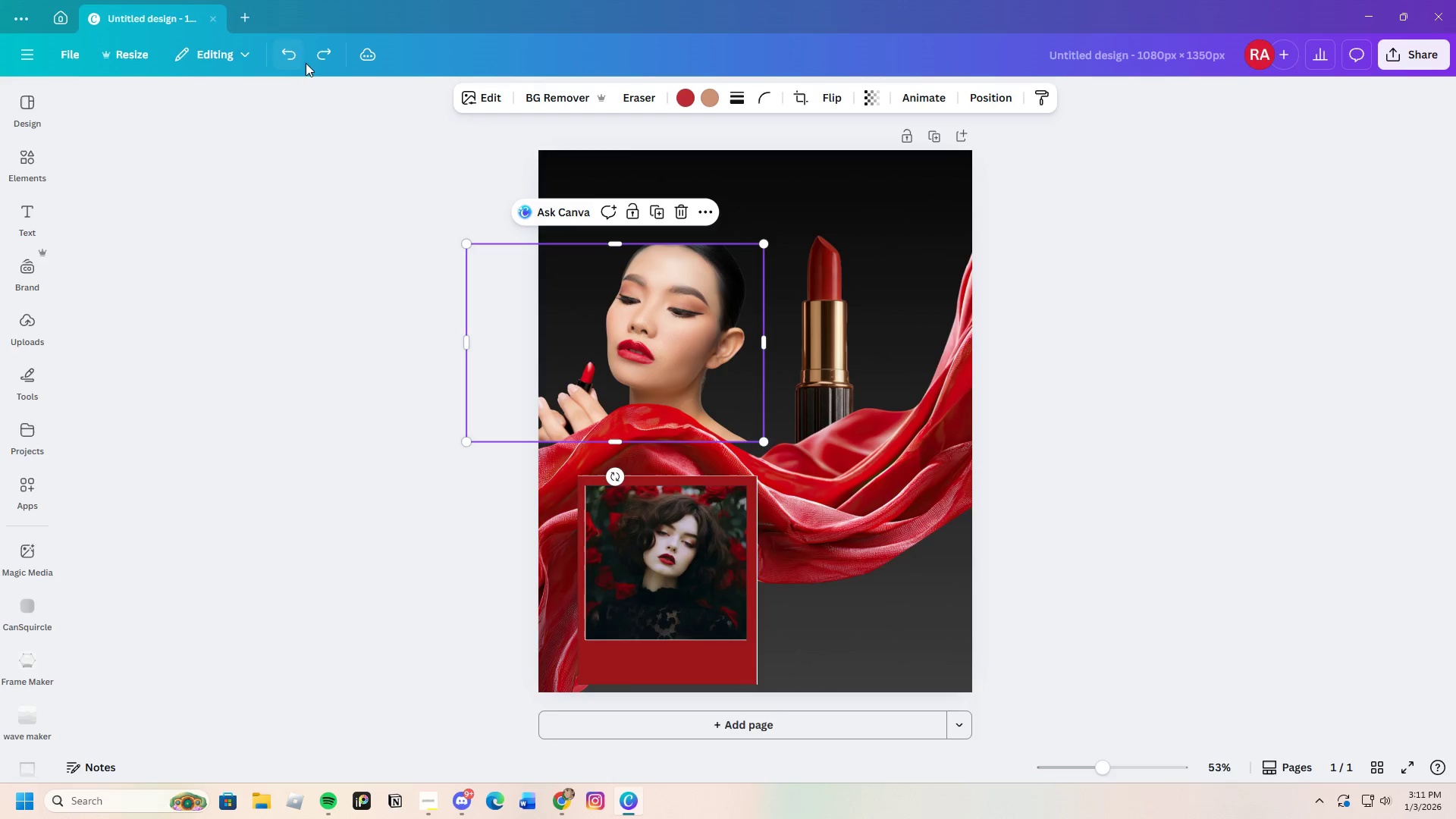 
left_click([318, 61])
 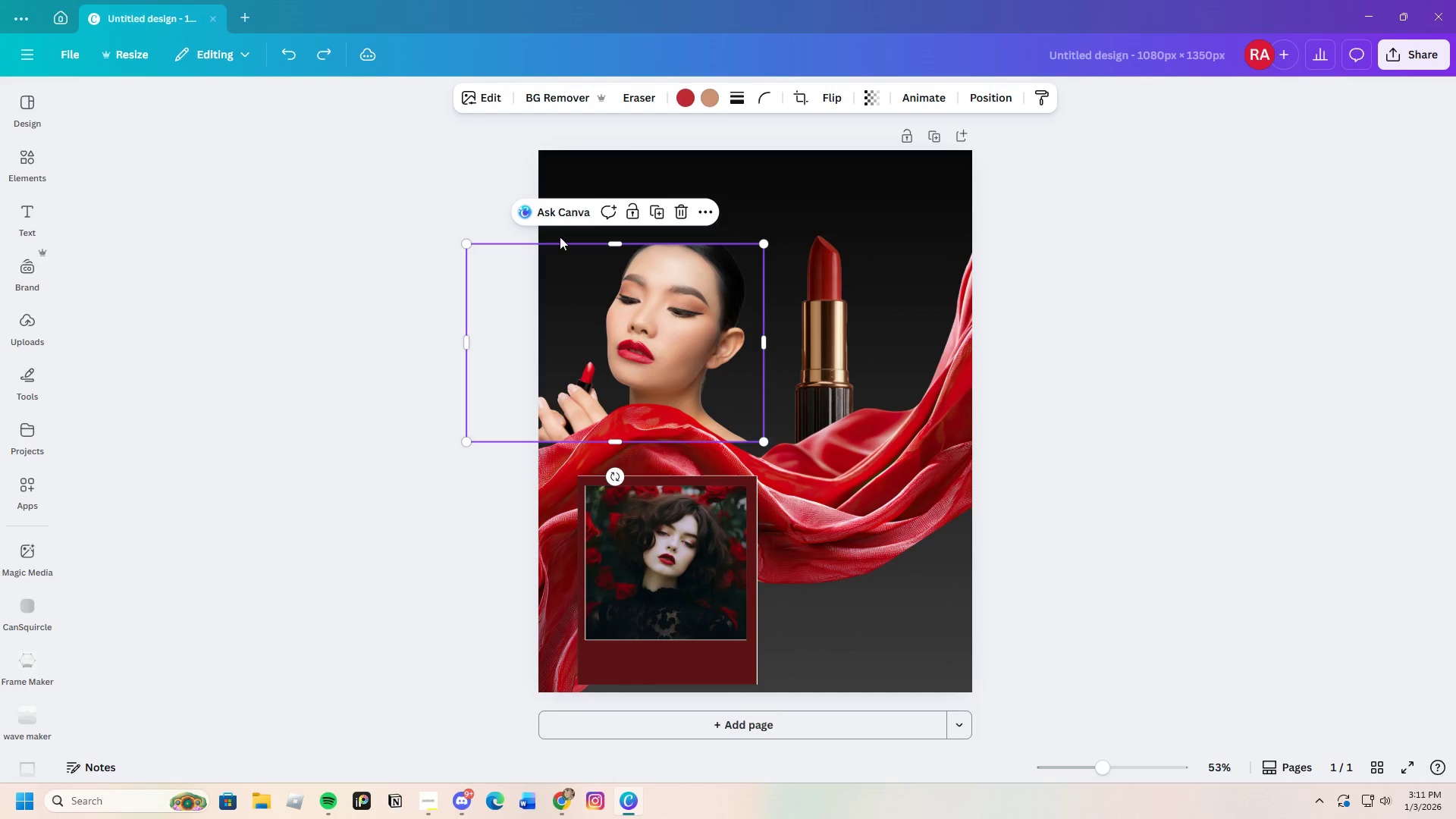 
left_click([621, 340])
 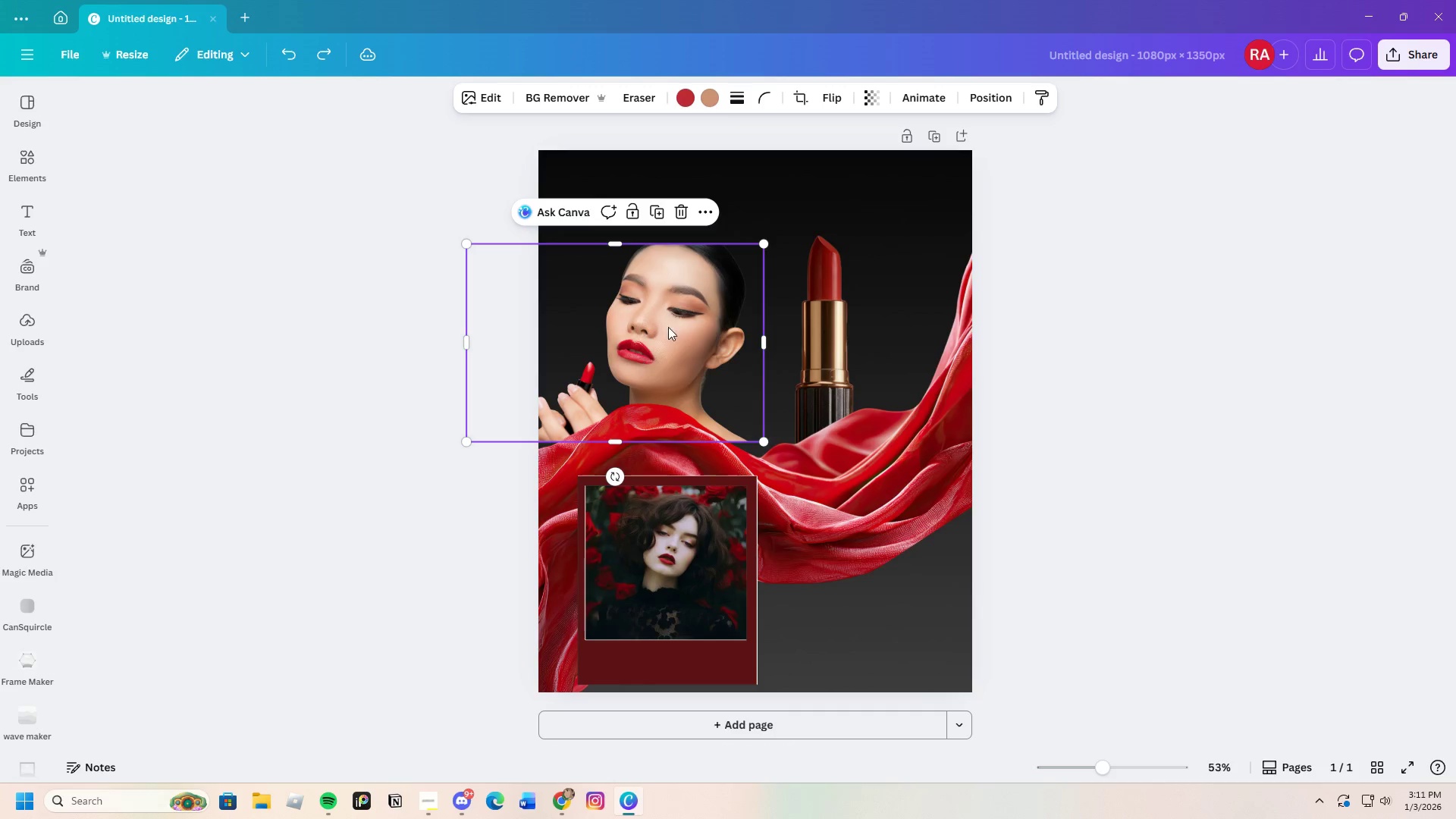 
double_click([675, 318])
 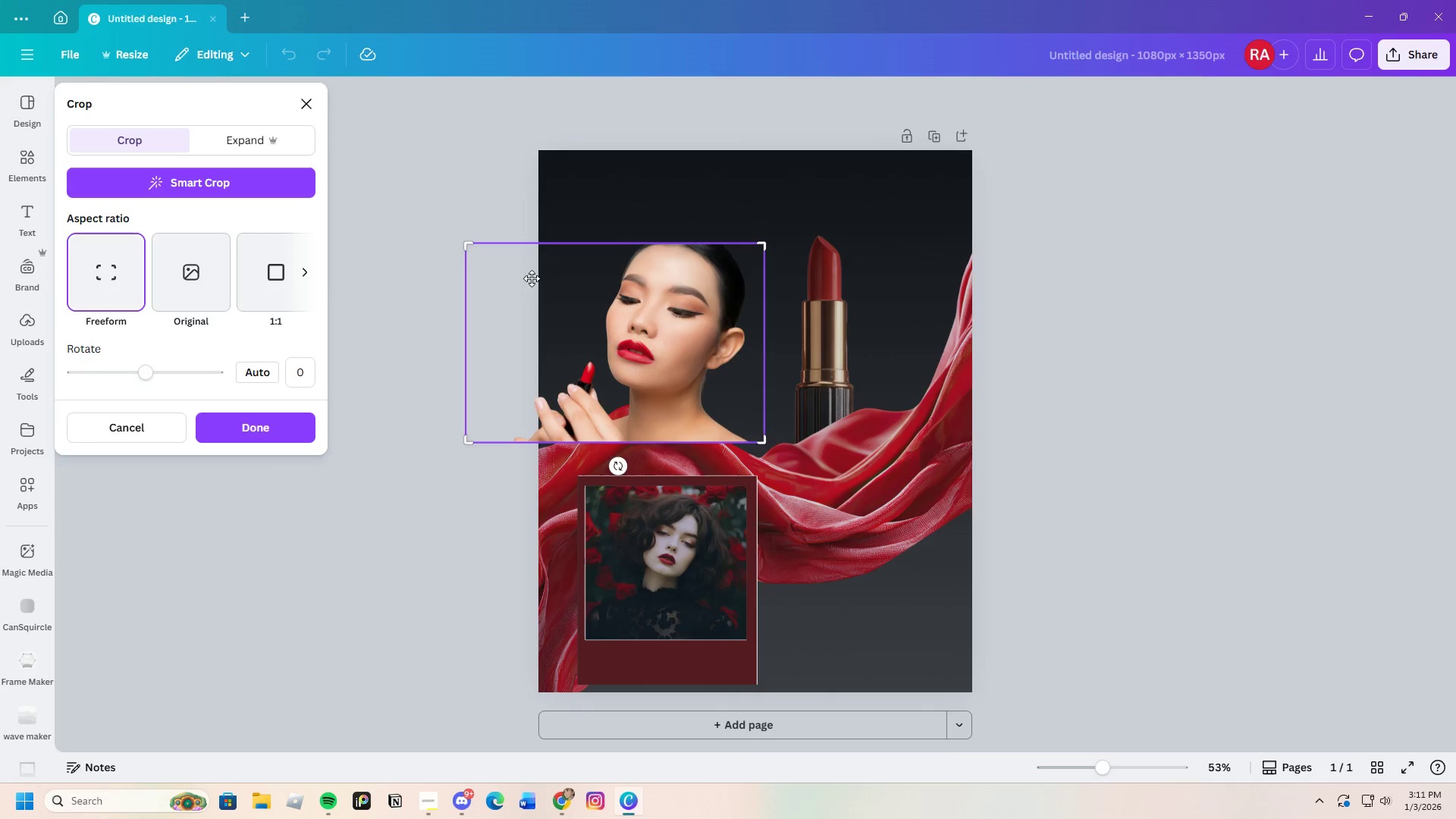 
left_click([611, 244])
 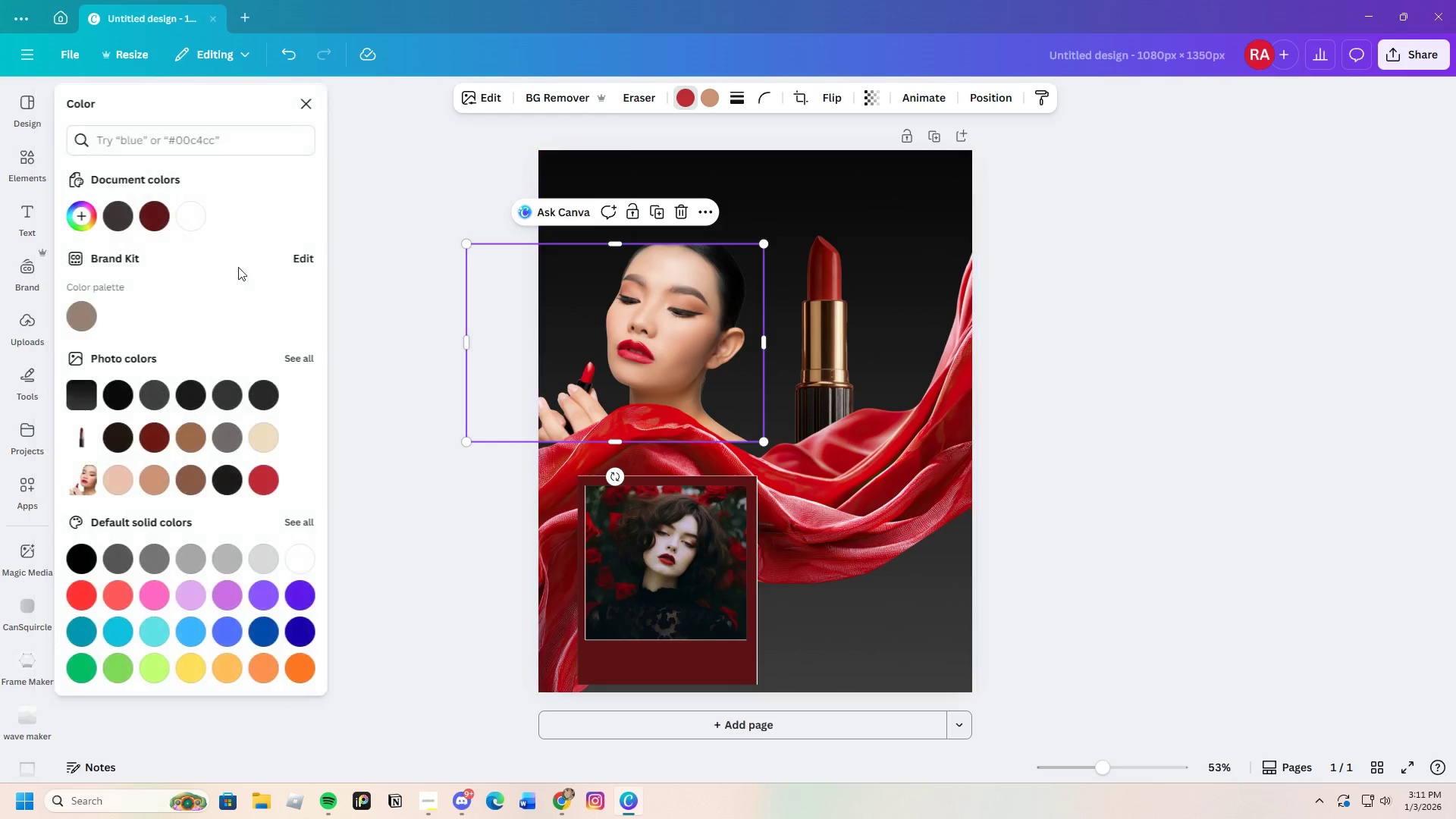 
left_click([74, 206])
 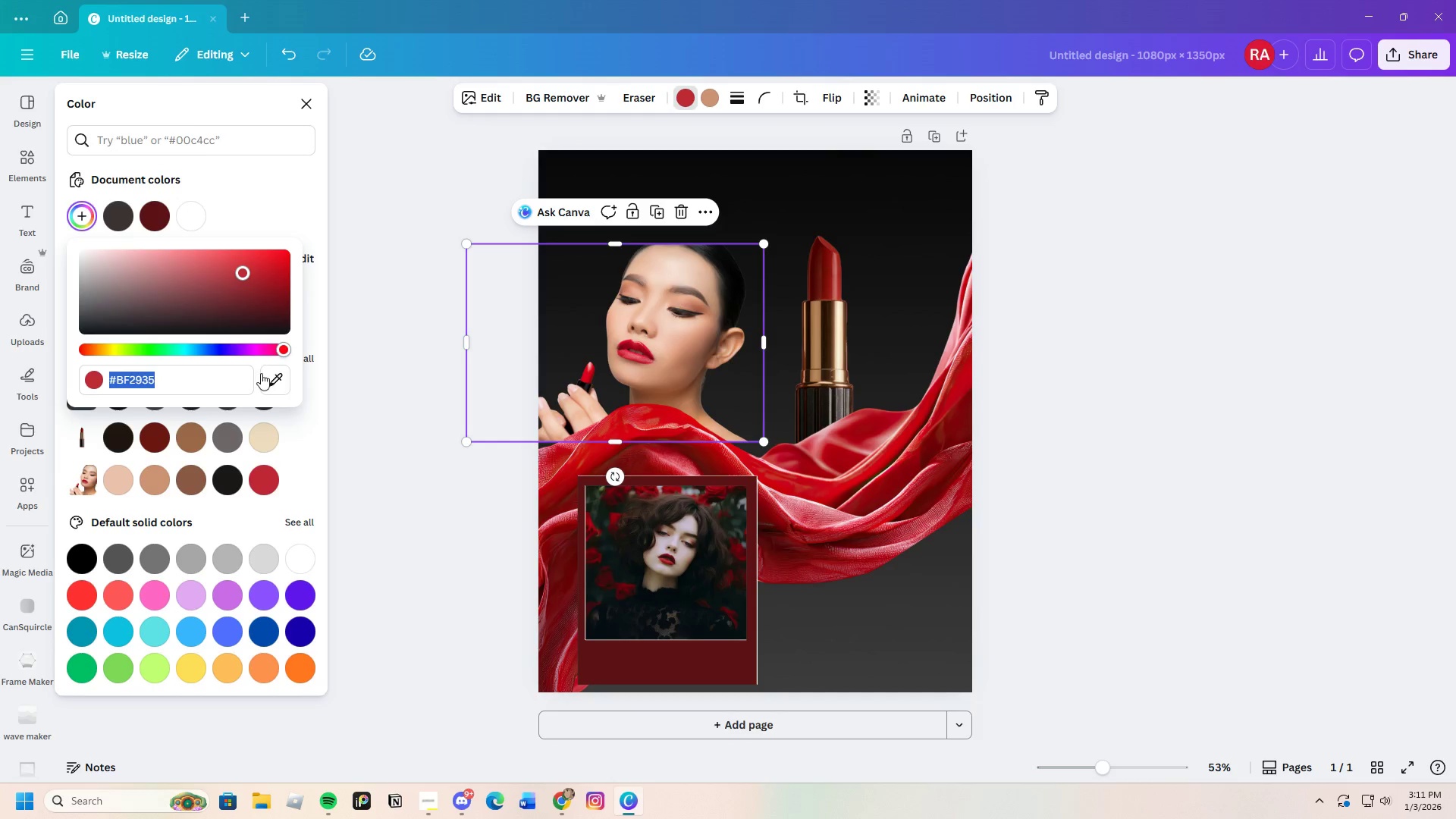 
left_click([277, 375])
 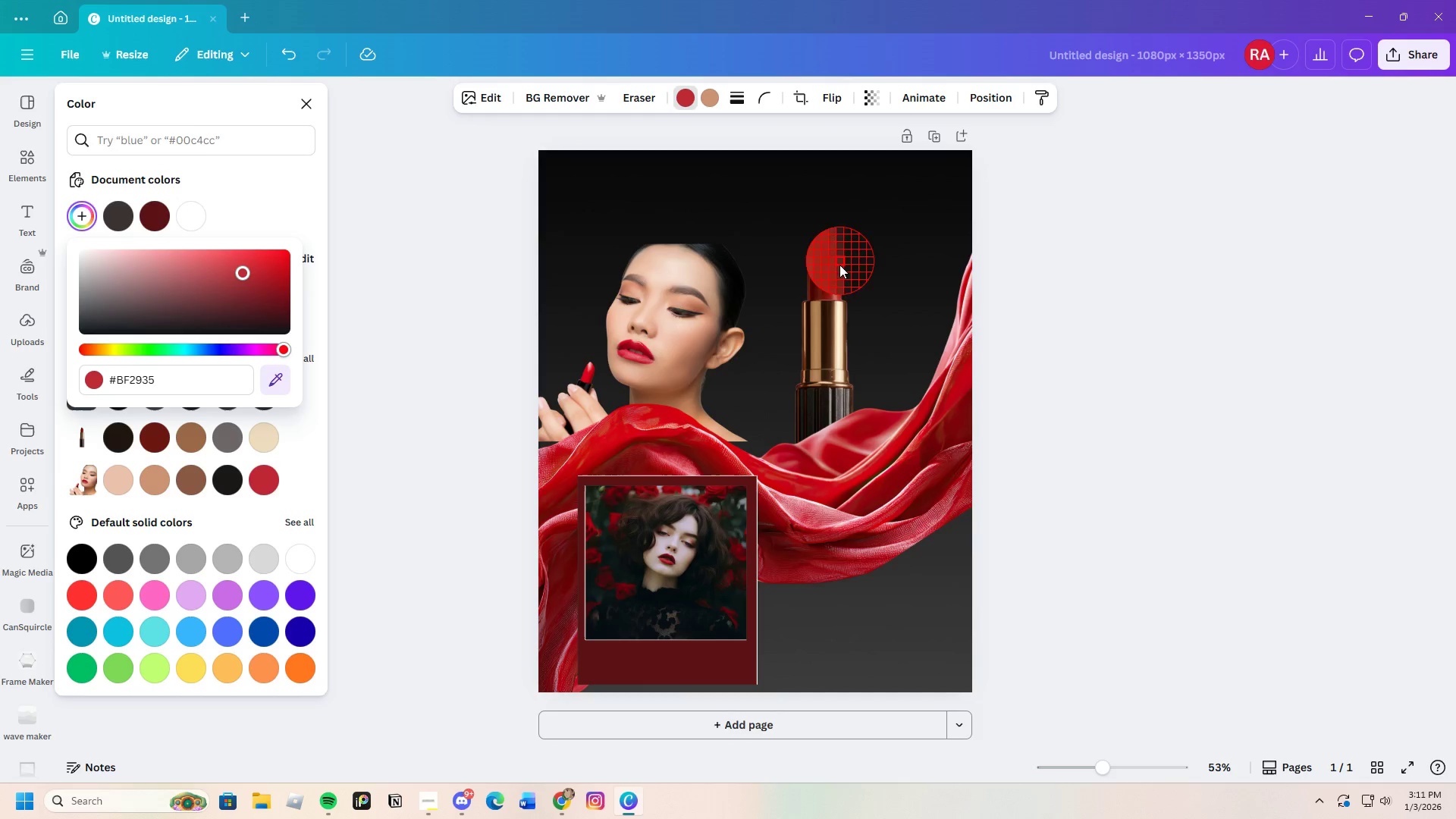 
left_click([828, 271])
 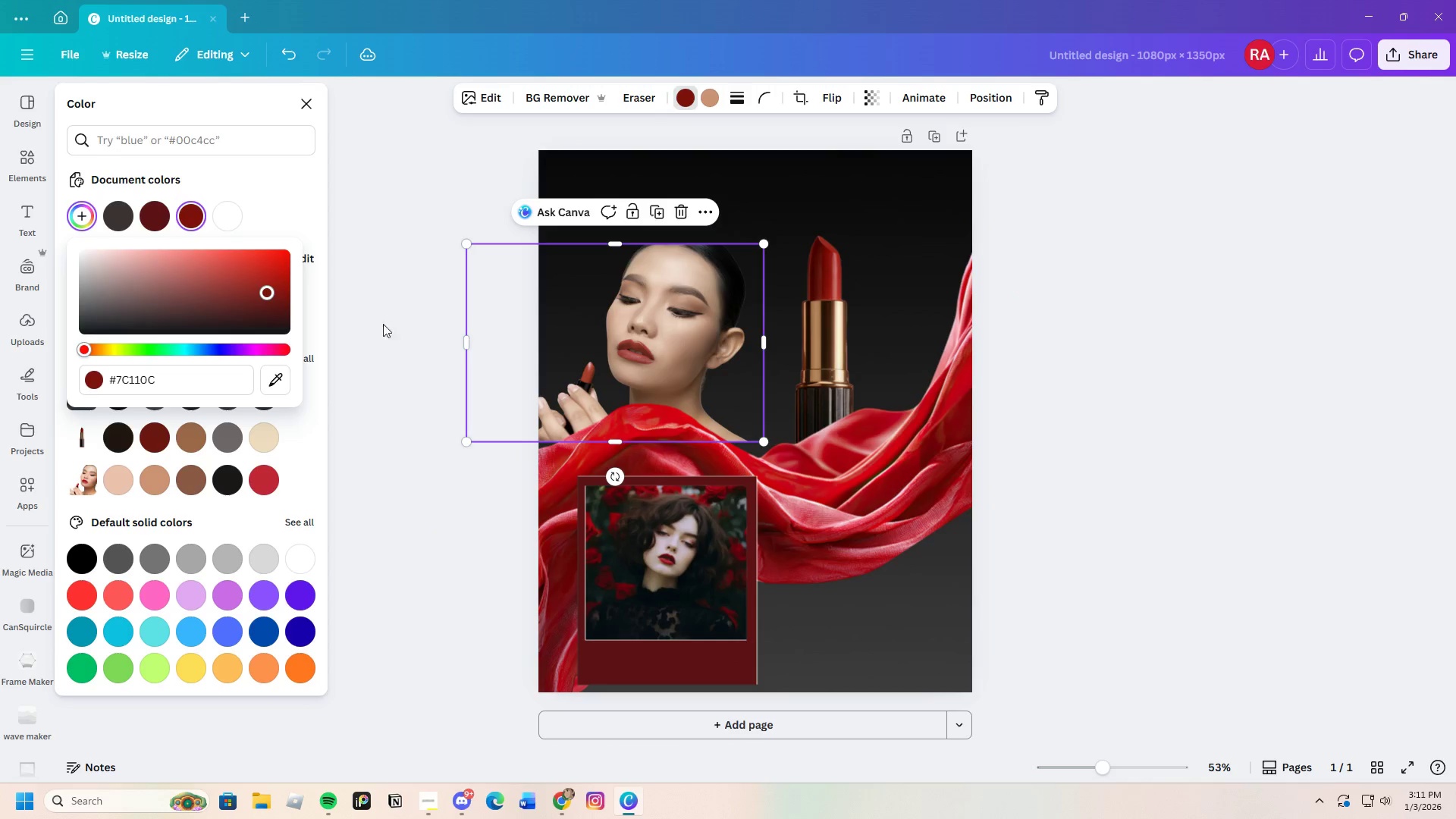 
left_click_drag(start_coordinate=[268, 297], to_coordinate=[259, 269])
 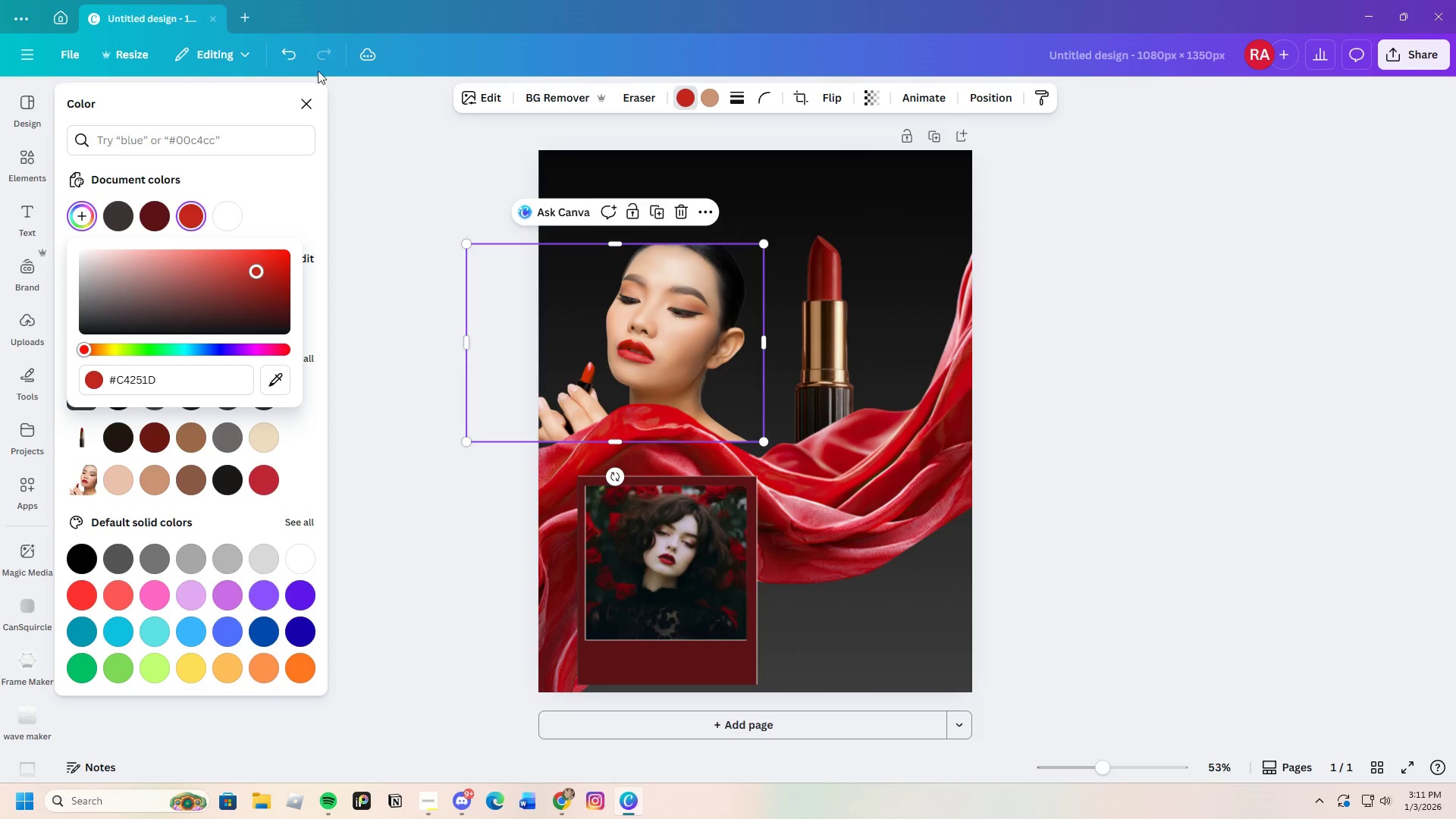 
left_click([293, 56])
 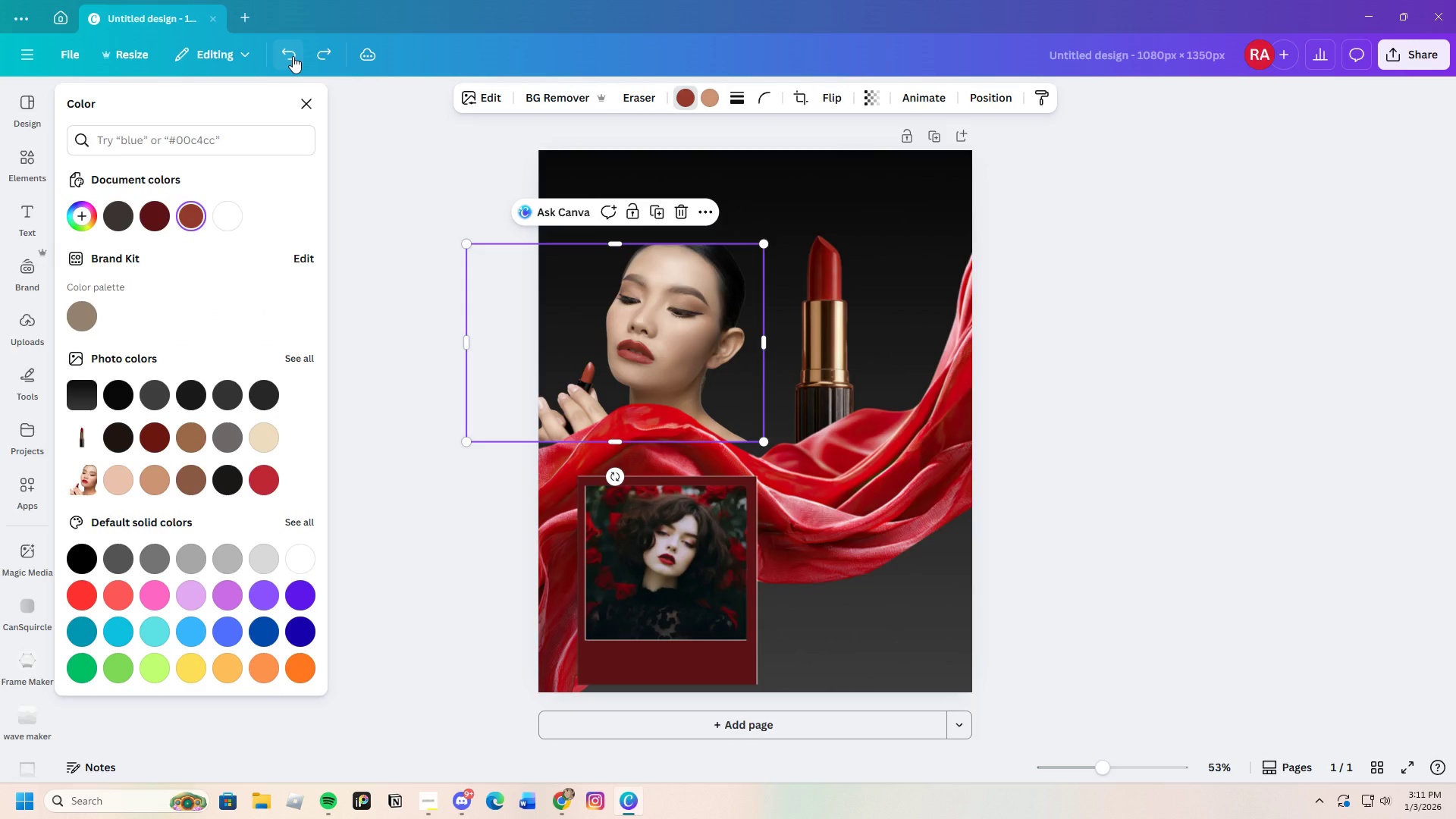 
left_click([293, 56])
 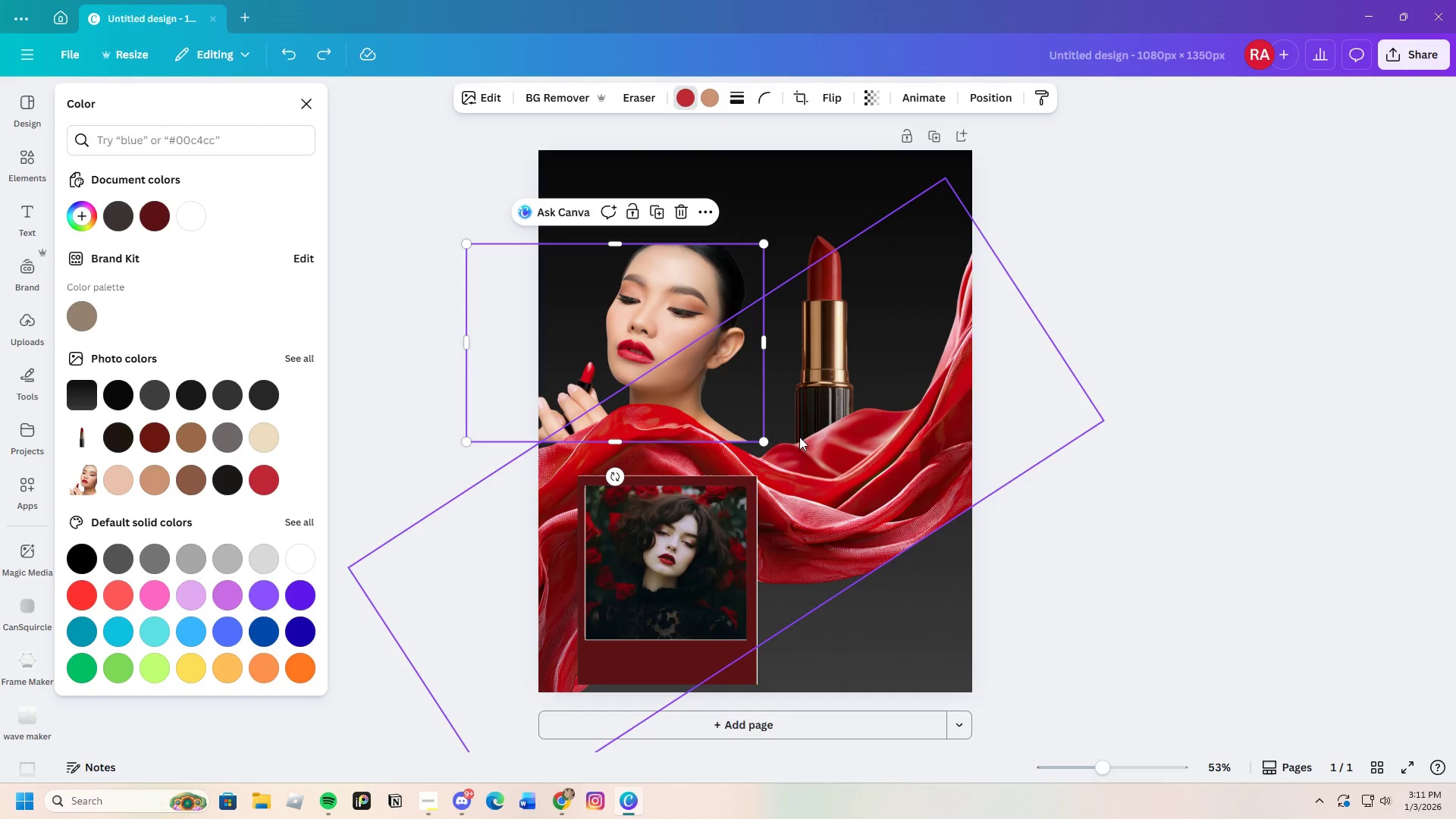 
left_click([1136, 519])
 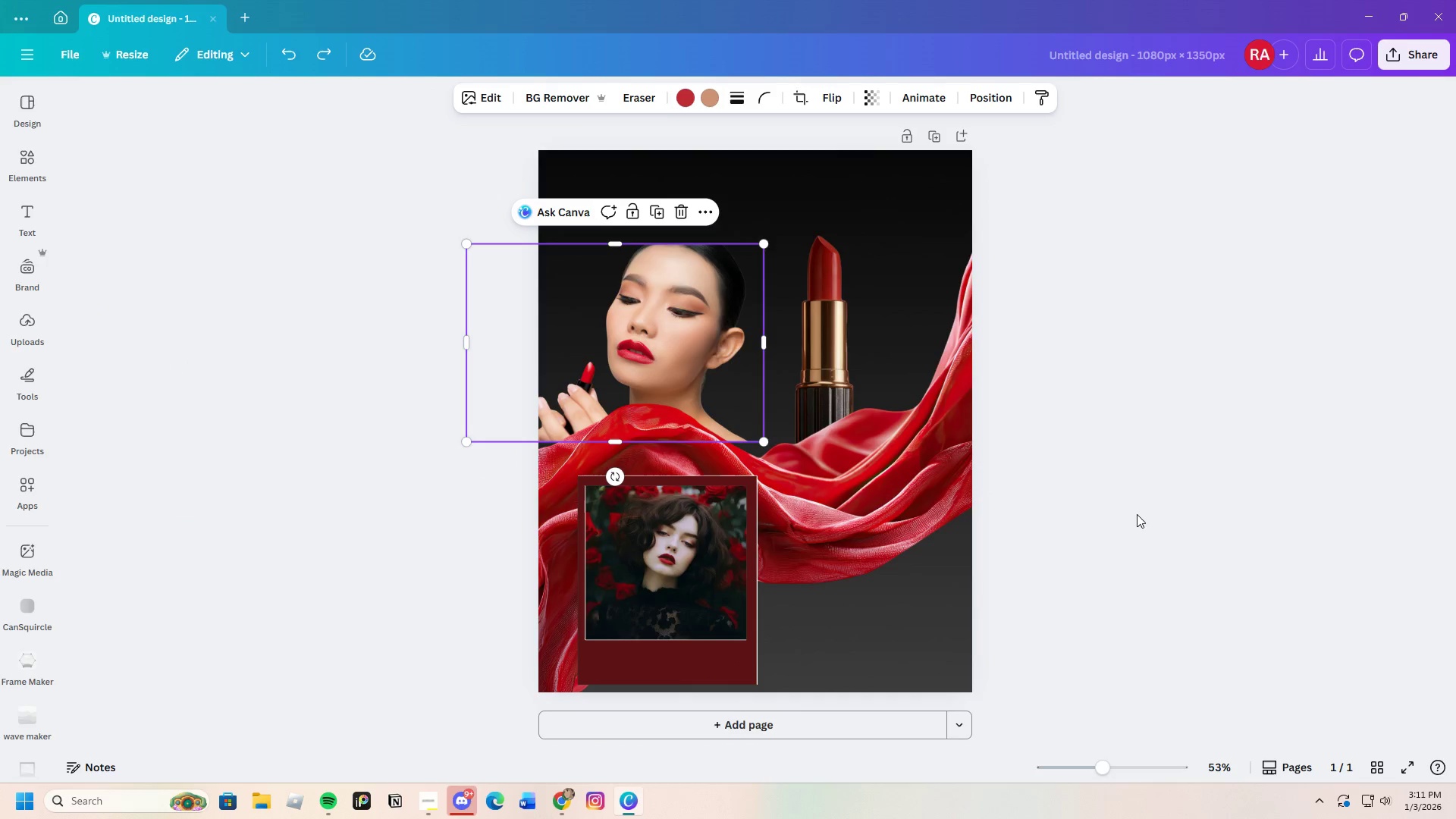 
left_click([1081, 486])
 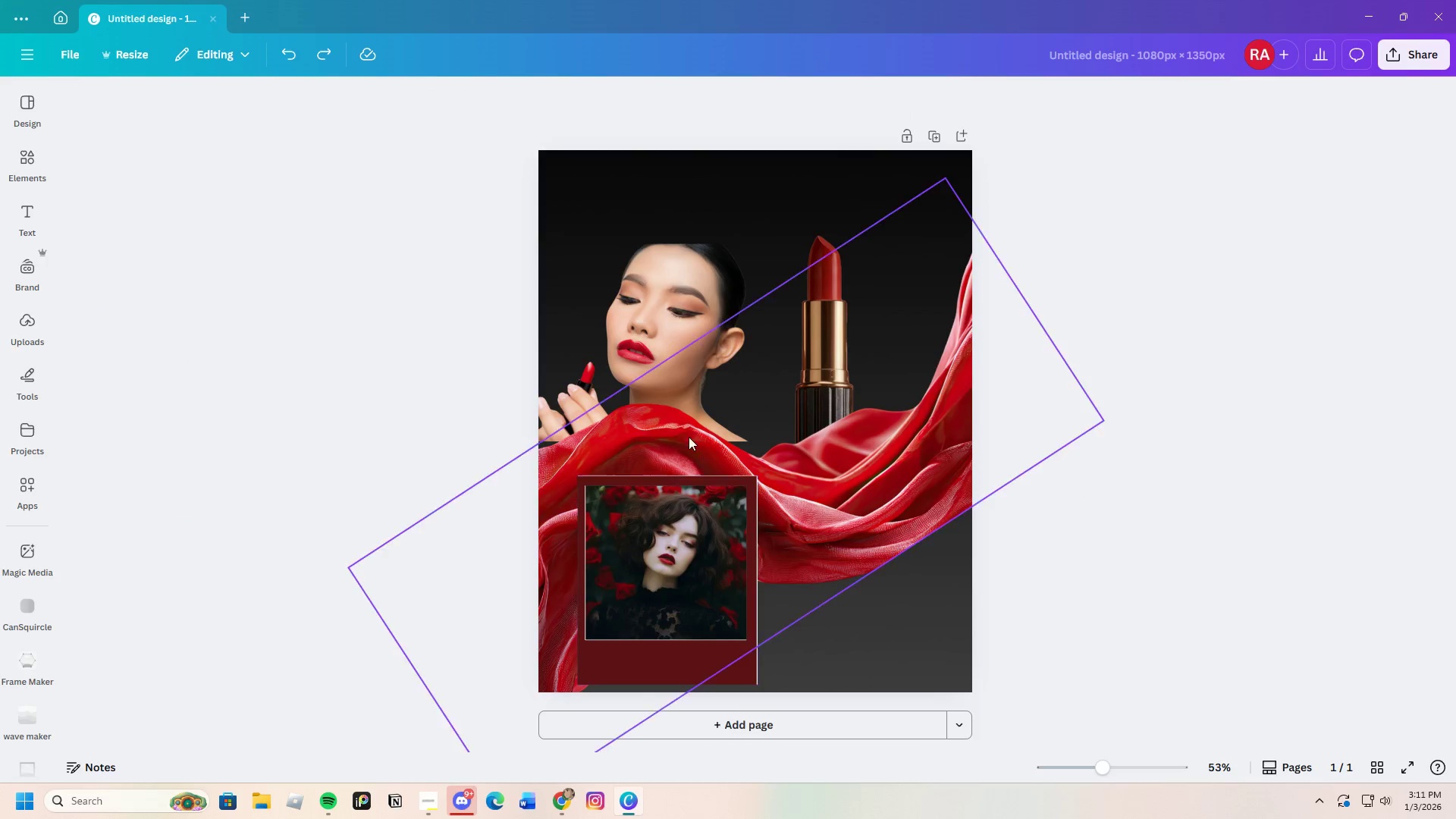 
left_click_drag(start_coordinate=[713, 392], to_coordinate=[709, 377])
 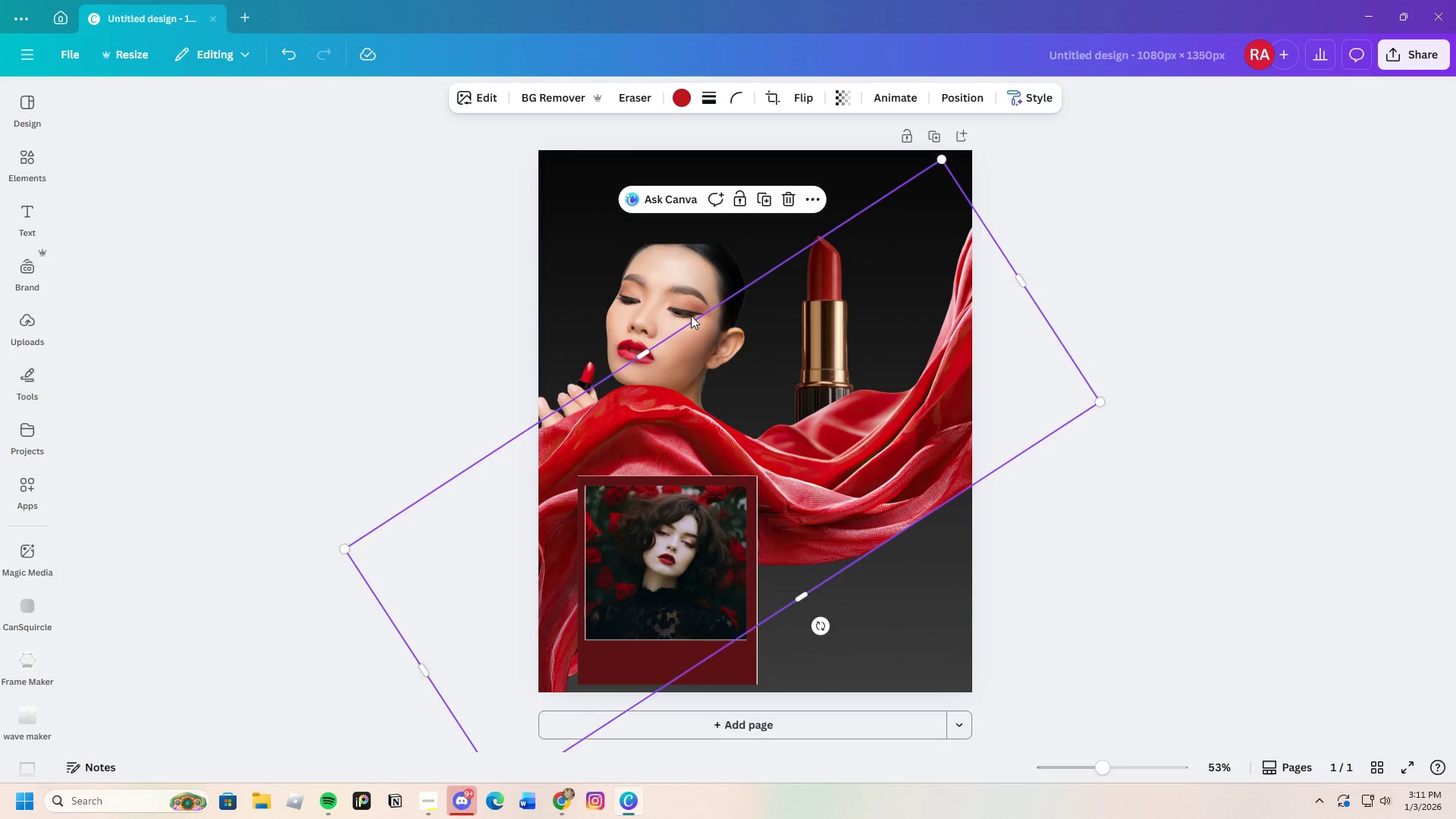 
left_click([672, 275])
 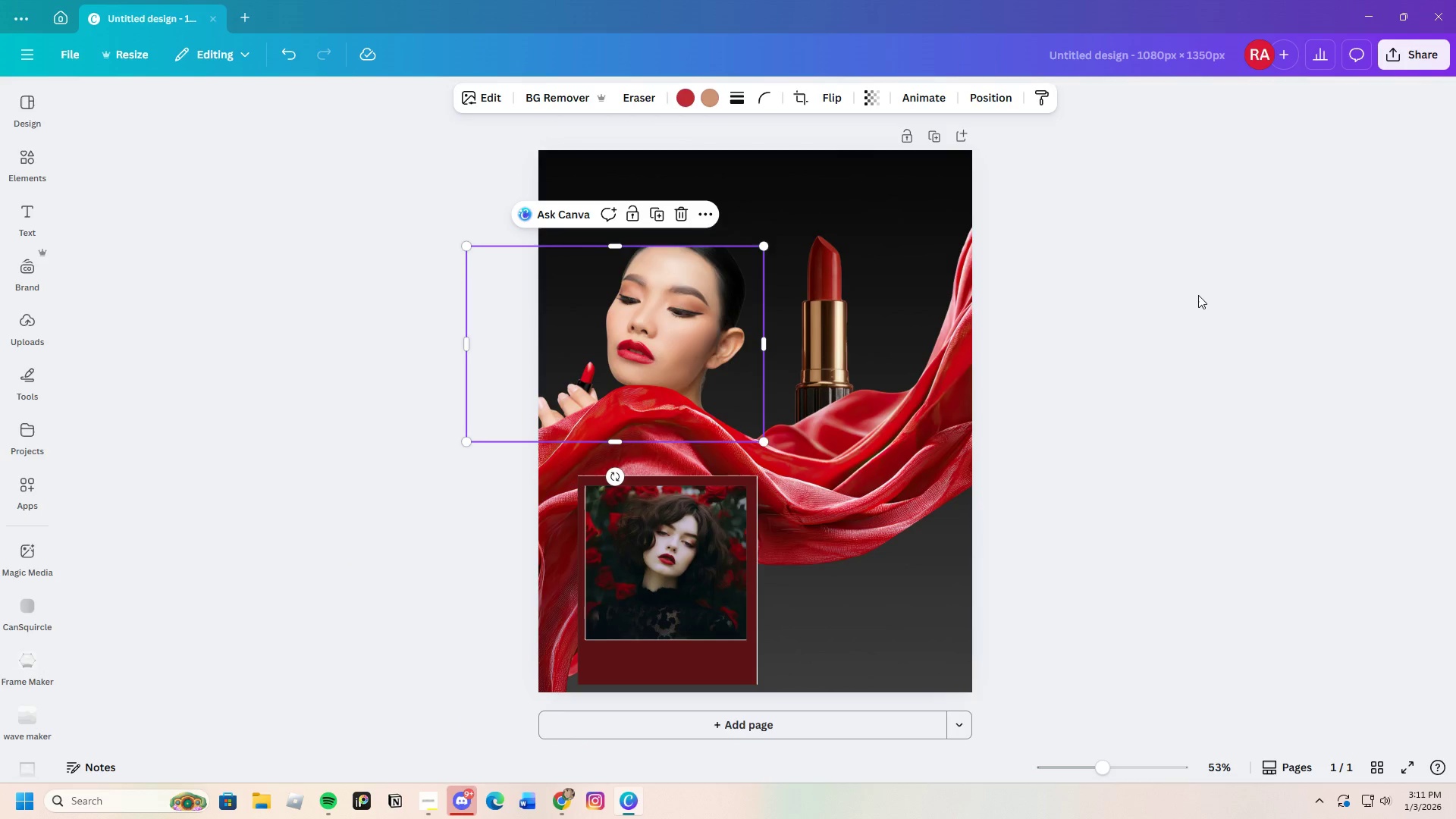 
left_click_drag(start_coordinate=[655, 315], to_coordinate=[862, 571])
 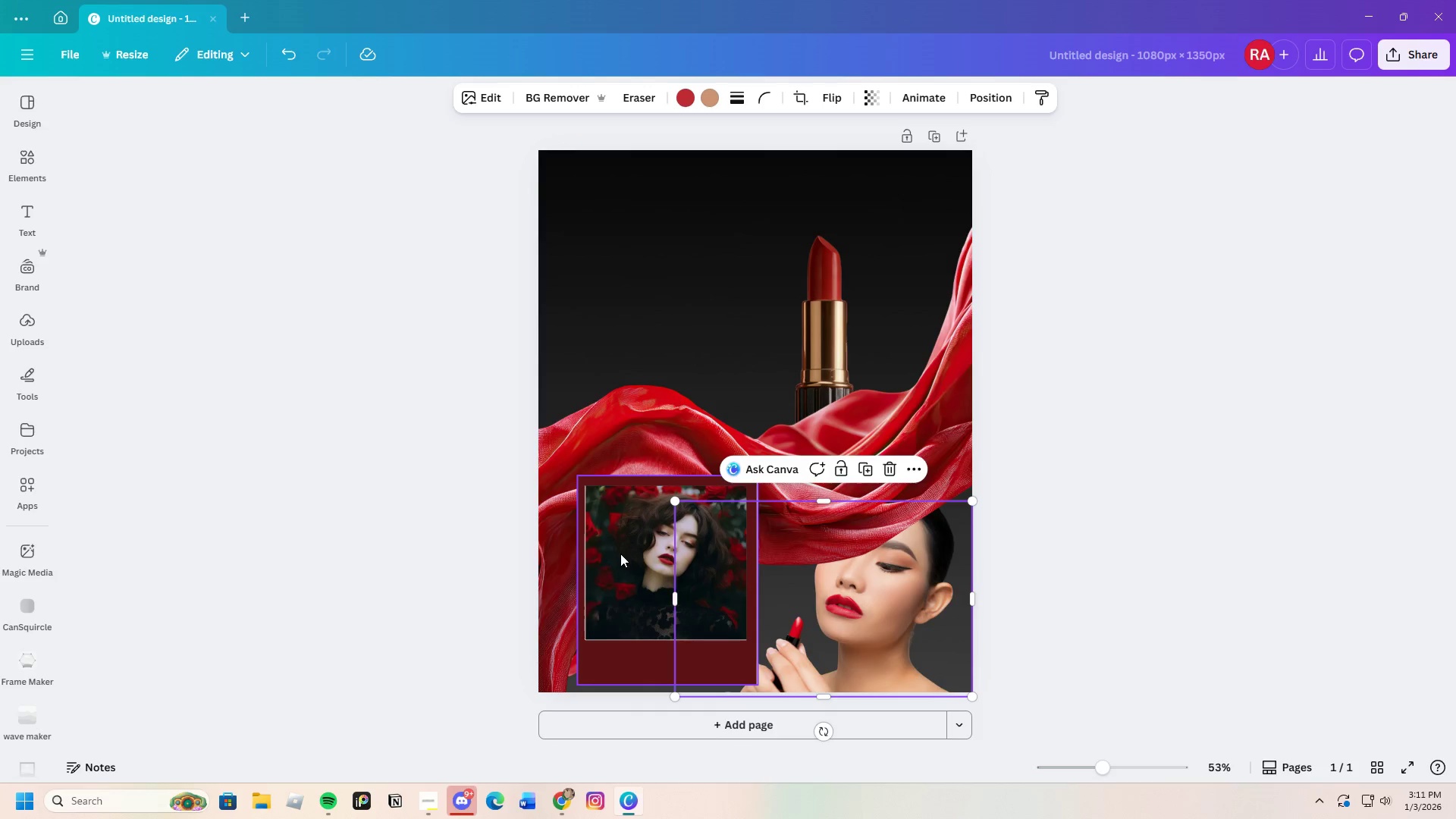 
left_click_drag(start_coordinate=[631, 516], to_coordinate=[597, 232])
 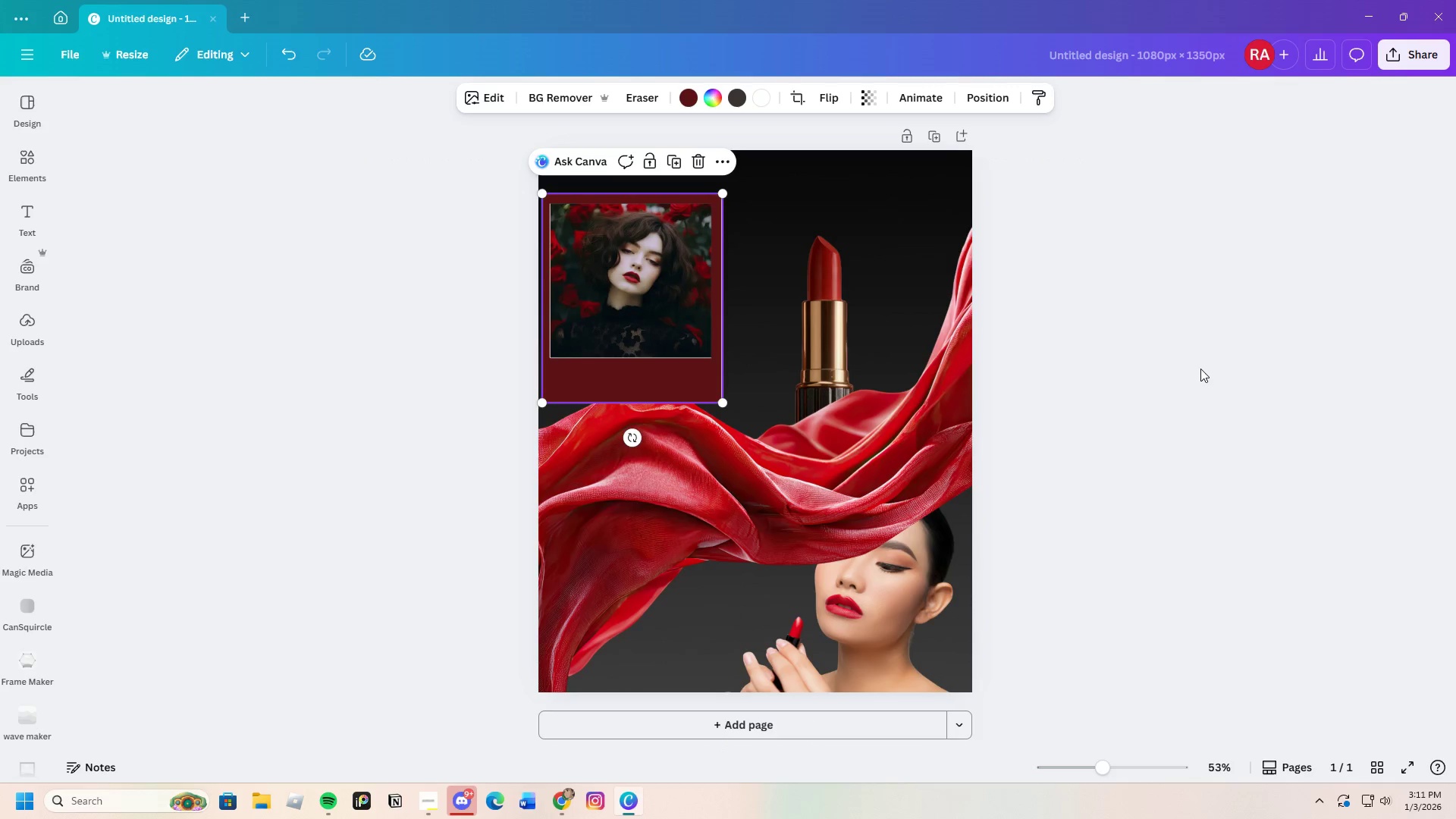 
left_click([1200, 369])
 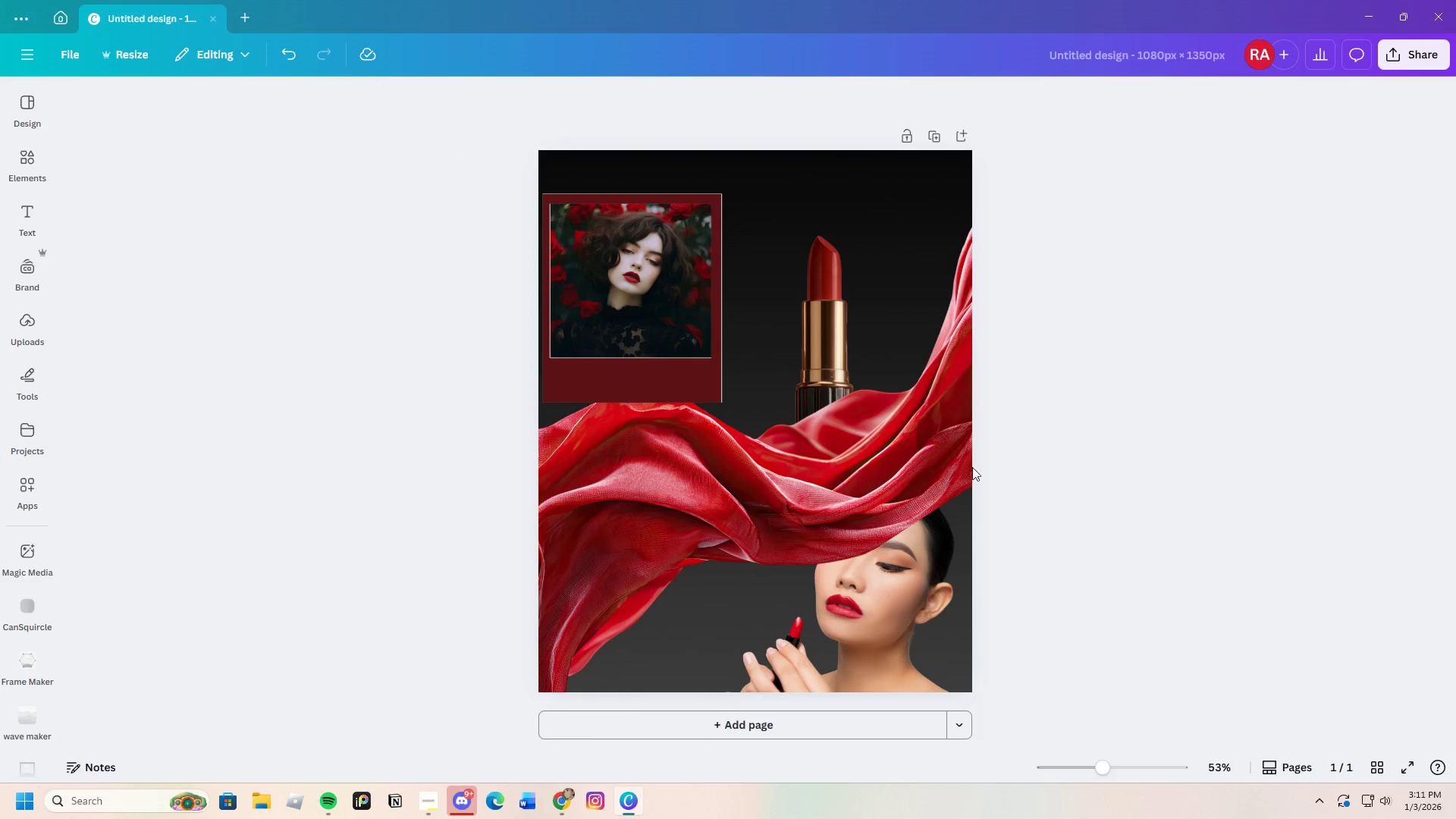 
left_click_drag(start_coordinate=[940, 455], to_coordinate=[940, 466])
 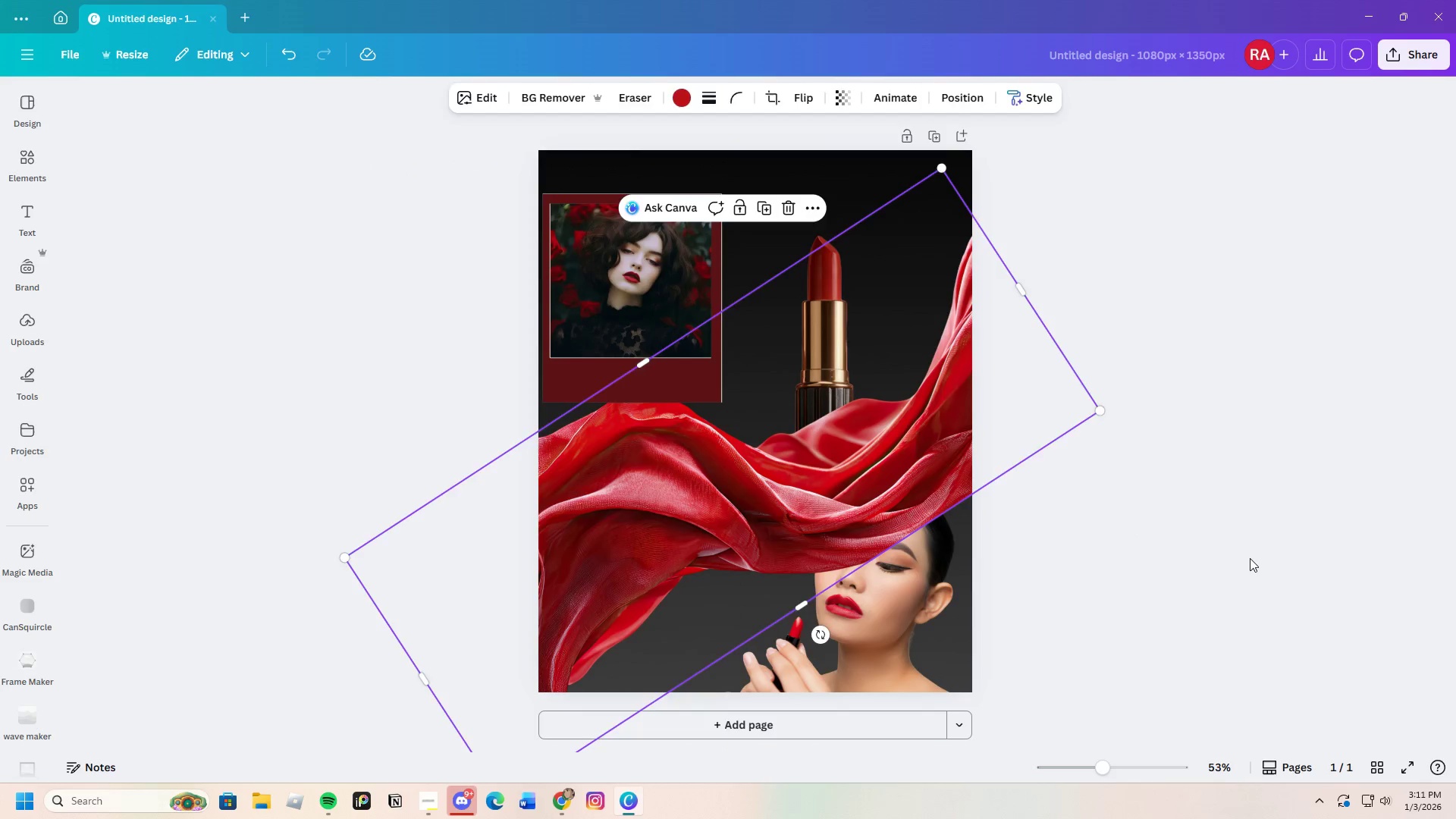 
left_click([1250, 558])
 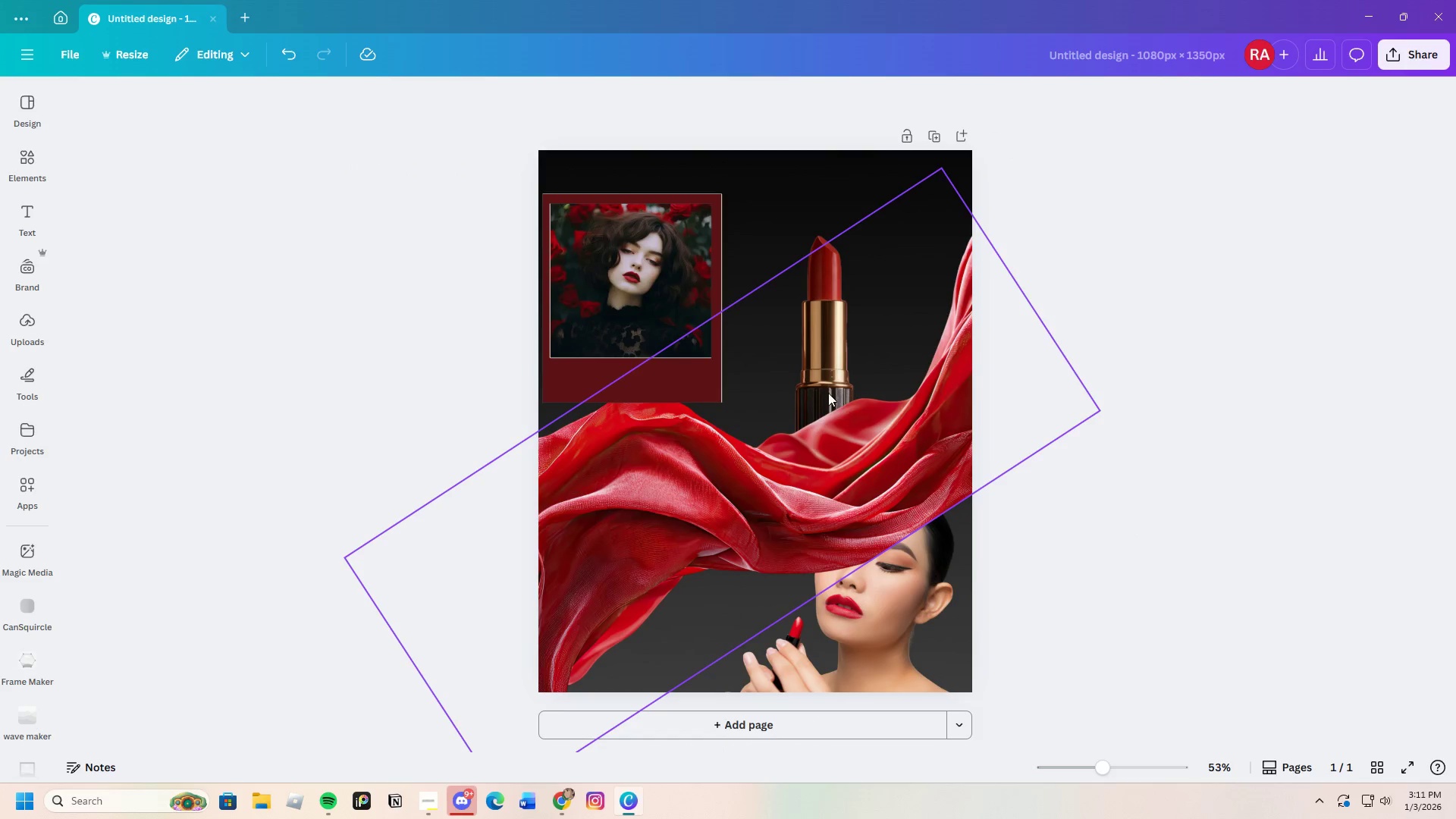 
left_click_drag(start_coordinate=[825, 366], to_coordinate=[832, 369])
 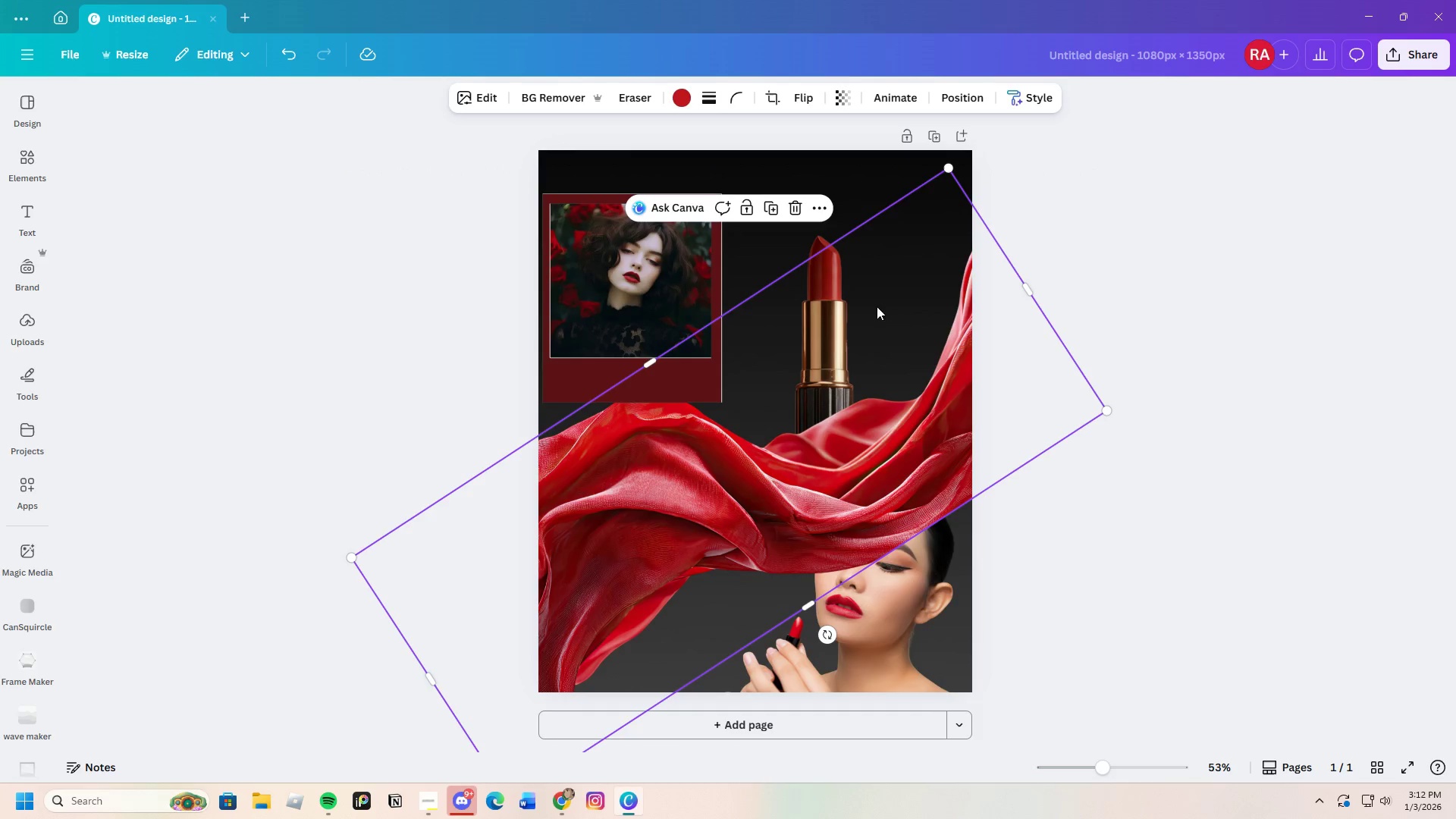 
left_click([1181, 441])
 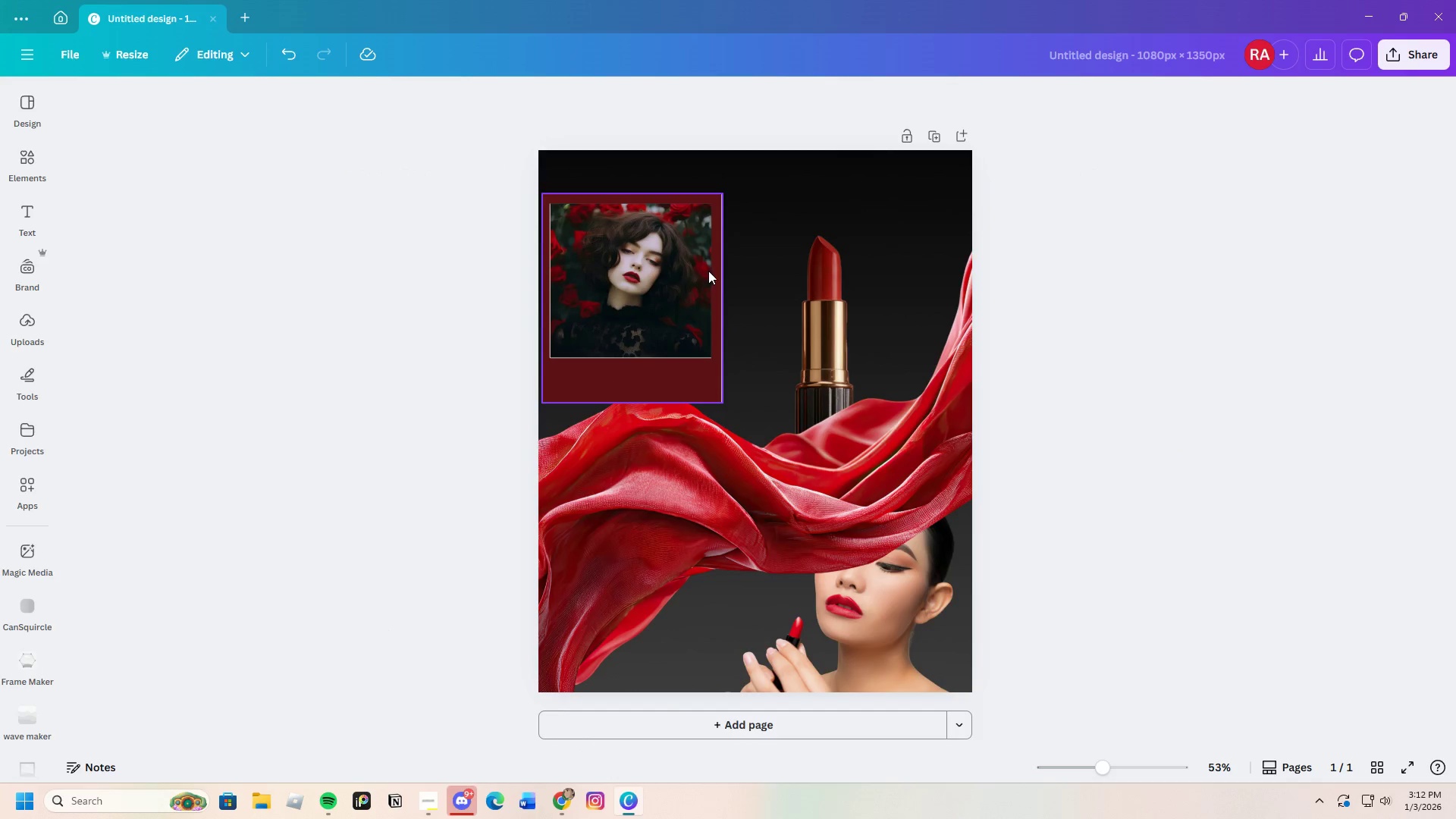 
left_click_drag(start_coordinate=[651, 229], to_coordinate=[664, 228])
 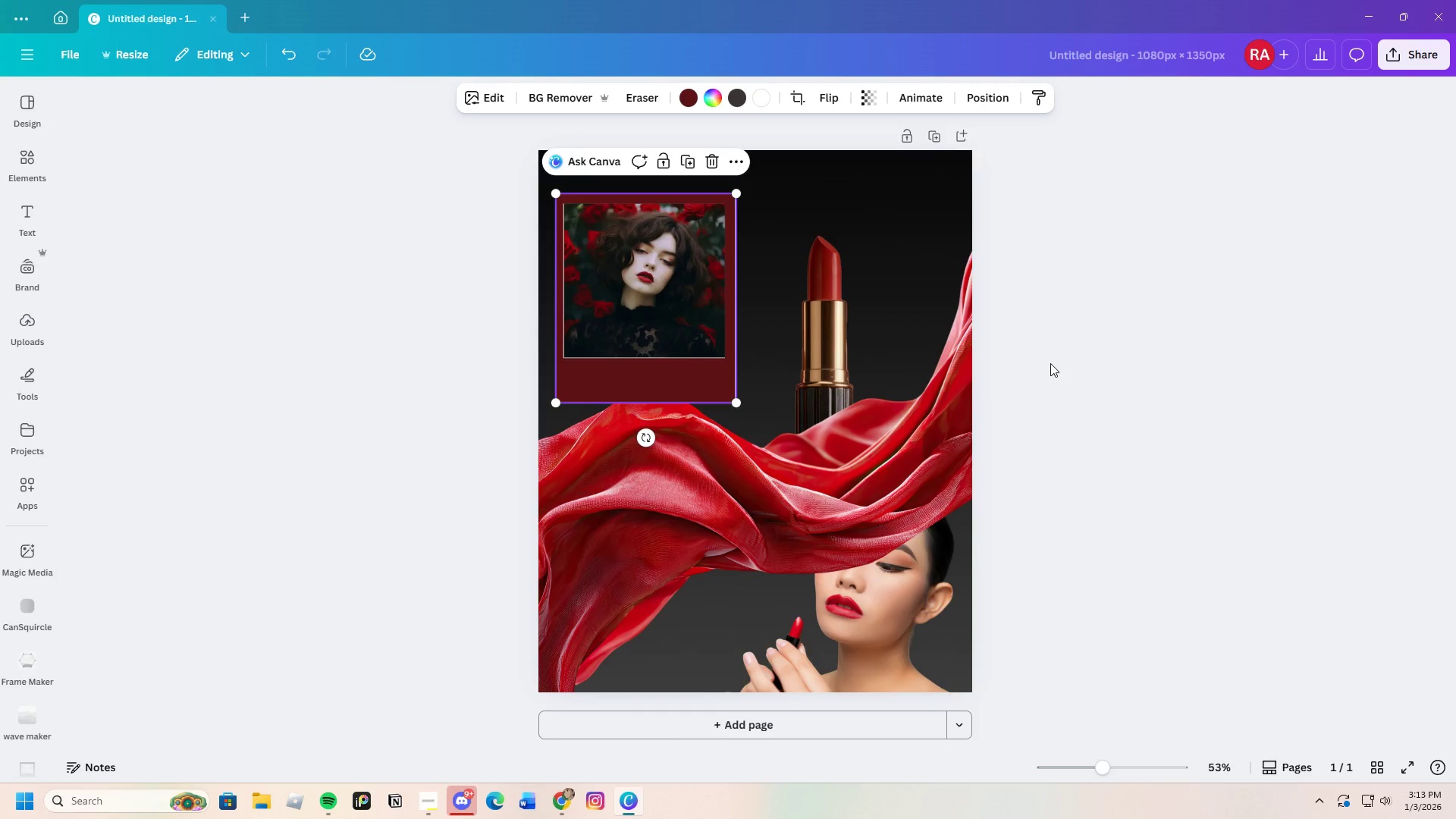 
wait(71.59)
 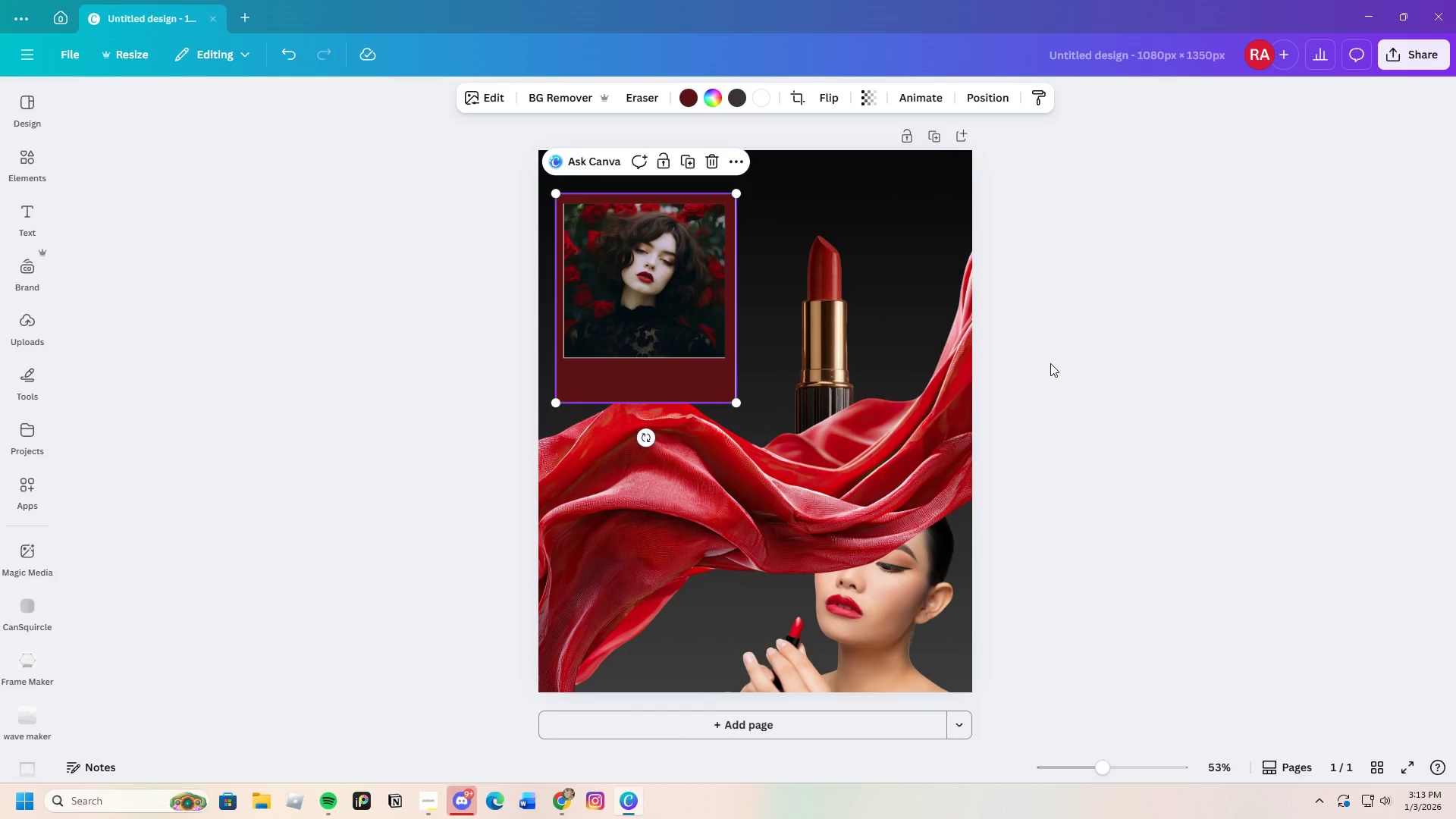 
left_click([1283, 543])
 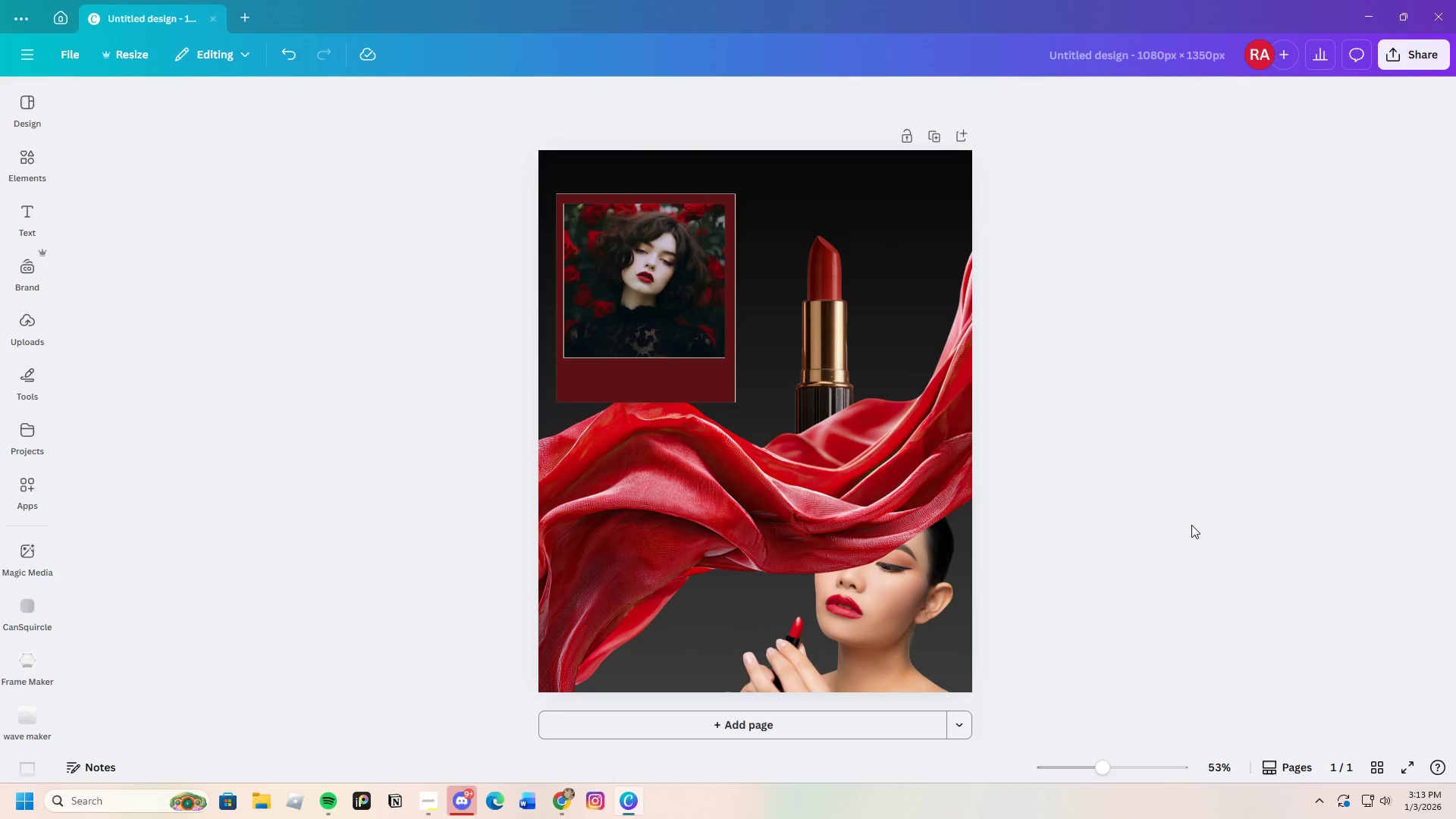 
wait(7.39)
 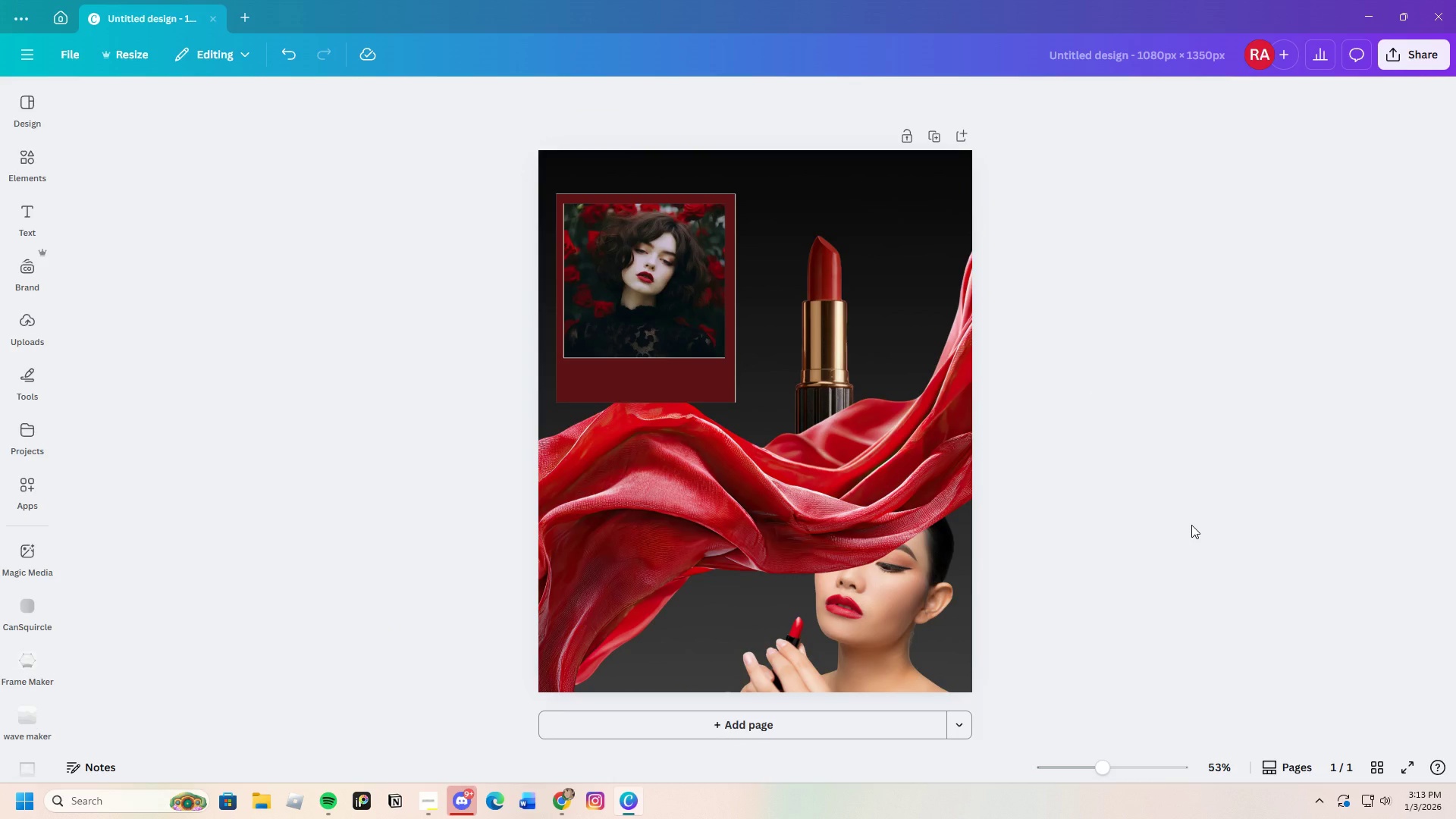 
left_click([1185, 487])
 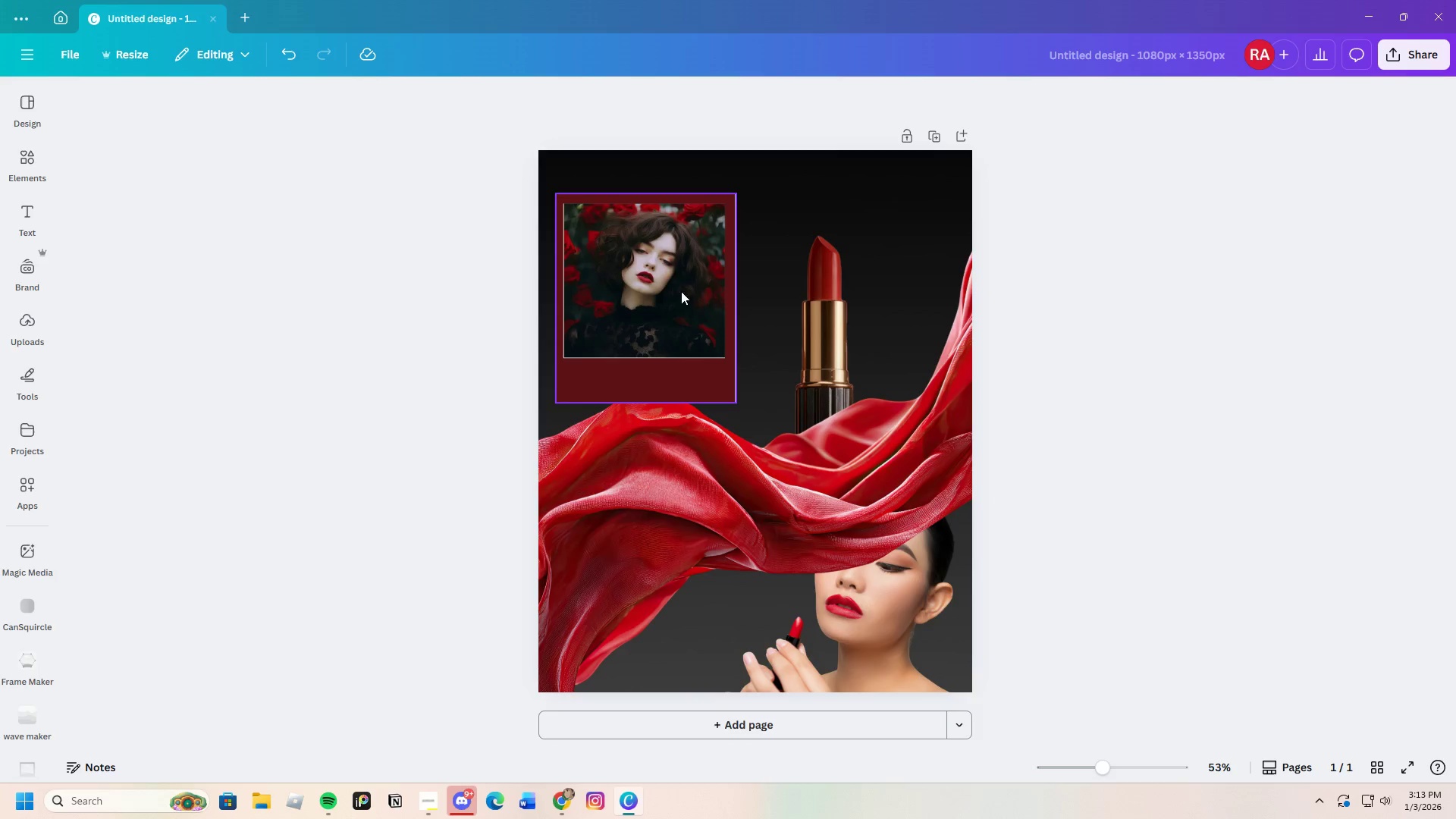 
left_click([1090, 451])
 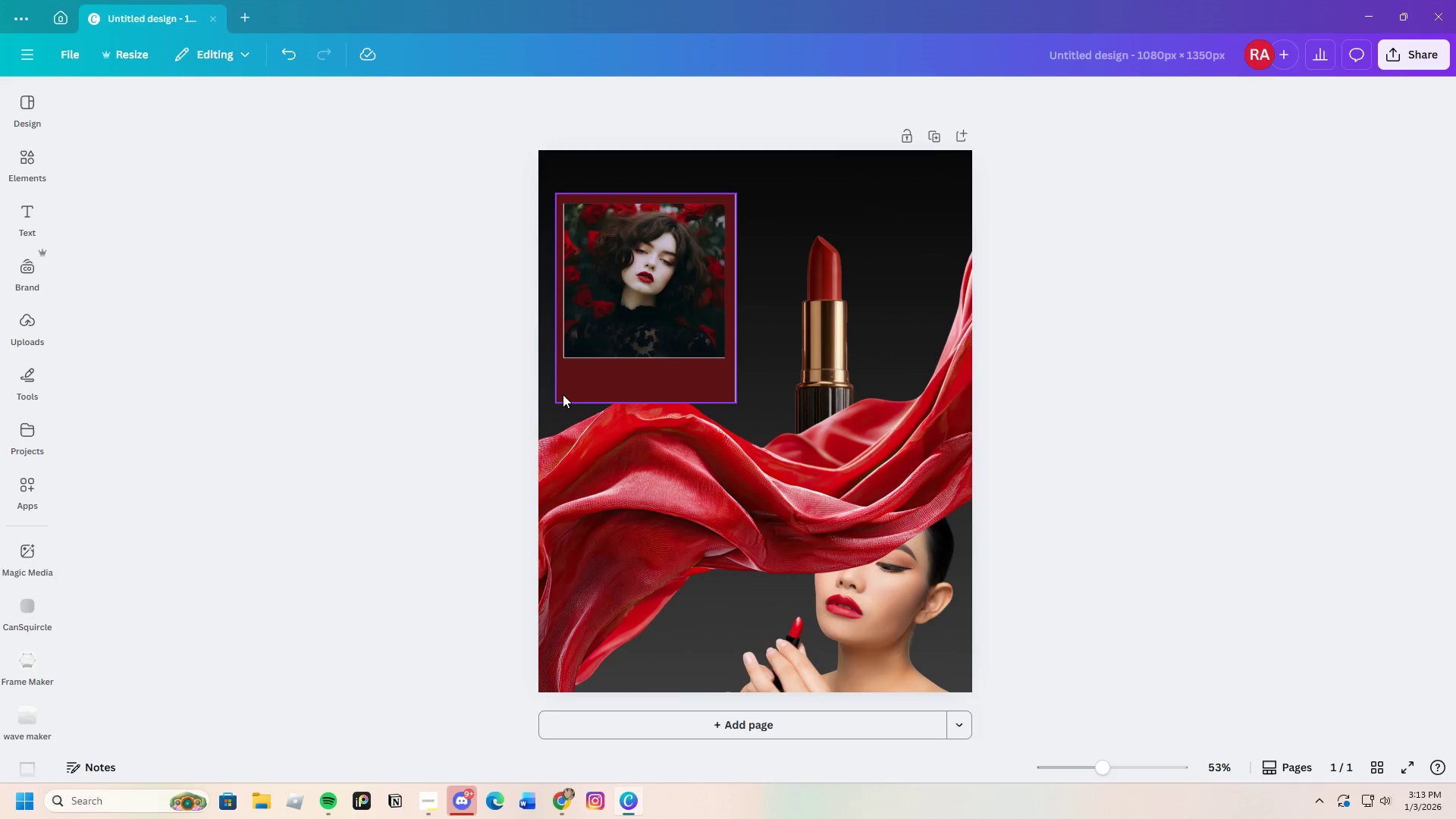 
left_click_drag(start_coordinate=[573, 391], to_coordinate=[500, 424])
 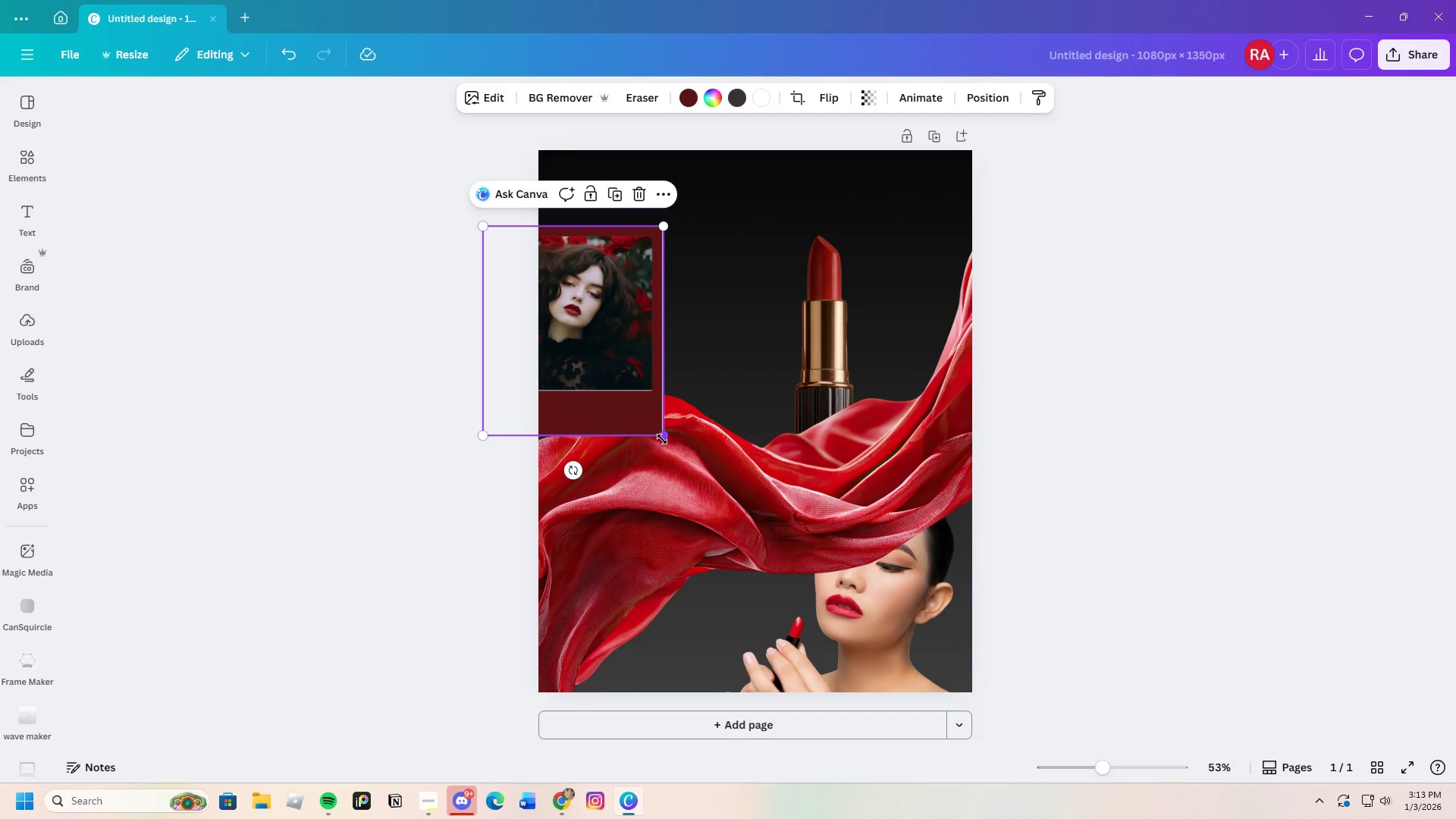 
left_click_drag(start_coordinate=[663, 438], to_coordinate=[695, 447])
 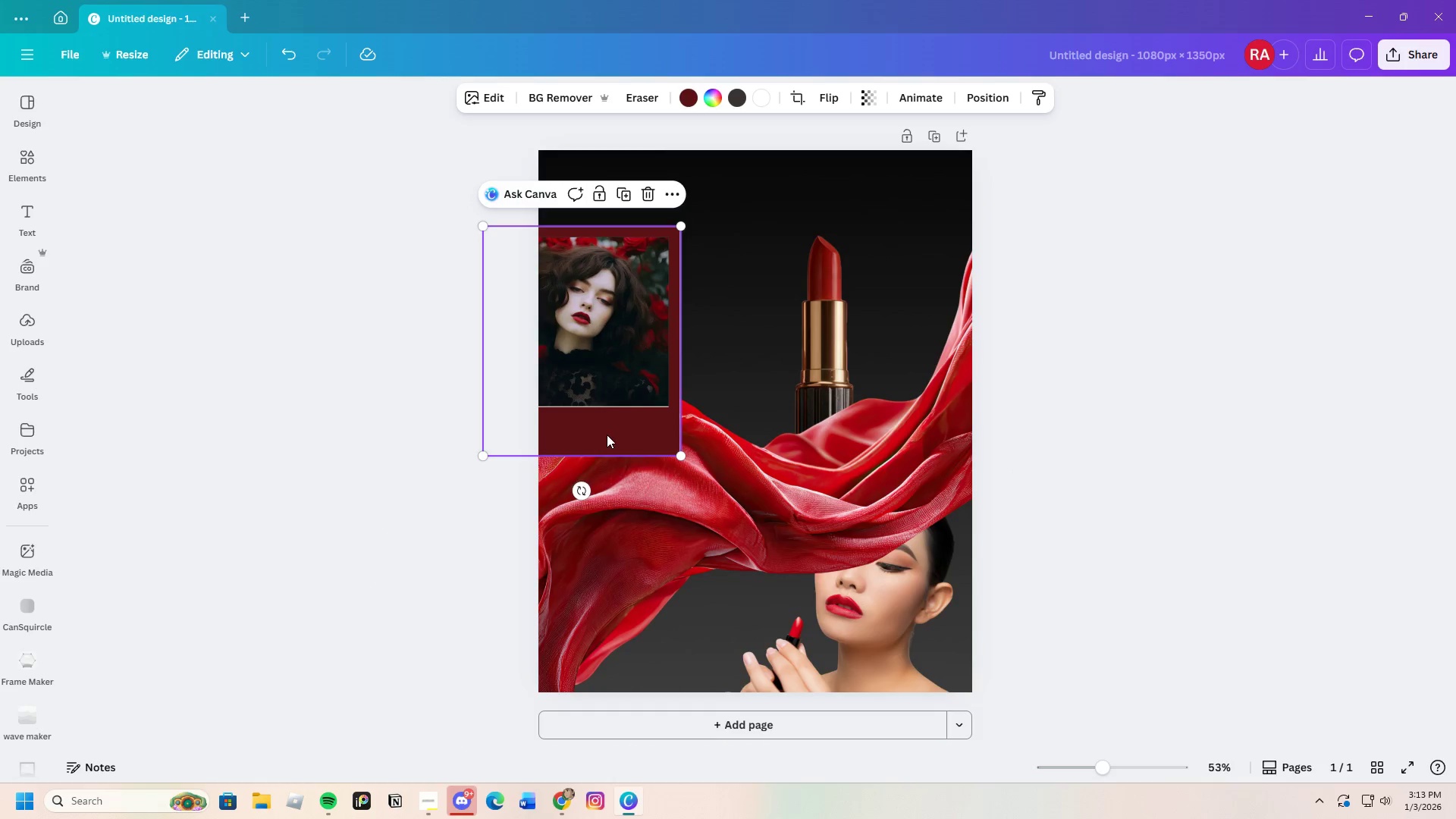 
left_click_drag(start_coordinate=[607, 435], to_coordinate=[638, 402])
 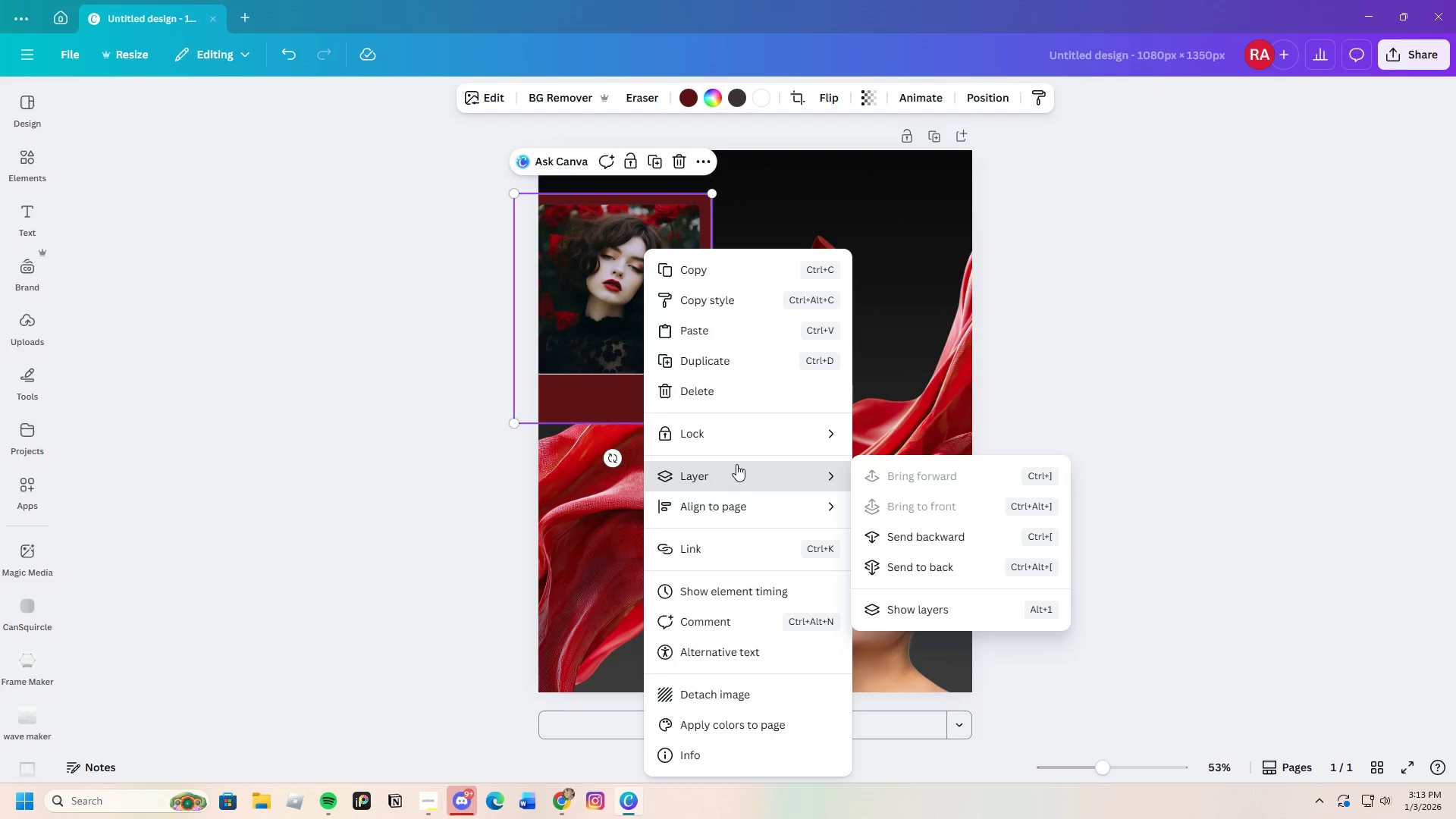 
left_click([903, 536])
 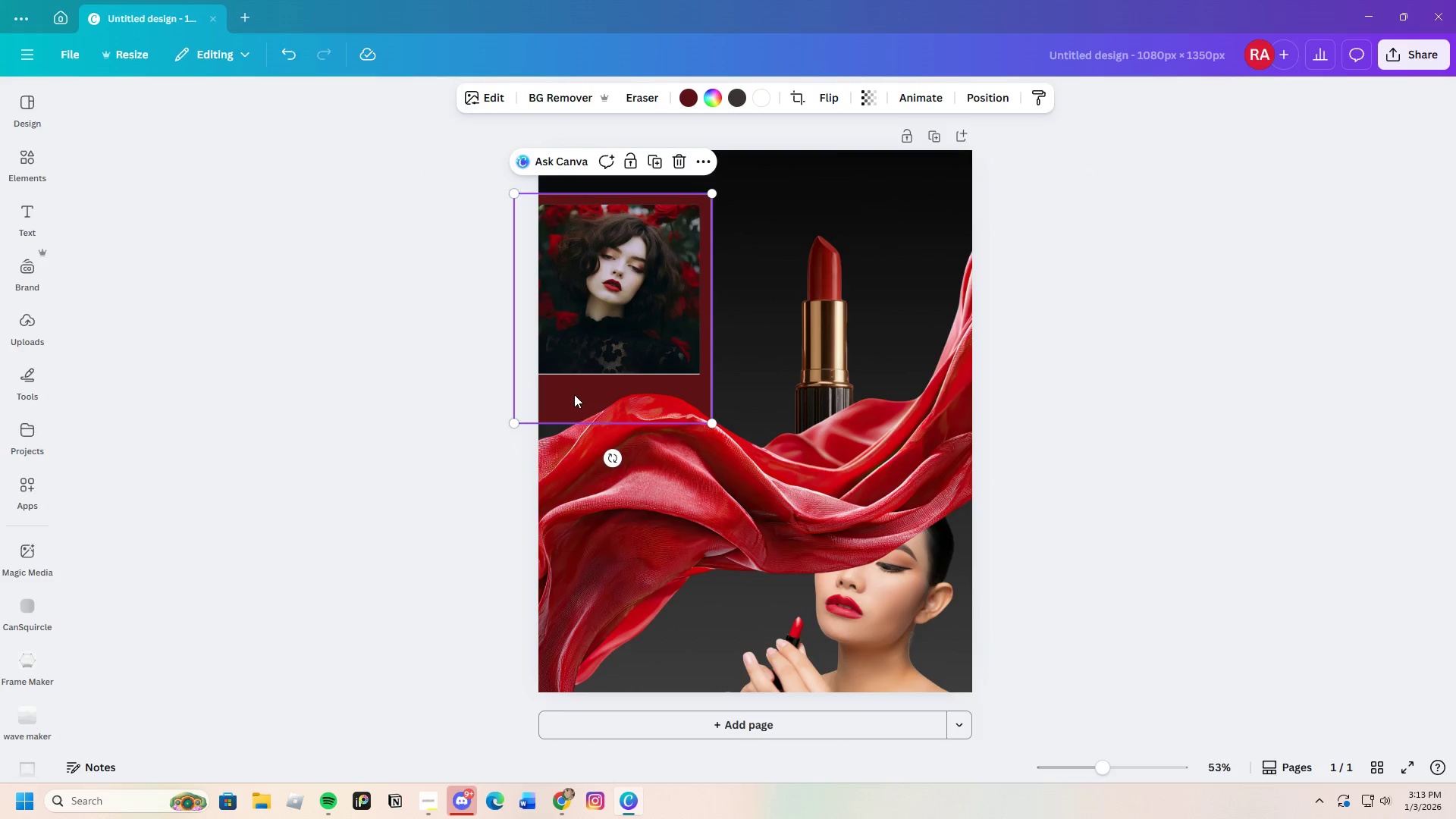 
left_click_drag(start_coordinate=[576, 395], to_coordinate=[621, 414])
 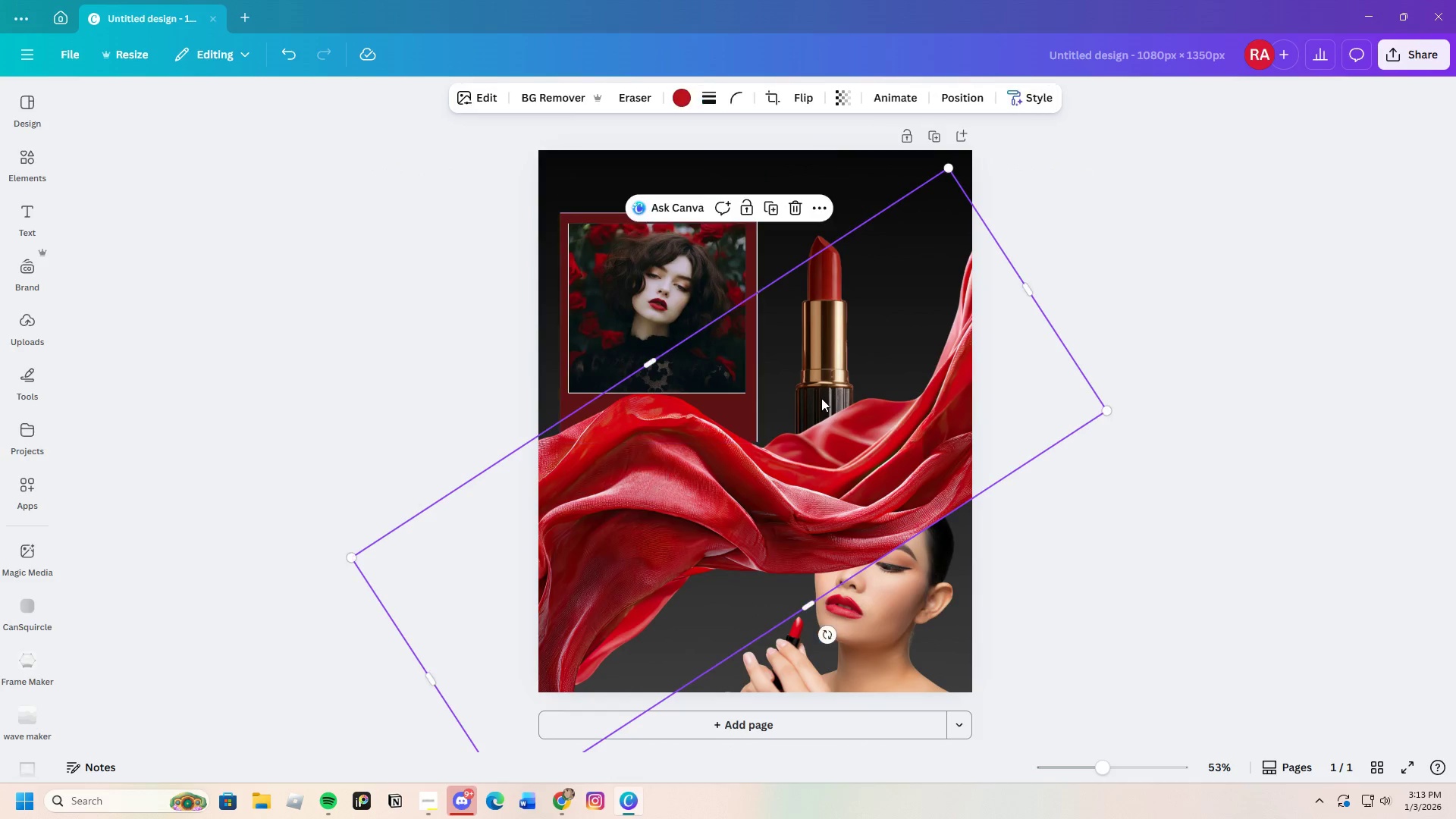 
left_click_drag(start_coordinate=[821, 398], to_coordinate=[808, 396])
 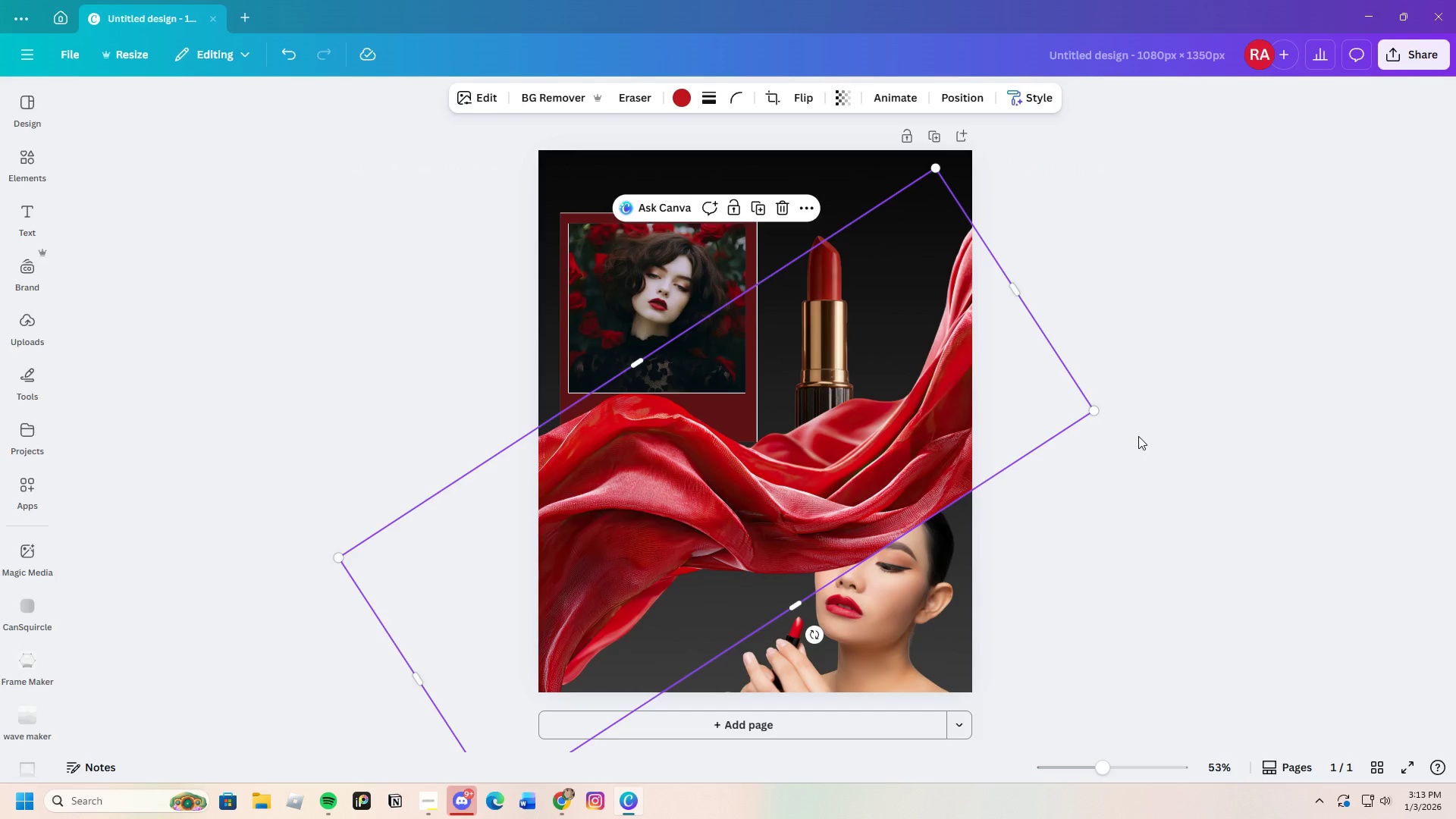 
left_click([1138, 436])
 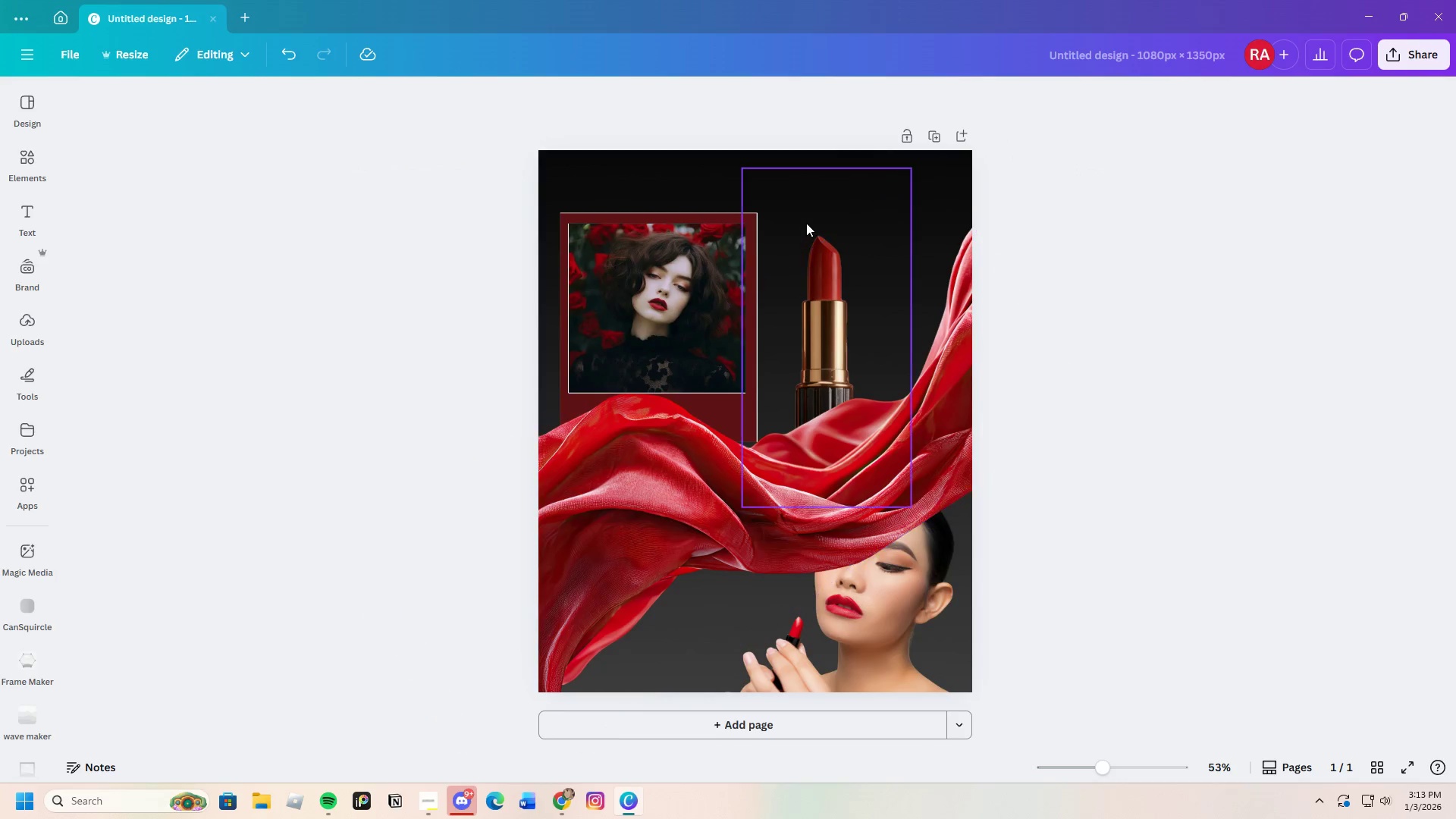 
left_click([816, 228])
 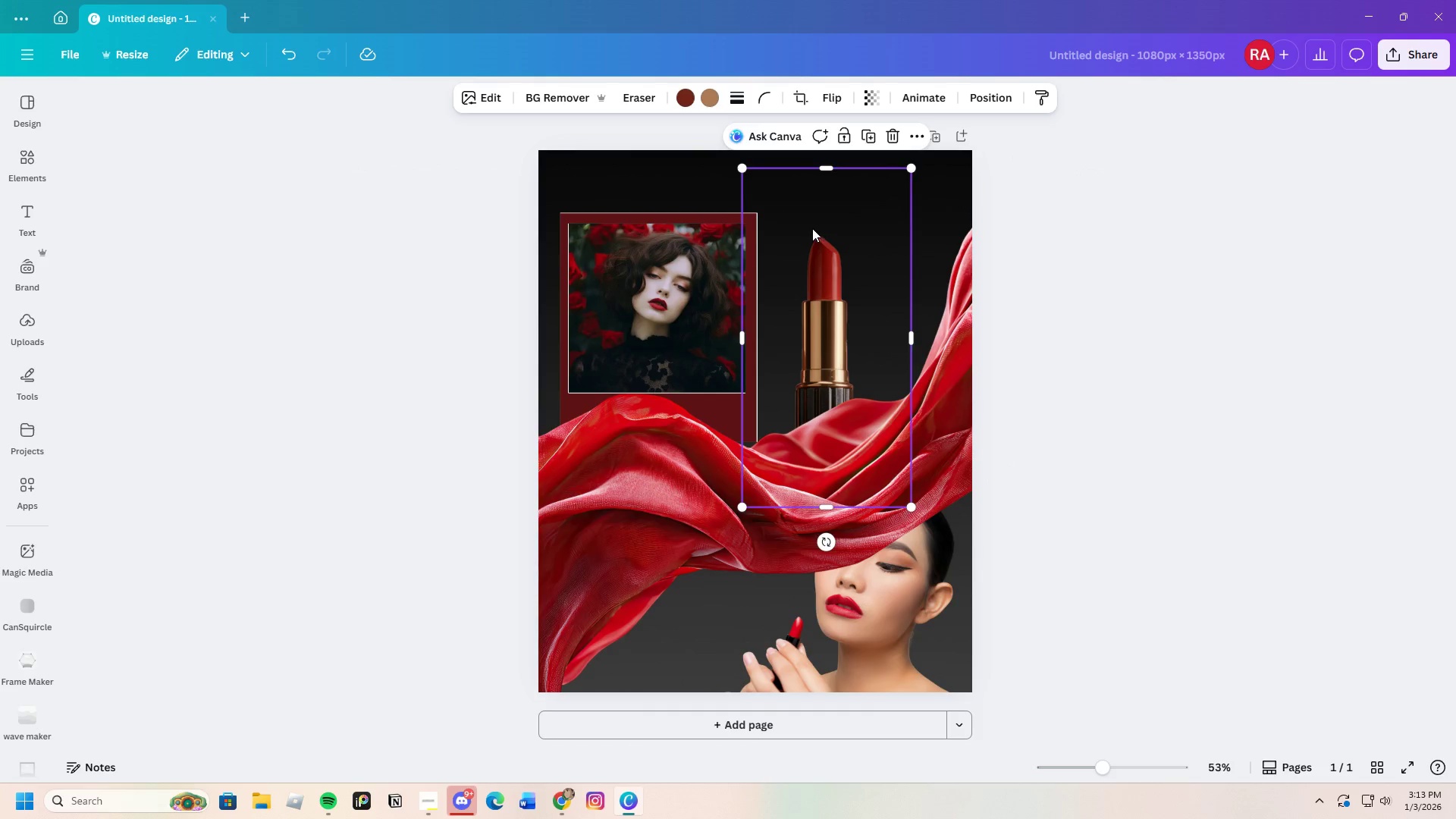 
left_click_drag(start_coordinate=[817, 228], to_coordinate=[792, 233])
 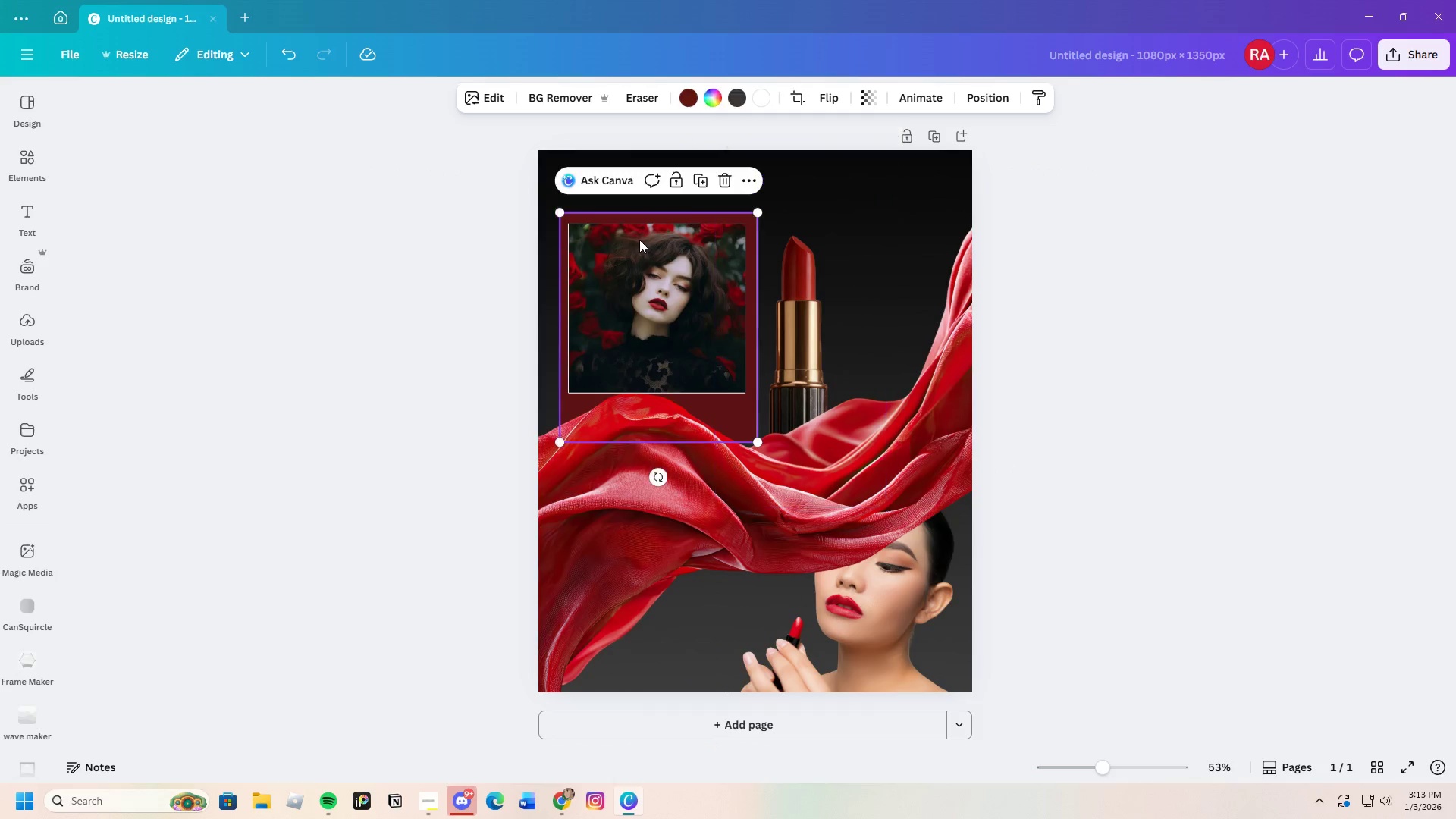 
left_click_drag(start_coordinate=[639, 240], to_coordinate=[639, 251])
 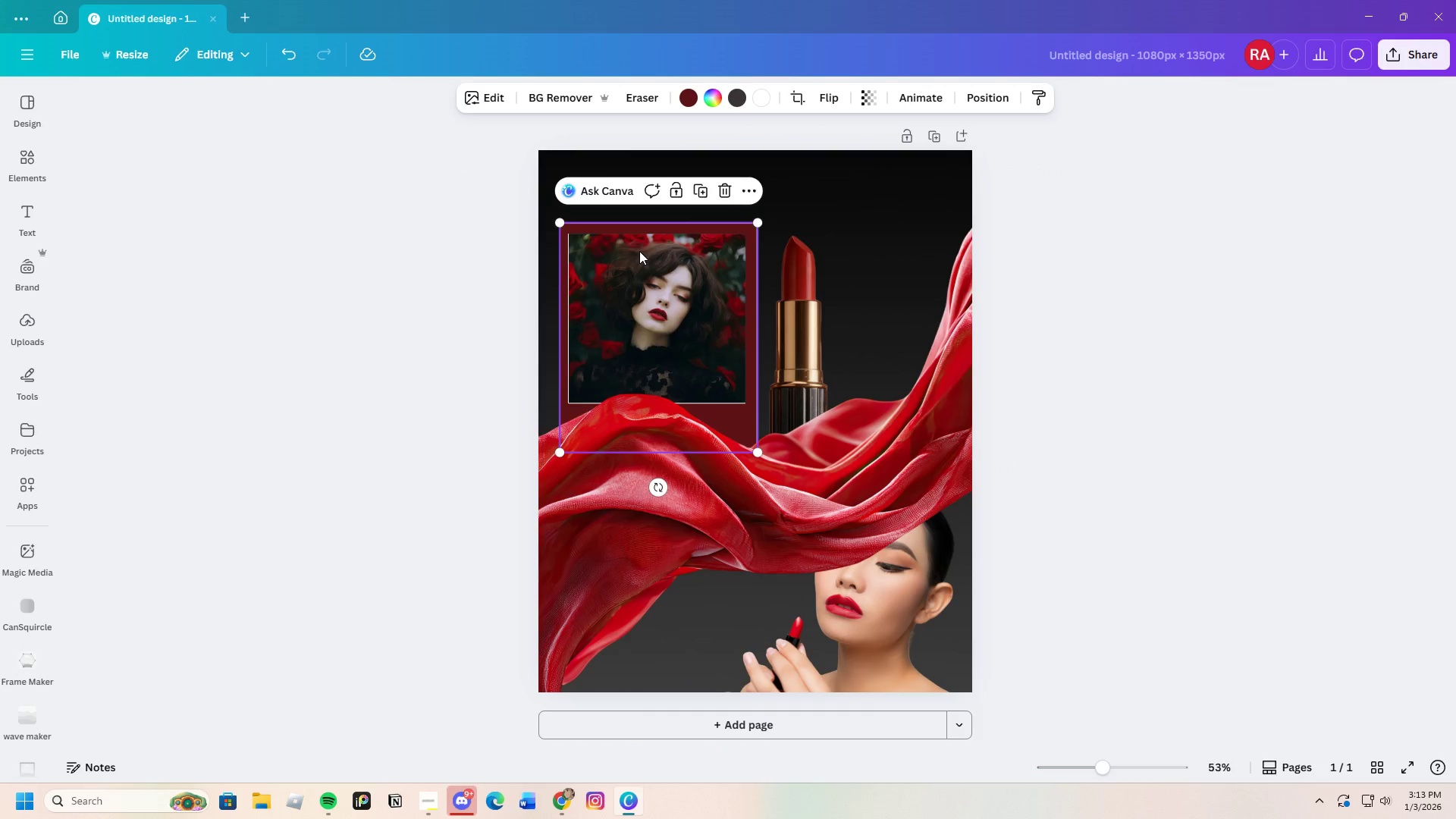 
left_click_drag(start_coordinate=[639, 251], to_coordinate=[635, 253])
 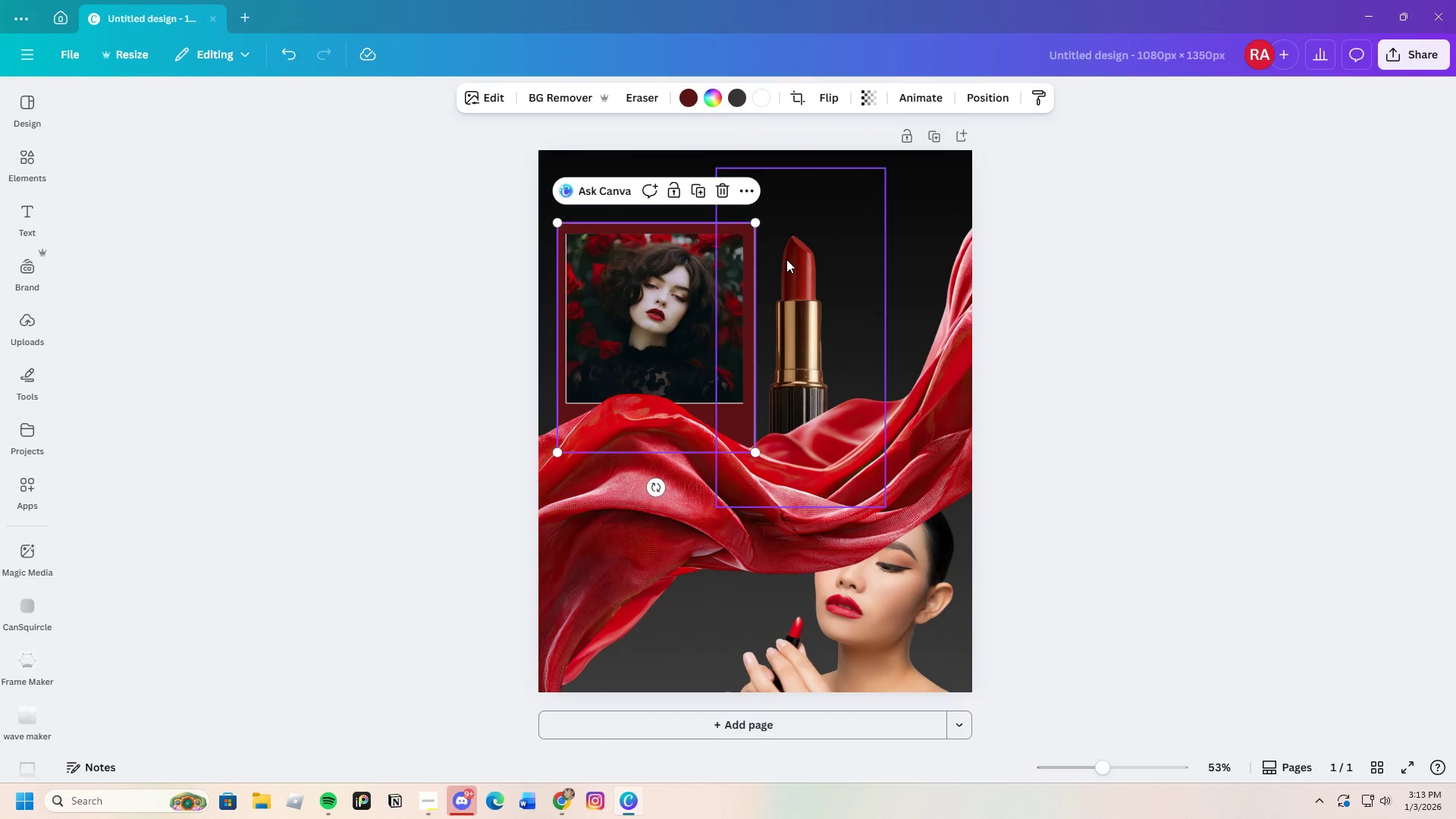 
left_click_drag(start_coordinate=[786, 259], to_coordinate=[780, 260])
 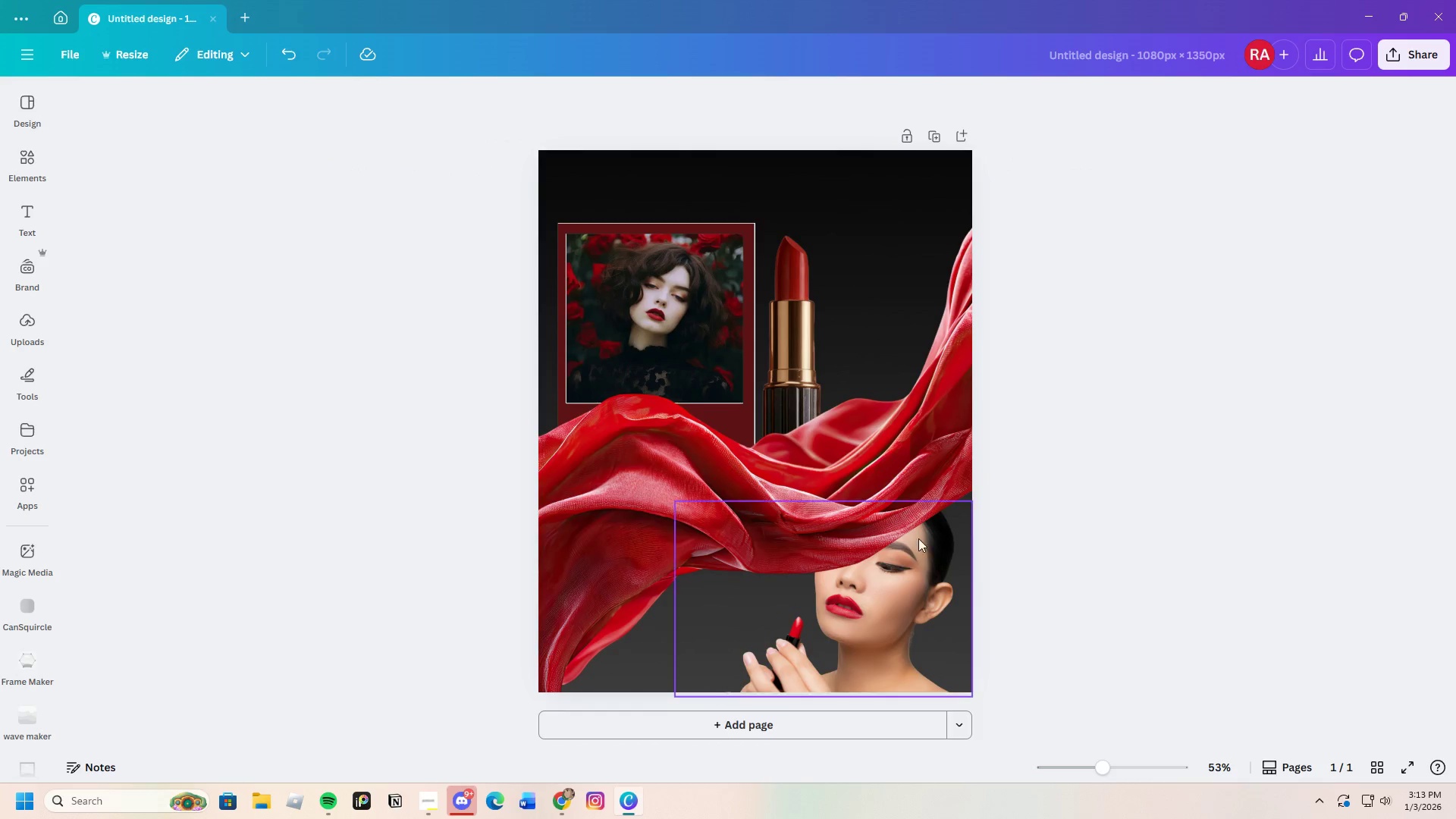 
left_click_drag(start_coordinate=[889, 593], to_coordinate=[899, 593])
 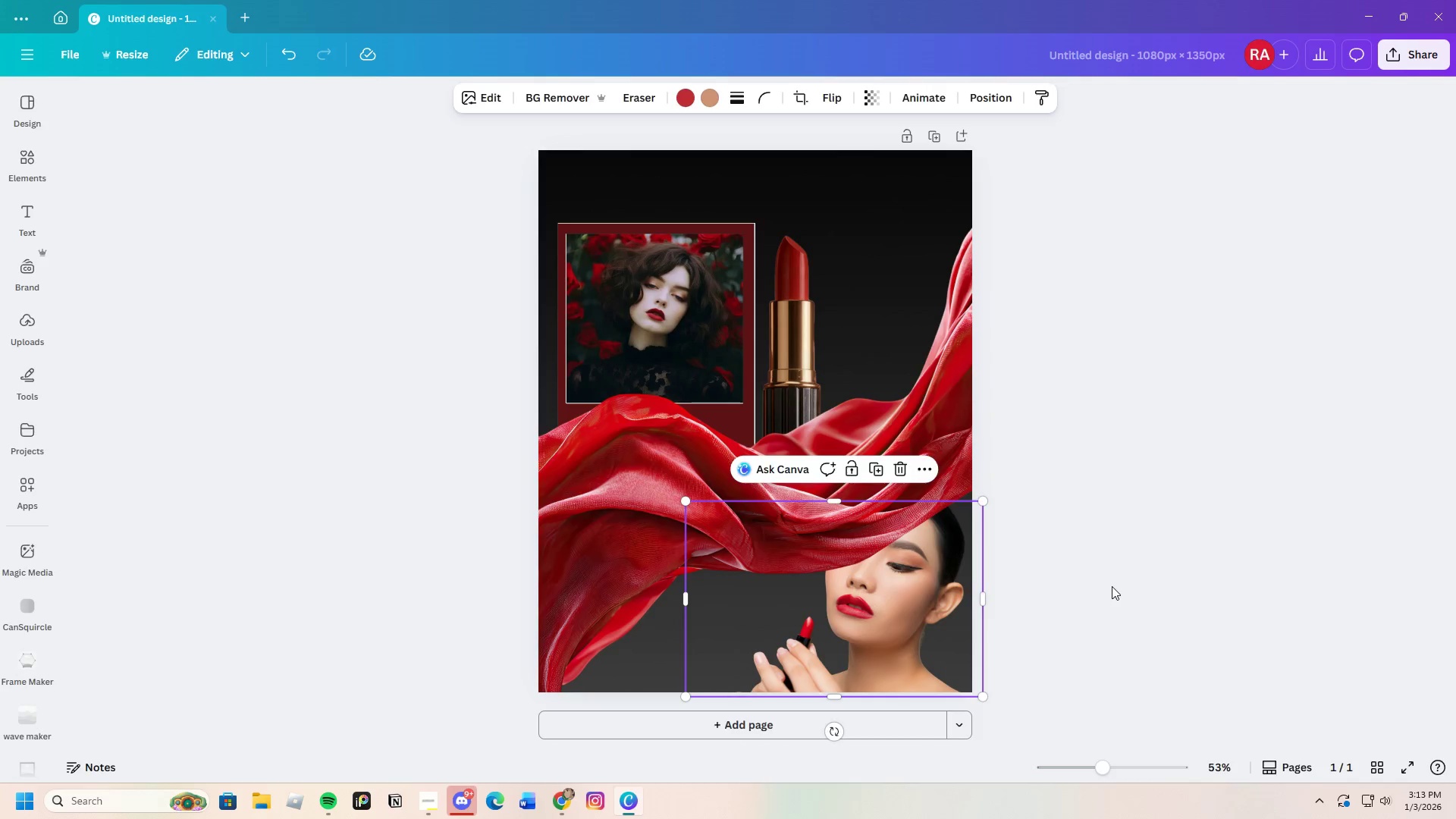 
left_click([1112, 586])
 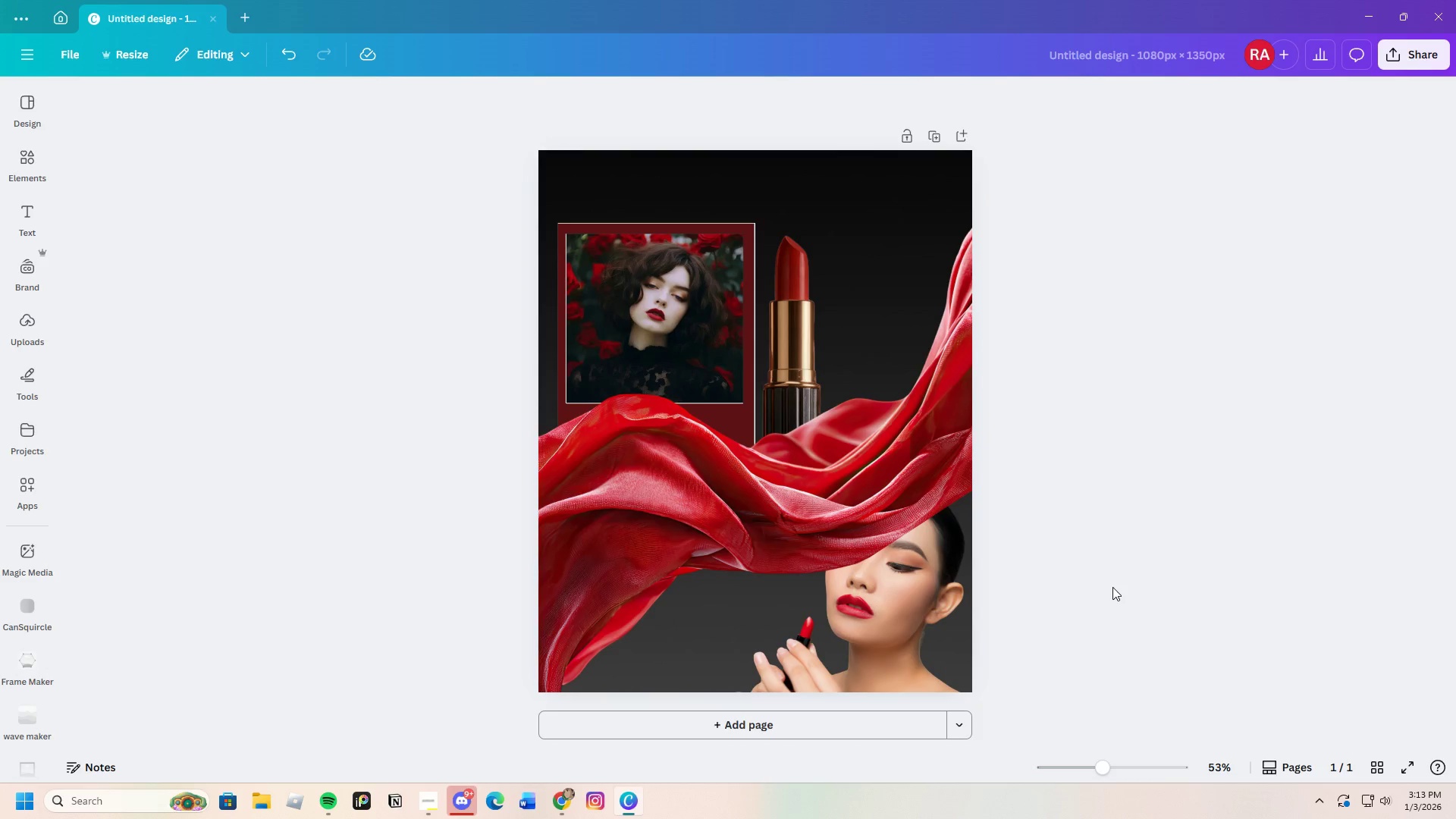 
wait(8.14)
 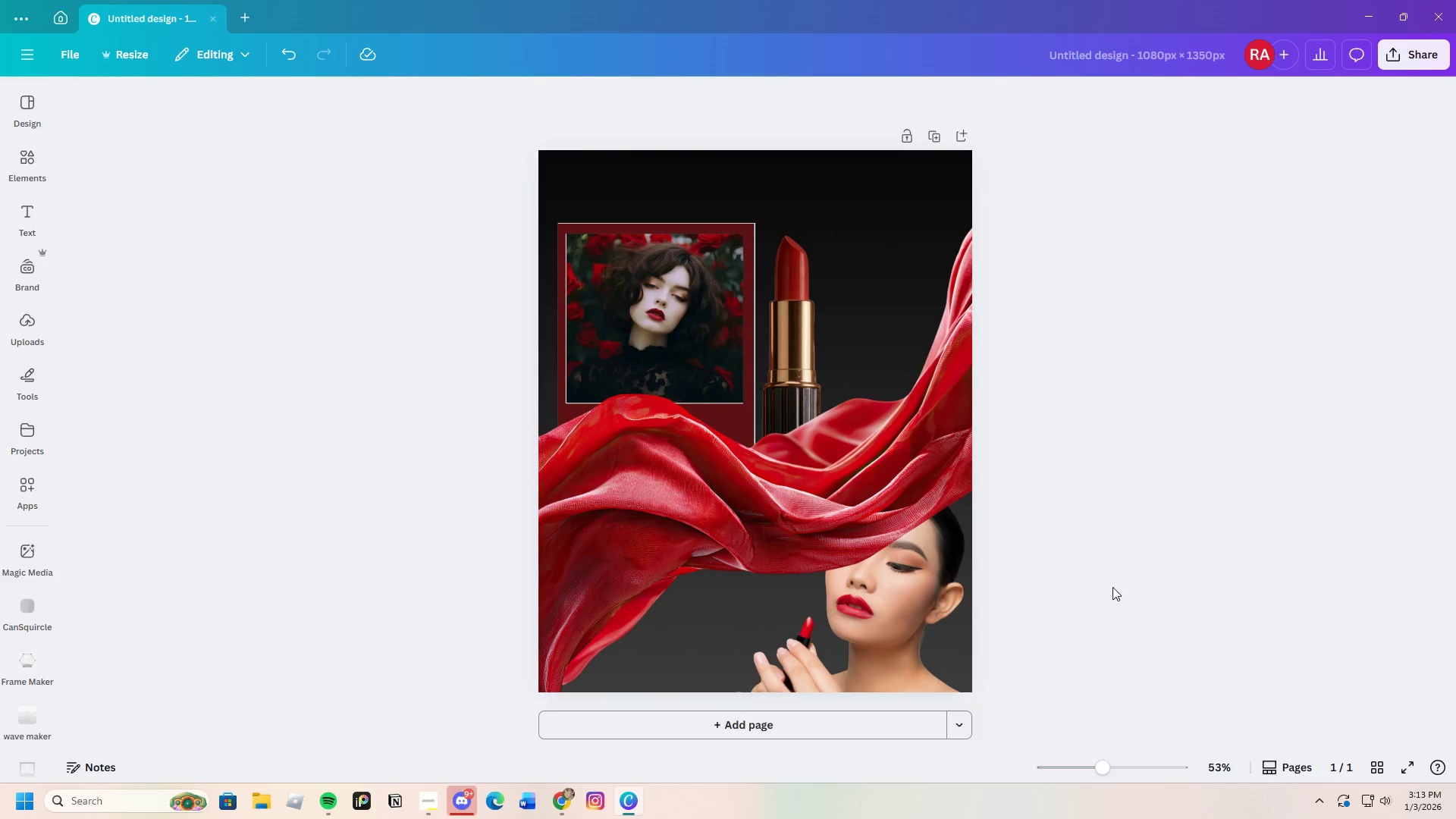 
left_click([604, 505])
 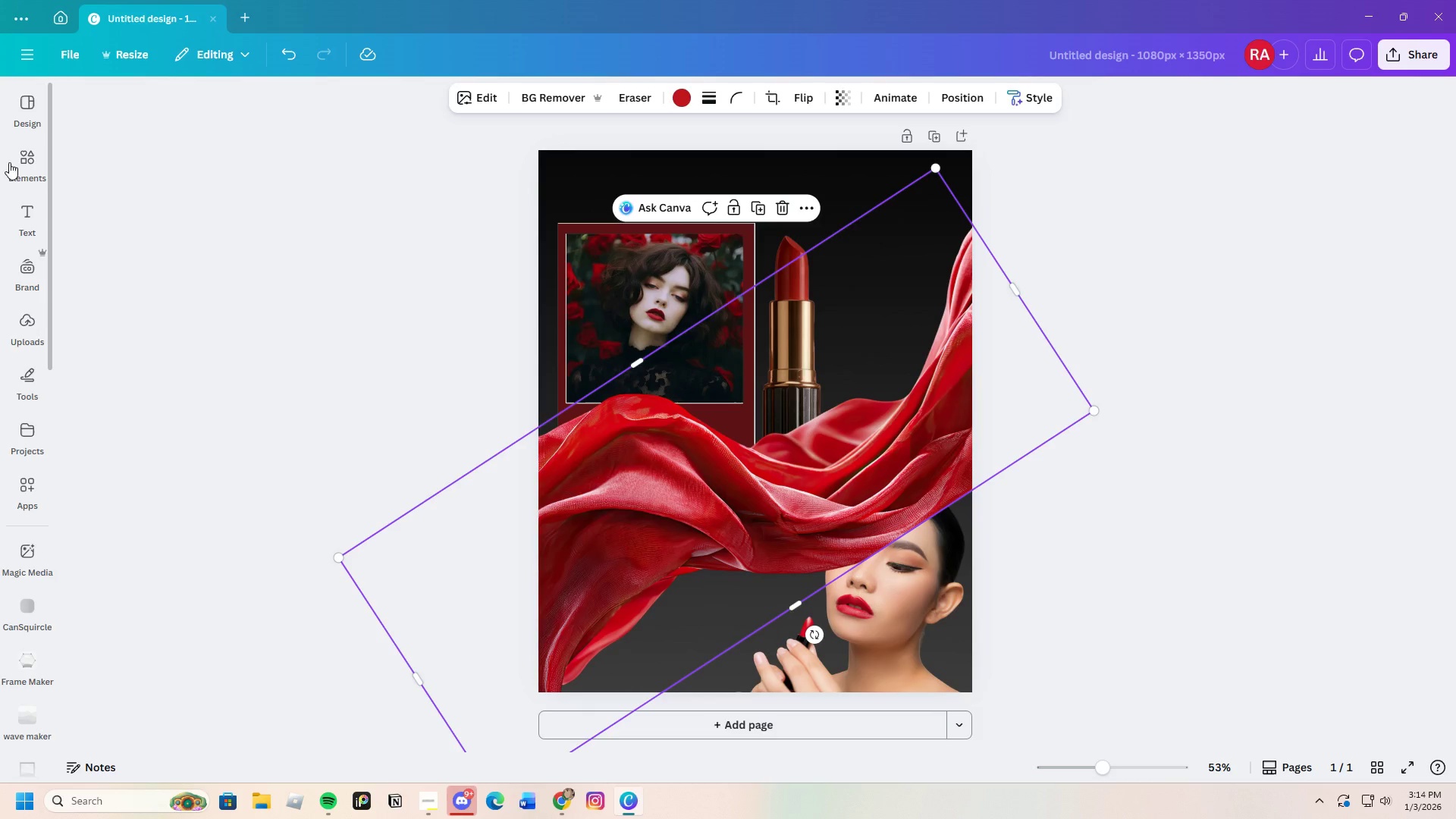 
left_click([14, 160])
 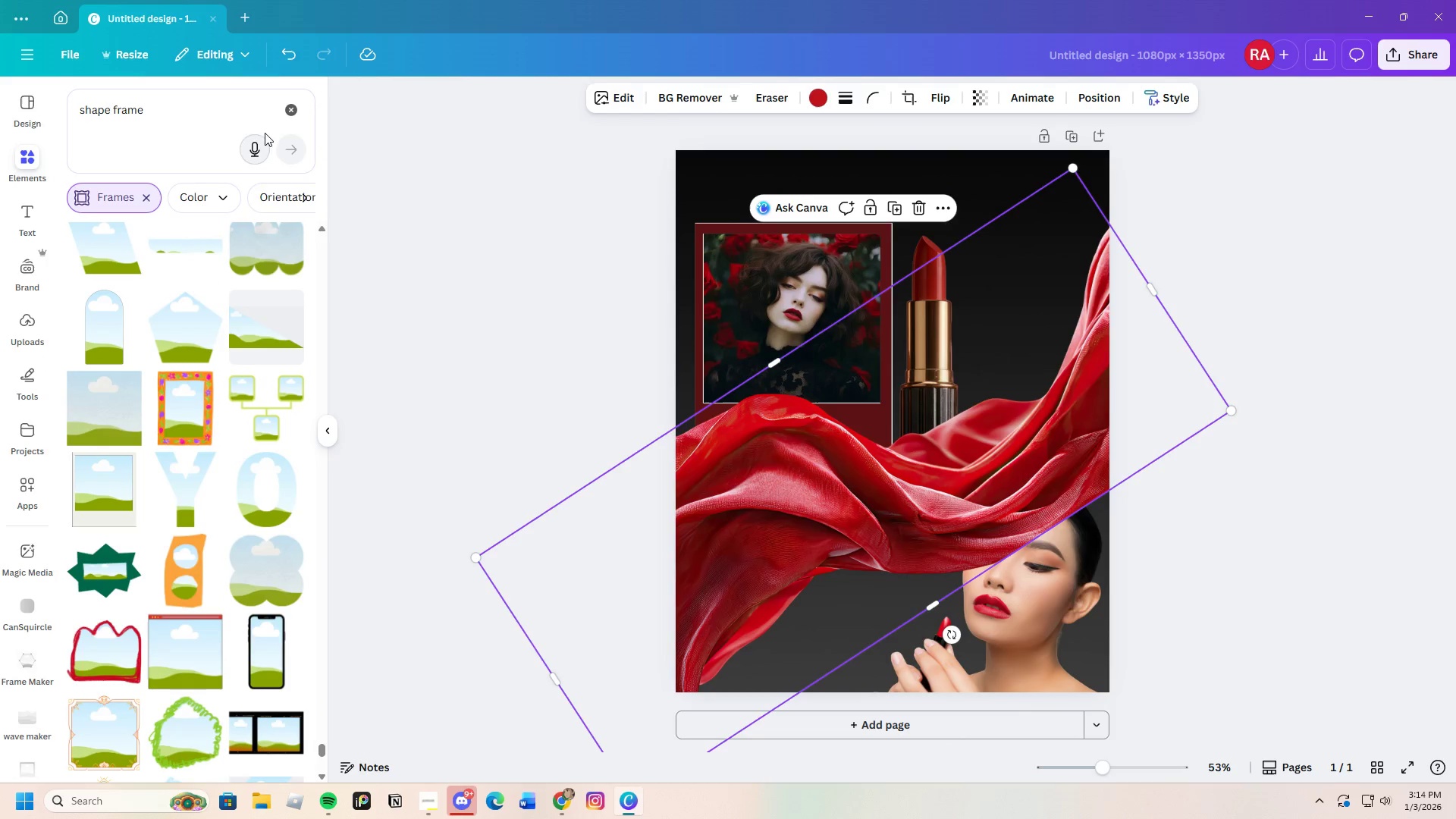 
left_click([289, 111])
 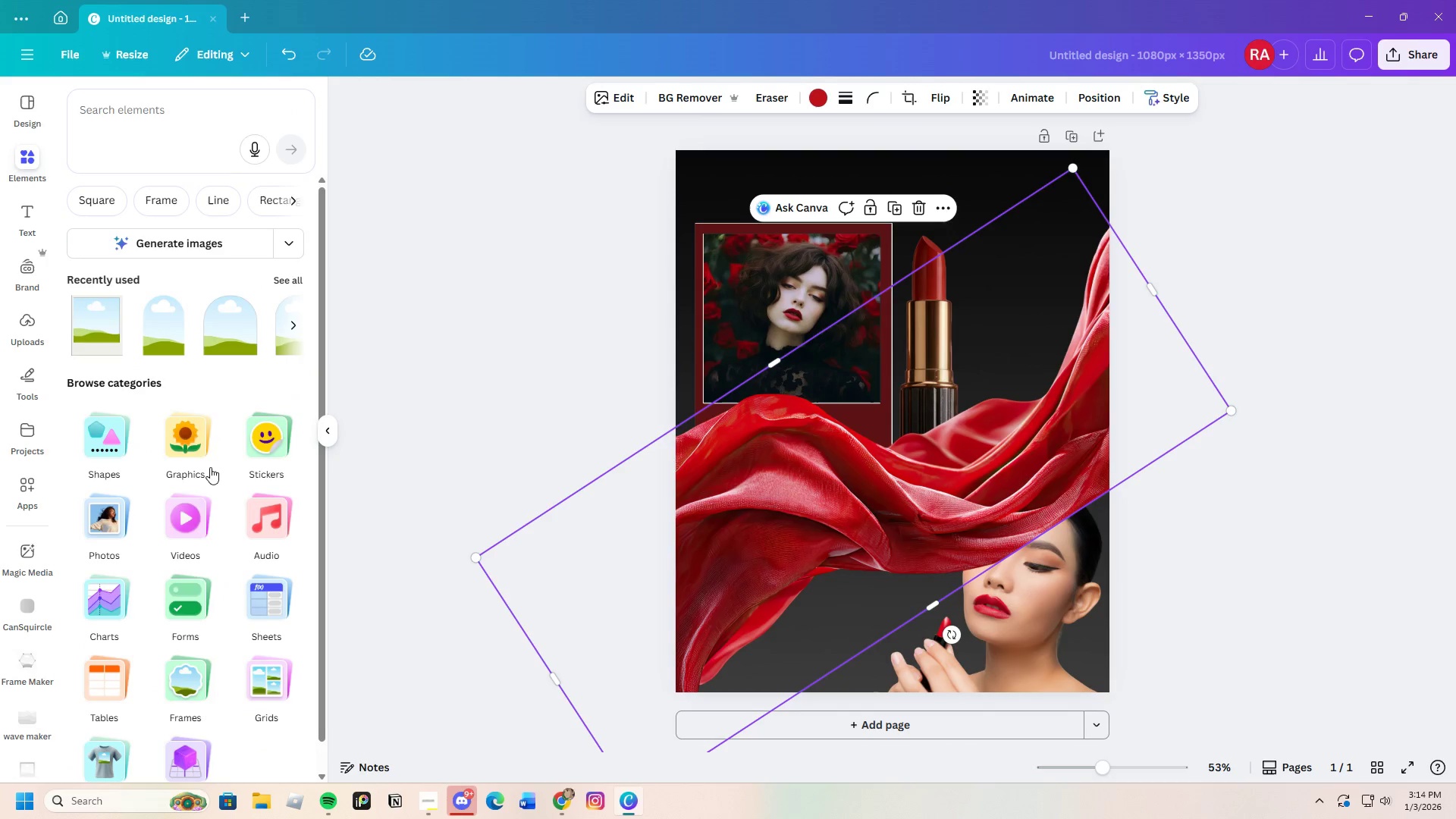 
scroll: coordinate [181, 510], scroll_direction: down, amount: 4.0
 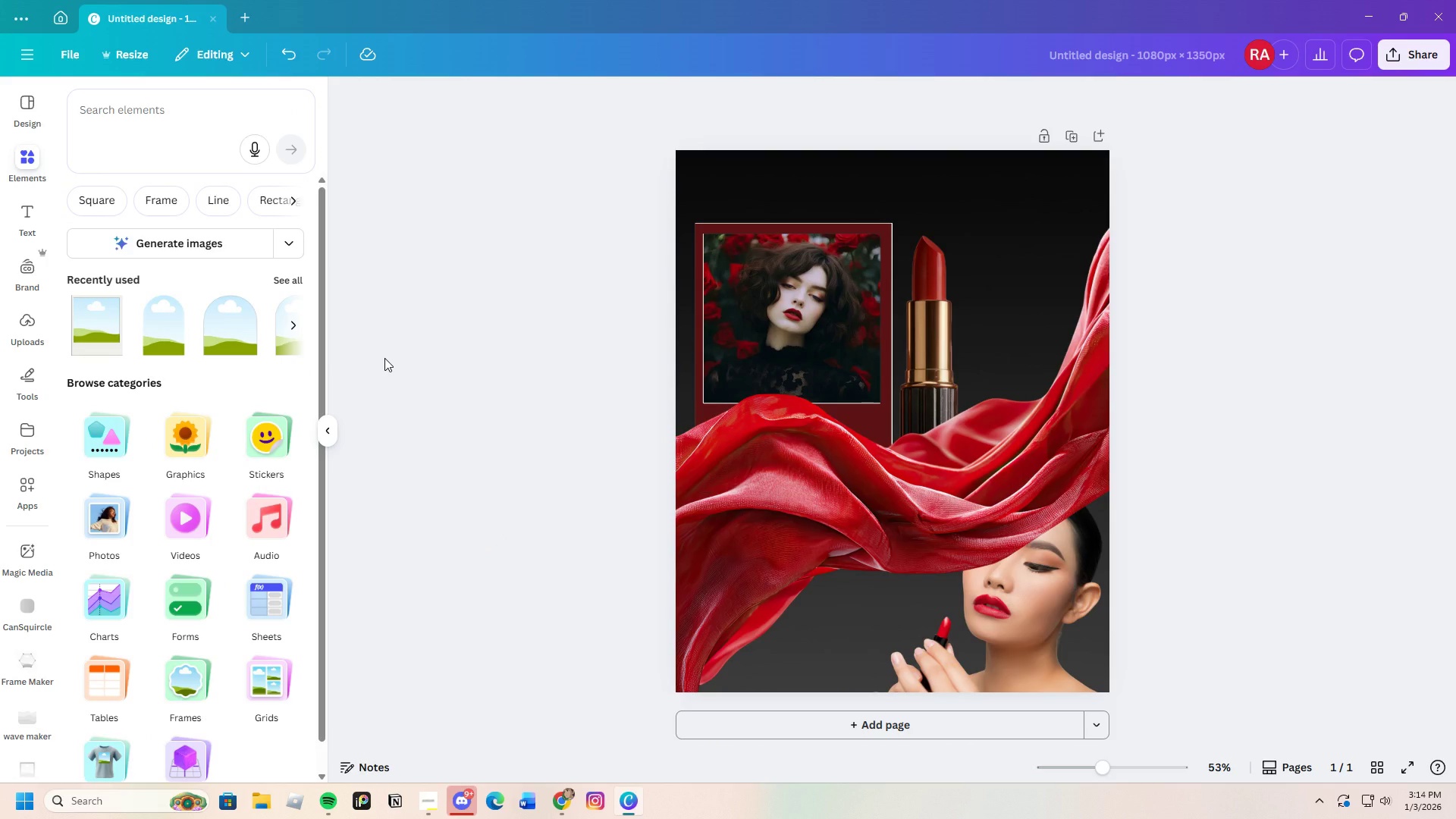 
wait(10.56)
 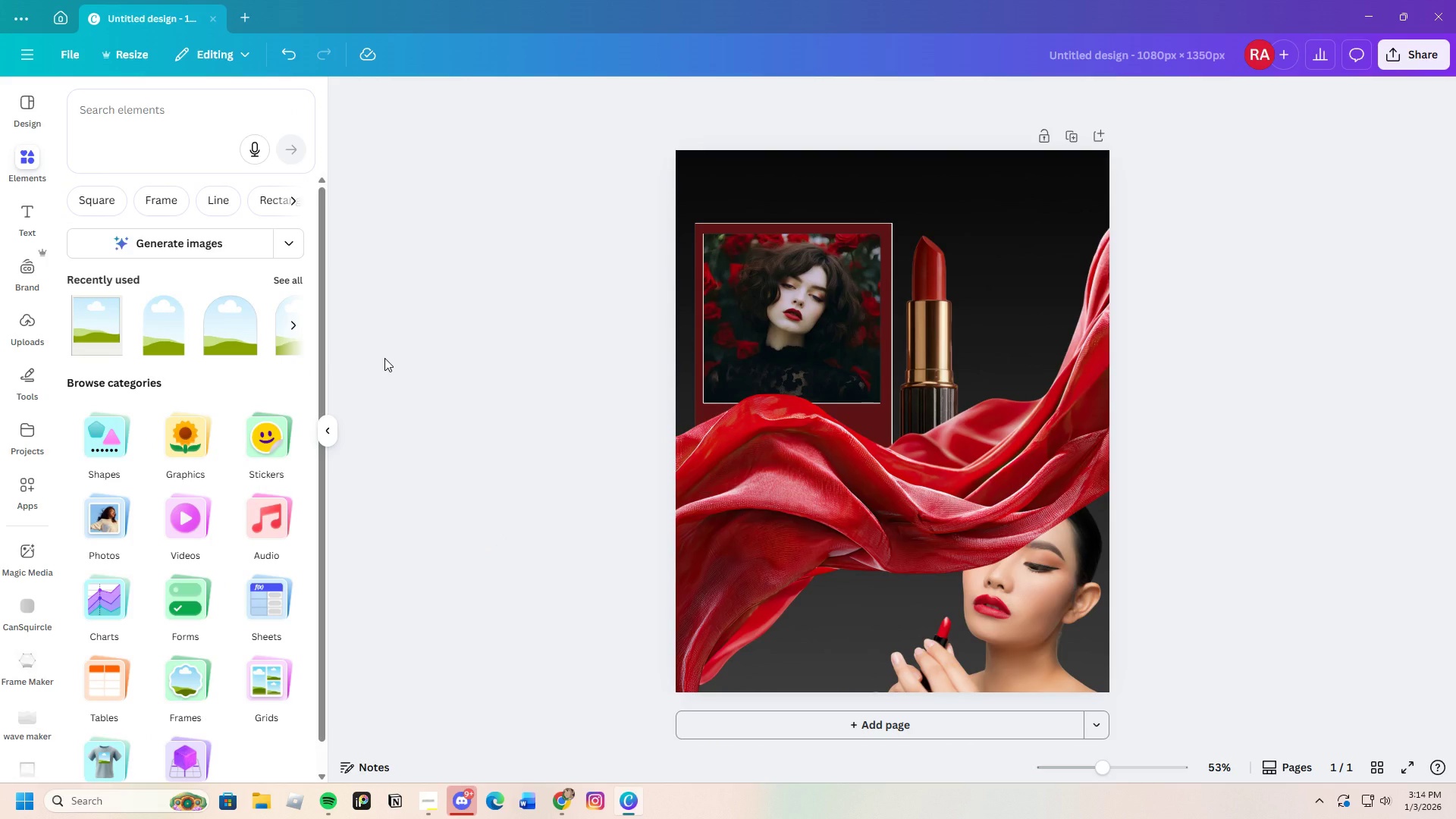 
left_click([1272, 485])
 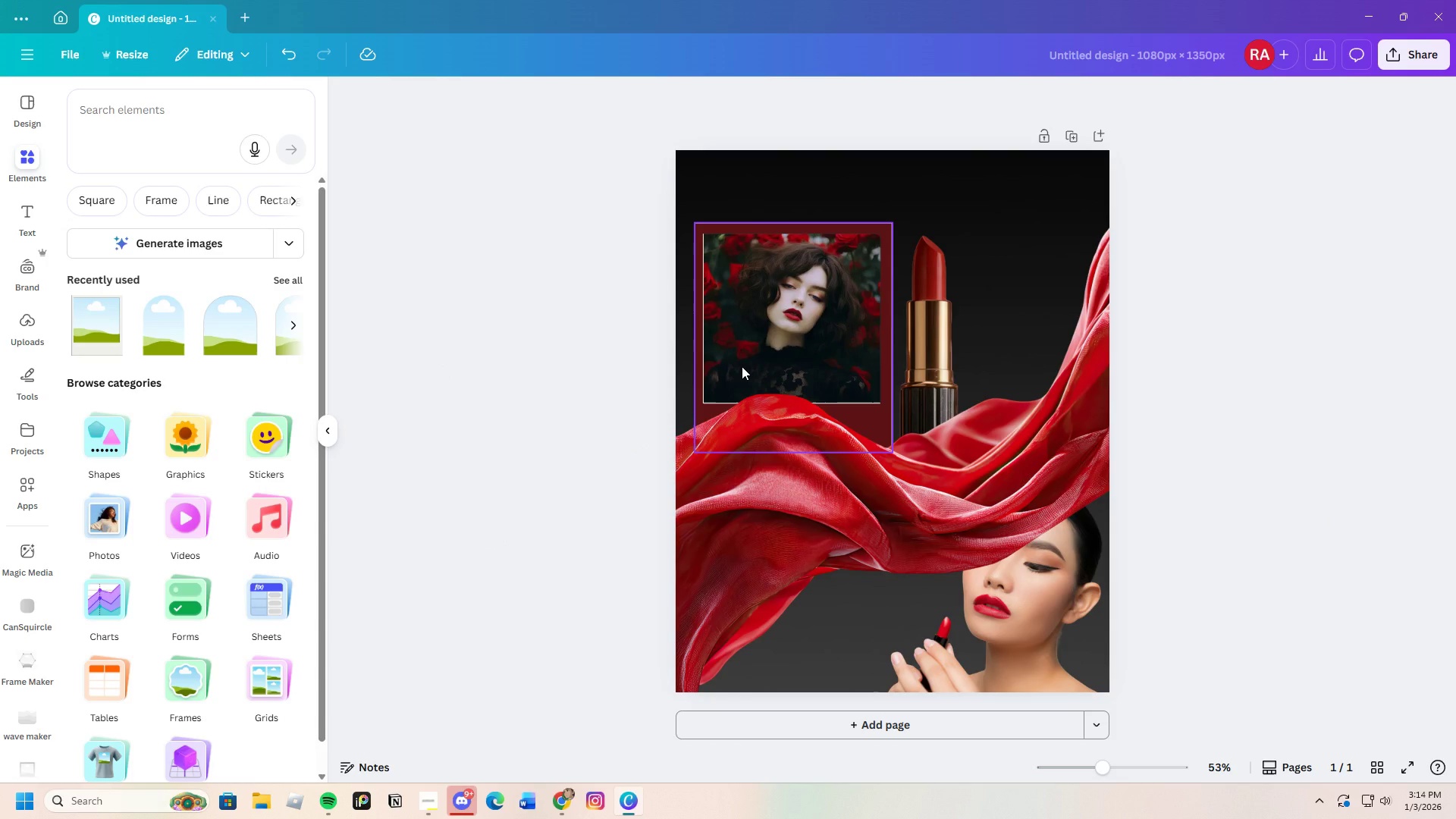 
wait(16.08)
 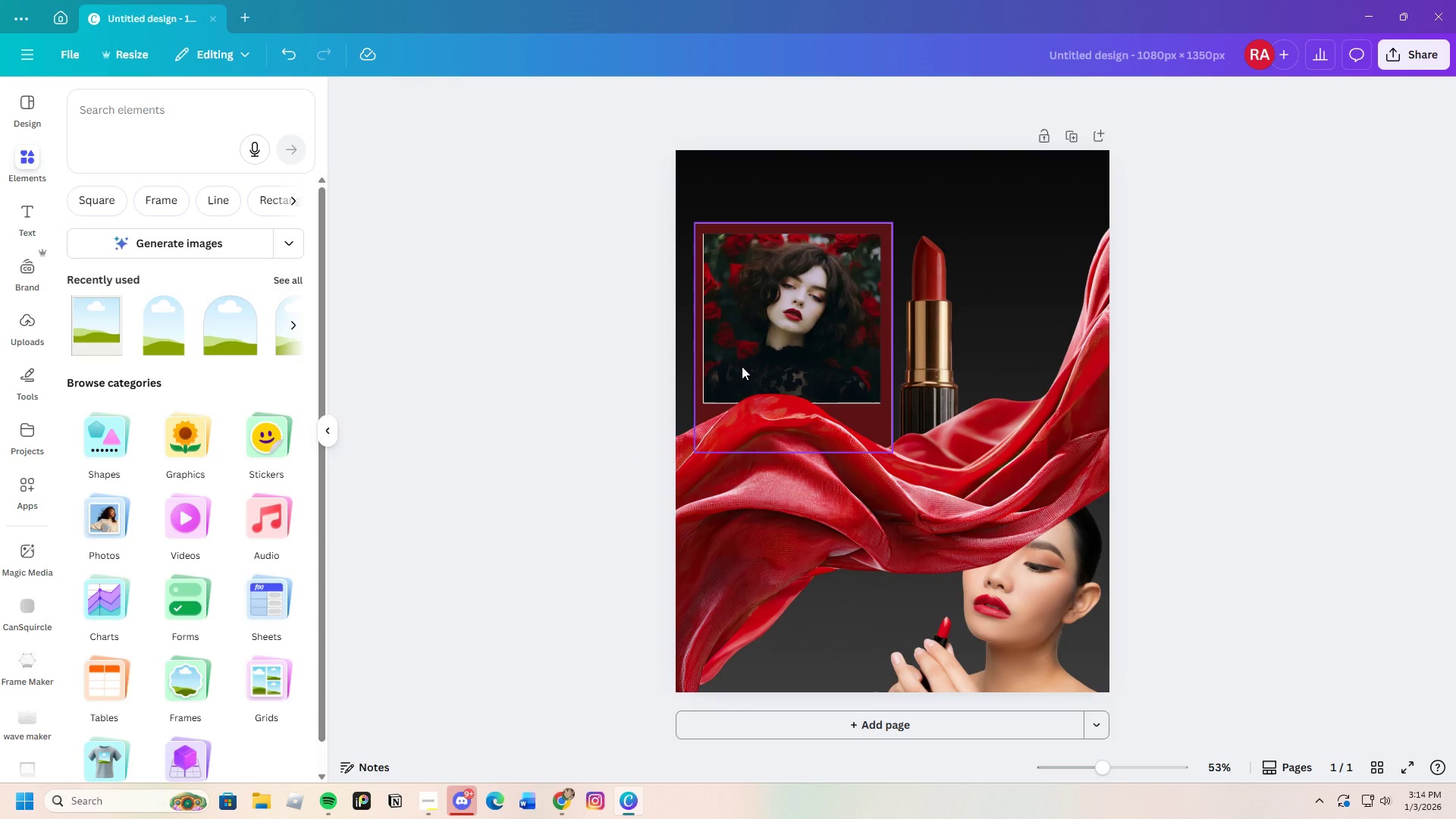 
scroll: coordinate [189, 532], scroll_direction: down, amount: 4.0
 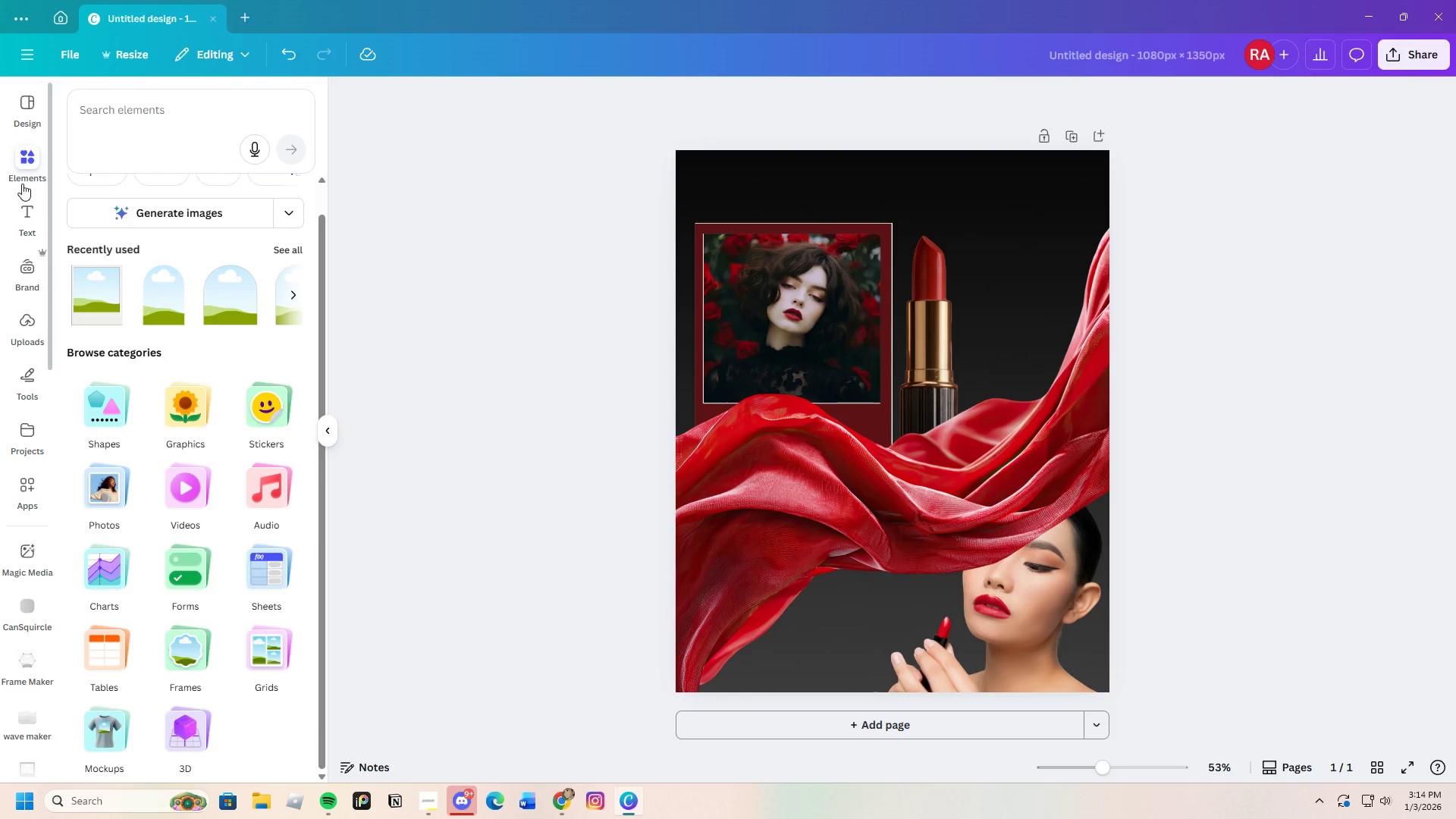 
left_click([29, 161])
 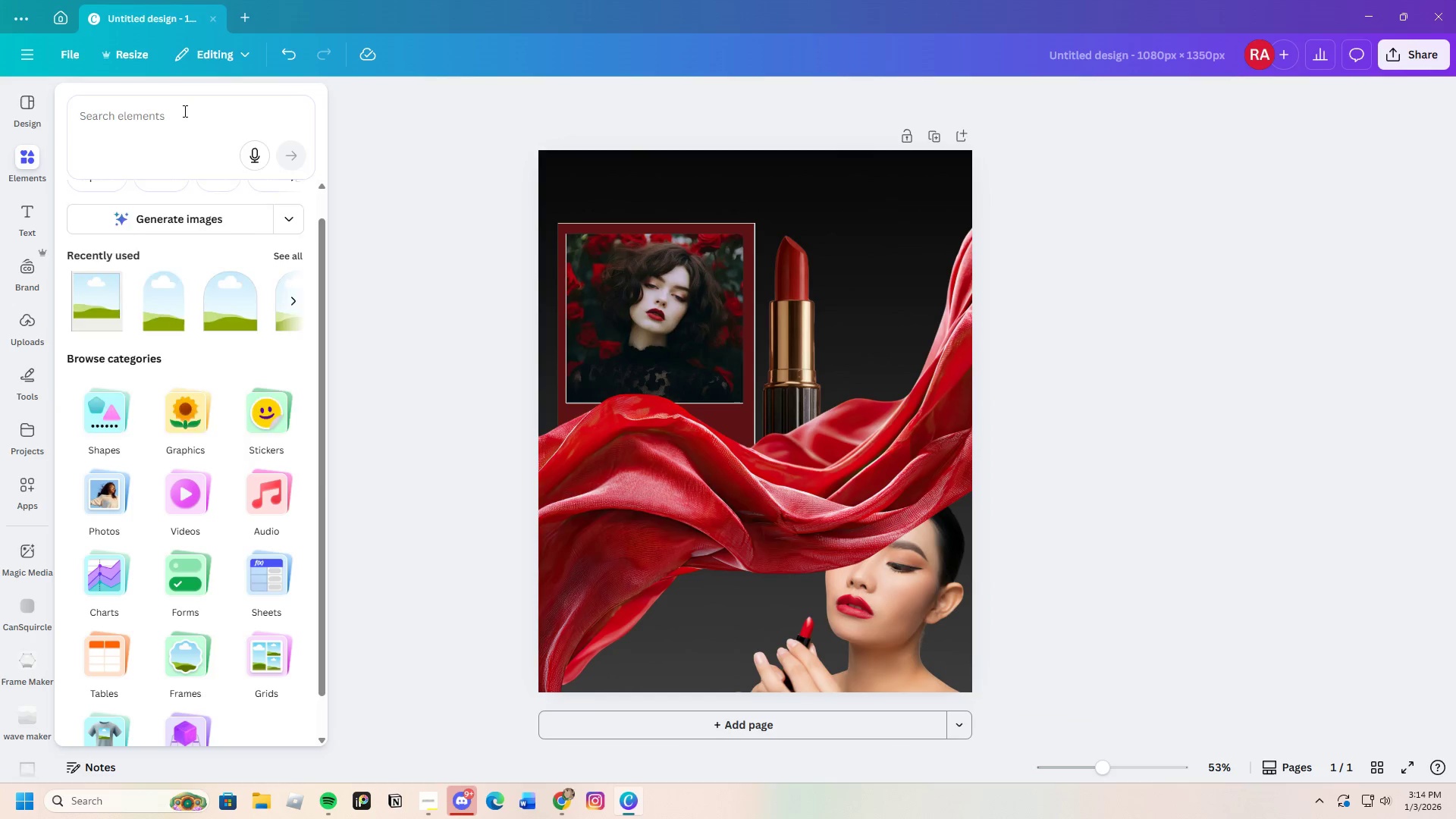 
left_click_drag(start_coordinate=[184, 111], to_coordinate=[127, 111])
 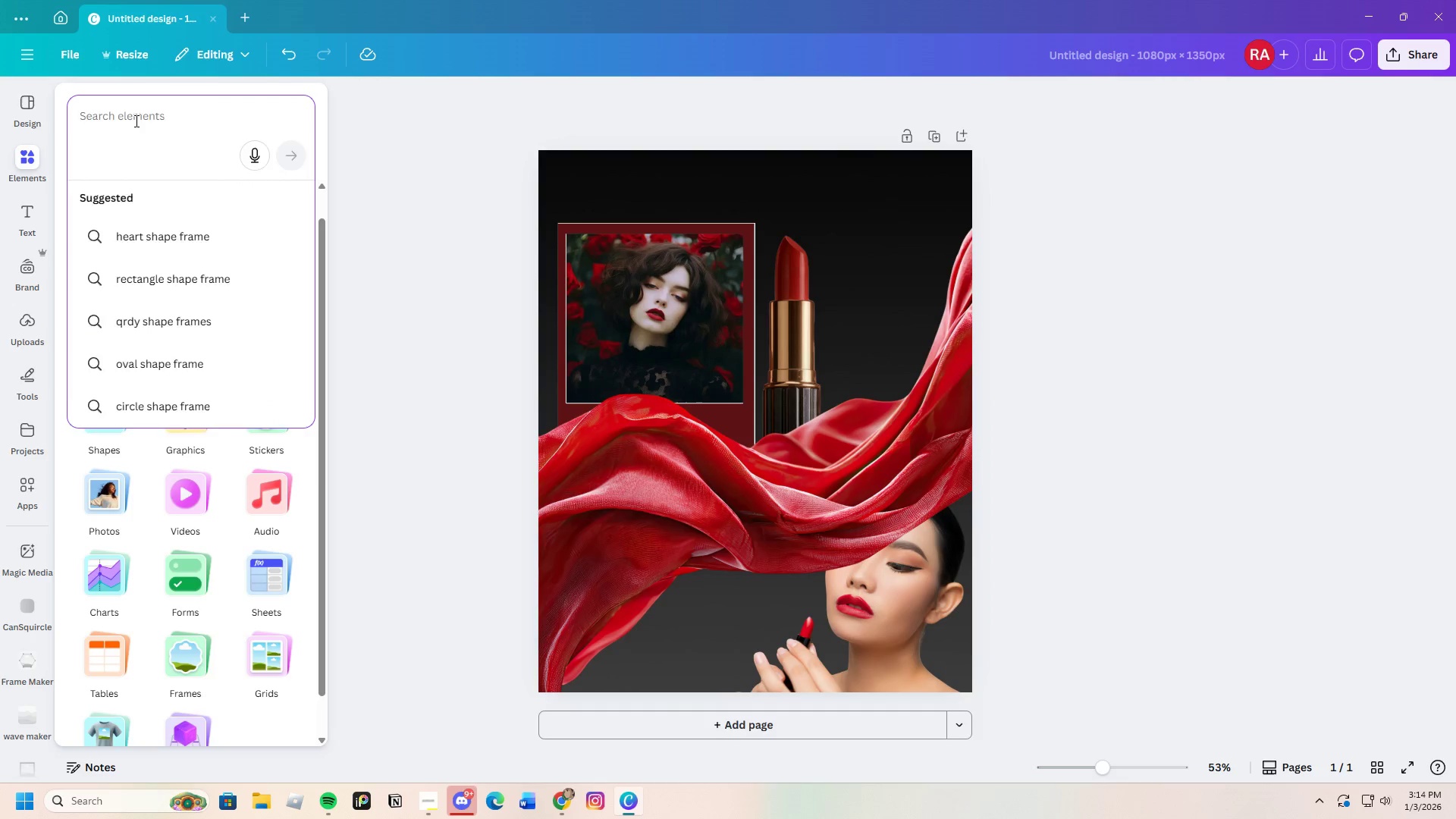 
type(shapes elemnts)
key(Backspace)
key(Backspace)
type(e)
key(Backspace)
key(Backspace)
type(ents)
 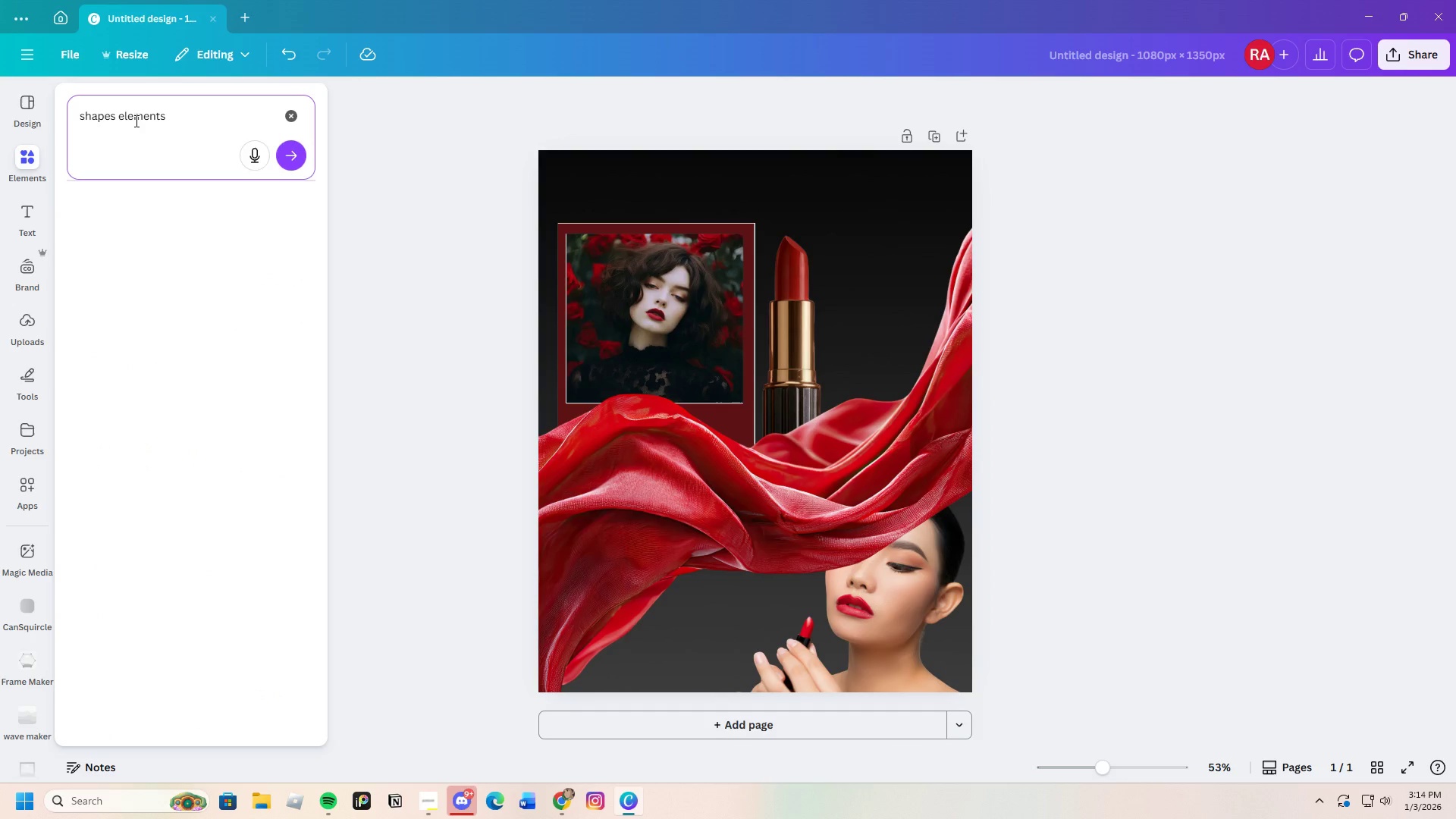 
key(Enter)
 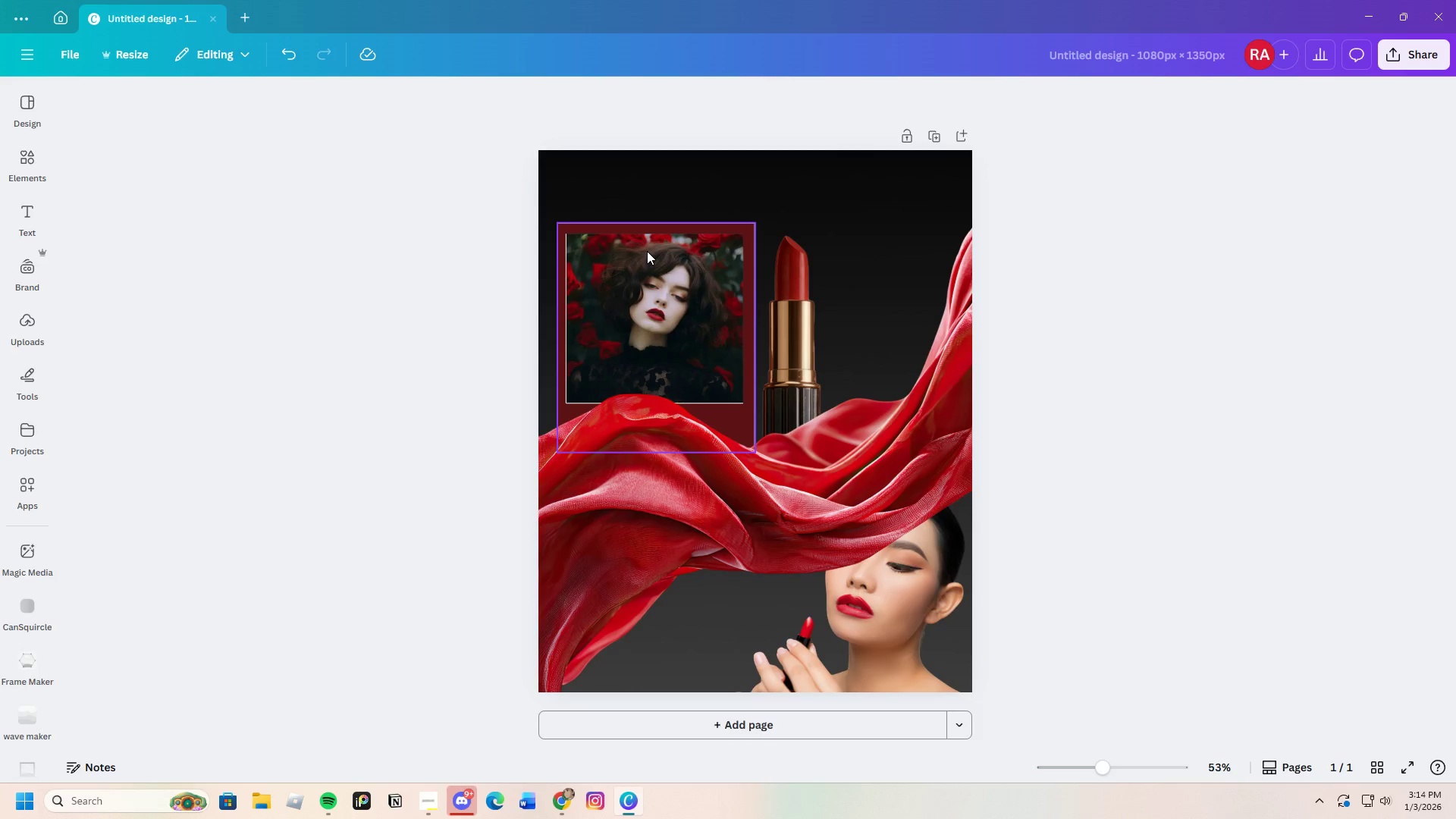 
wait(5.38)
 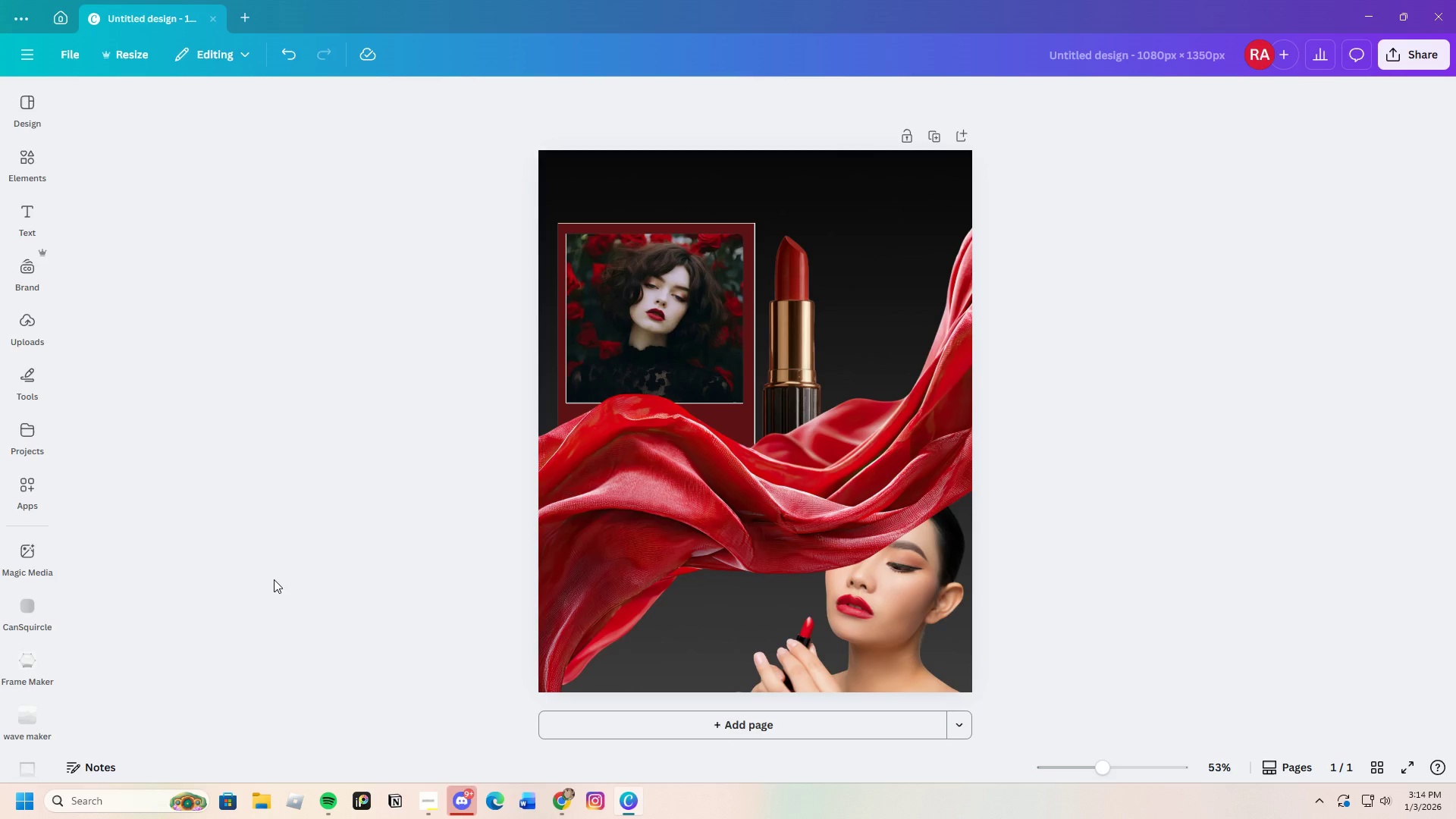 
left_click([704, 516])
 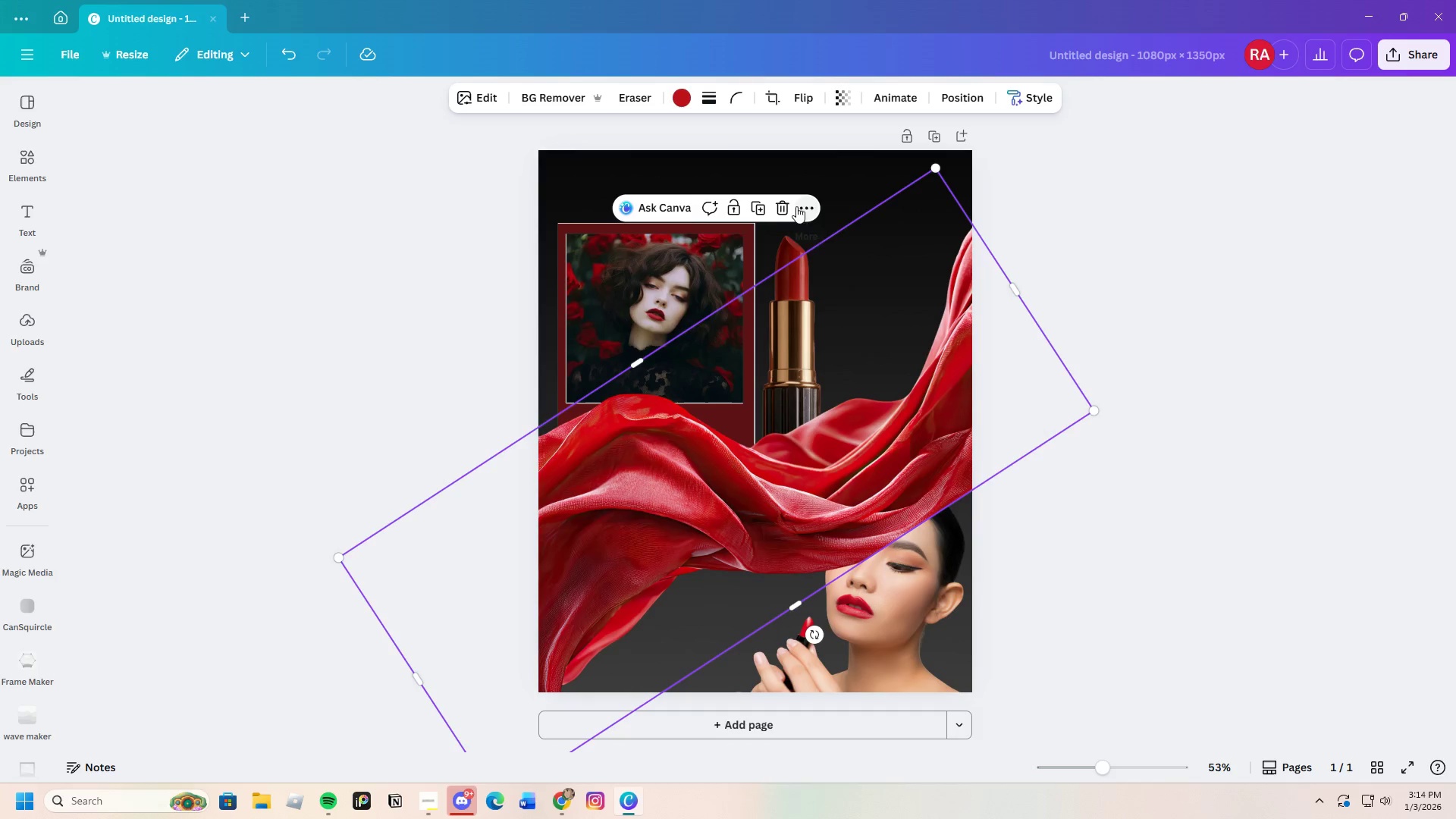 
left_click([786, 202])
 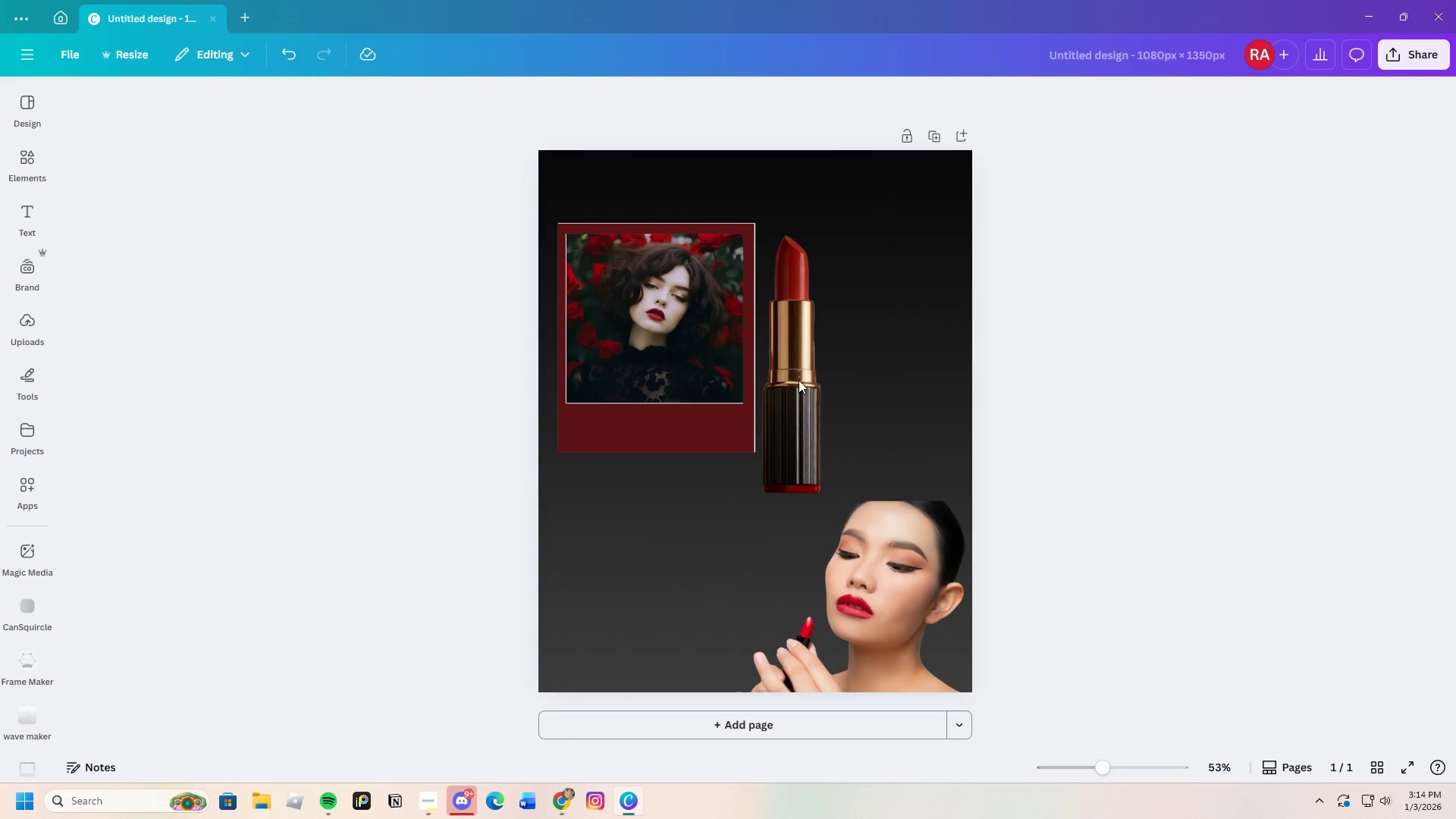 
left_click_drag(start_coordinate=[690, 362], to_coordinate=[862, 449])
 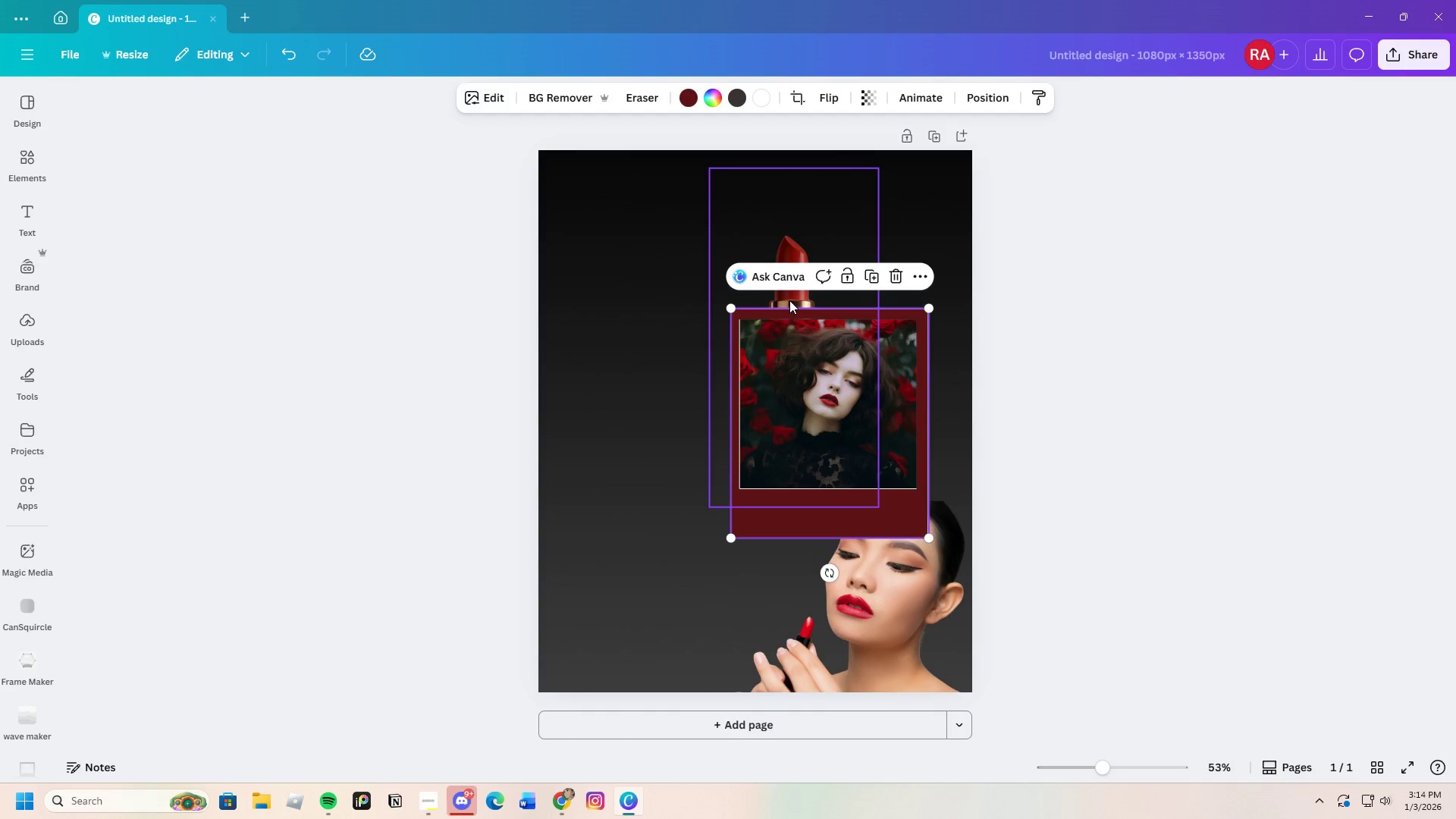 
left_click_drag(start_coordinate=[789, 298], to_coordinate=[579, 320])
 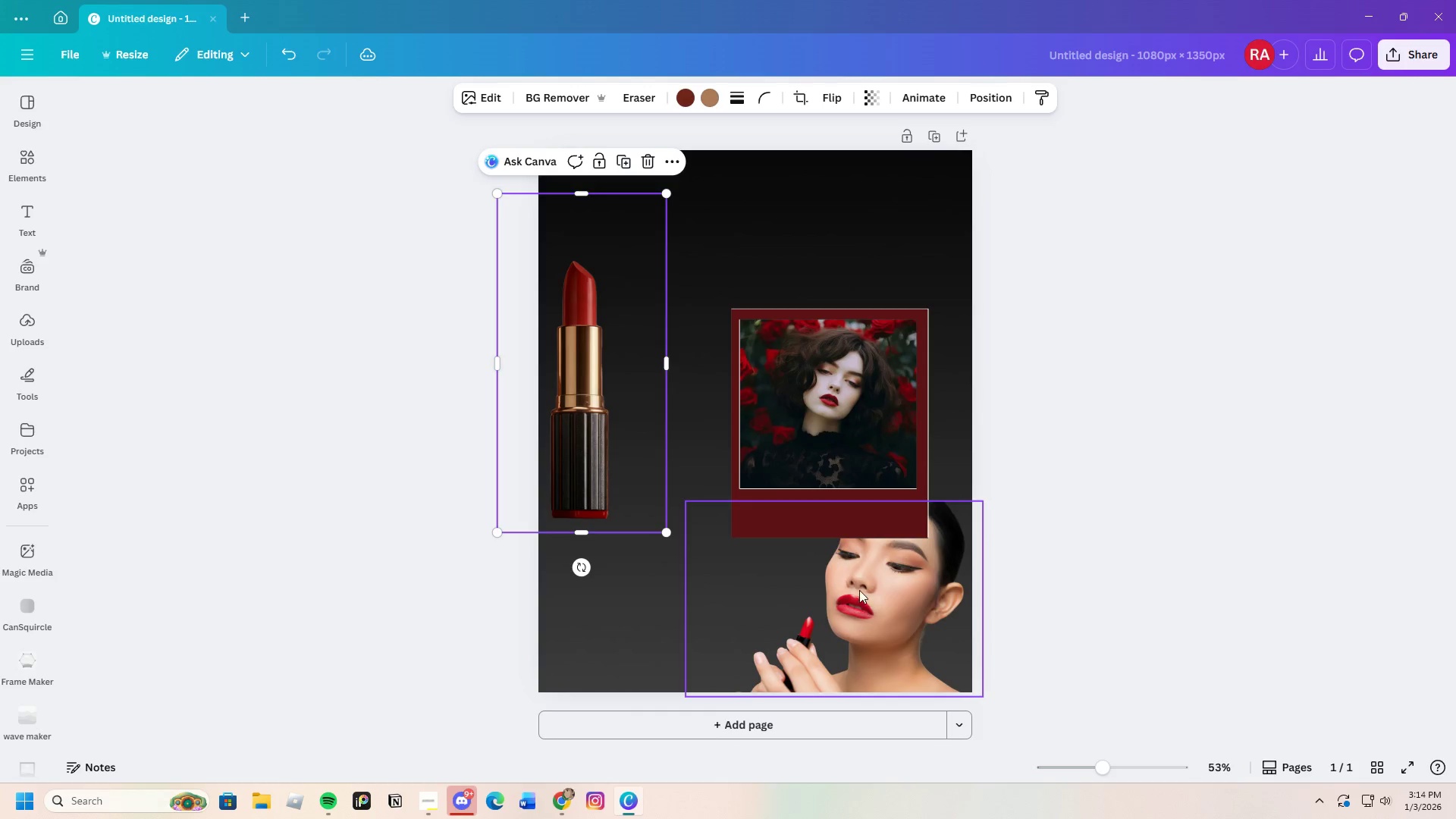 
left_click_drag(start_coordinate=[864, 601], to_coordinate=[870, 585])
 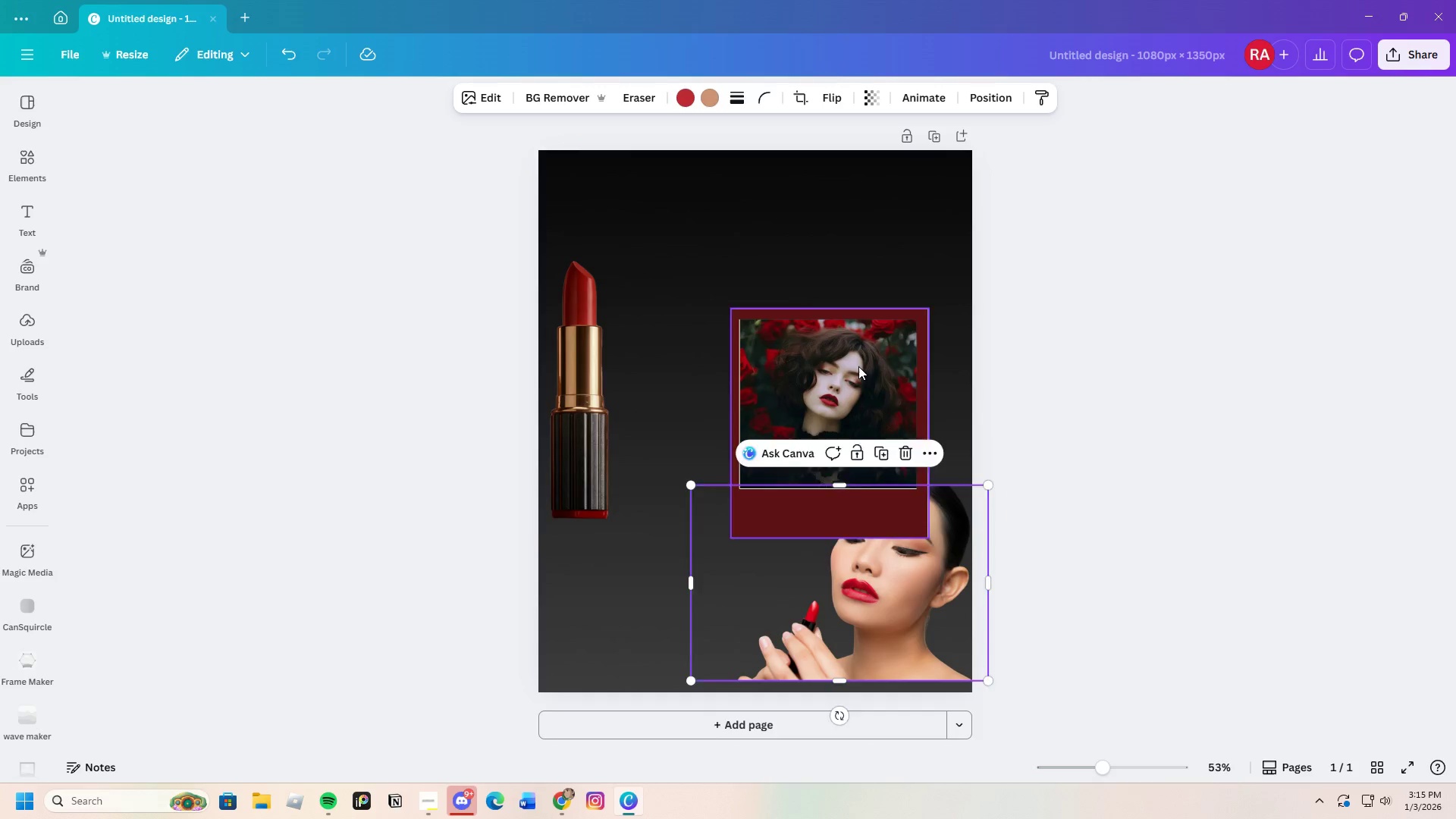 
left_click_drag(start_coordinate=[858, 366], to_coordinate=[874, 237])
 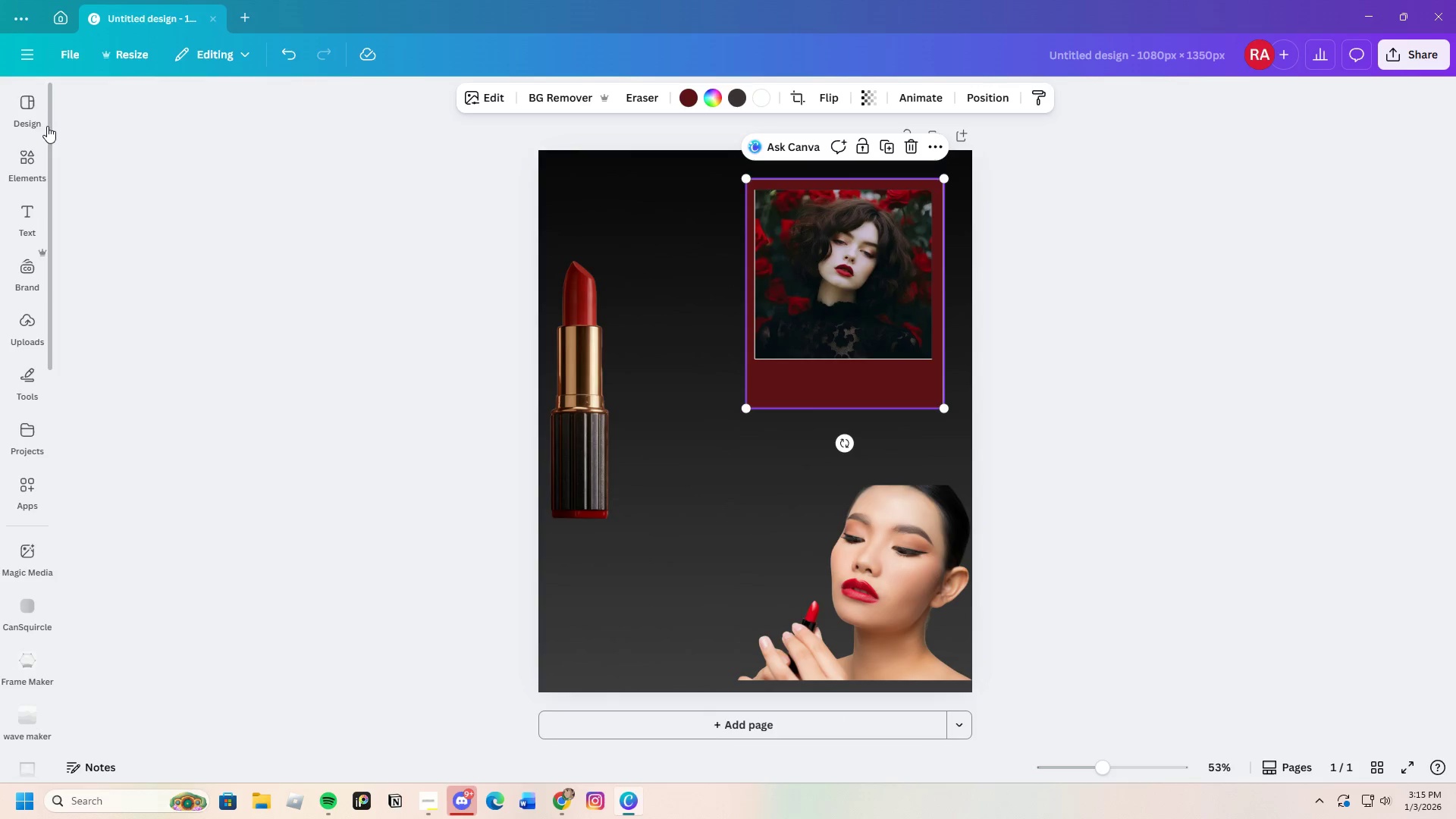 
left_click([33, 172])
 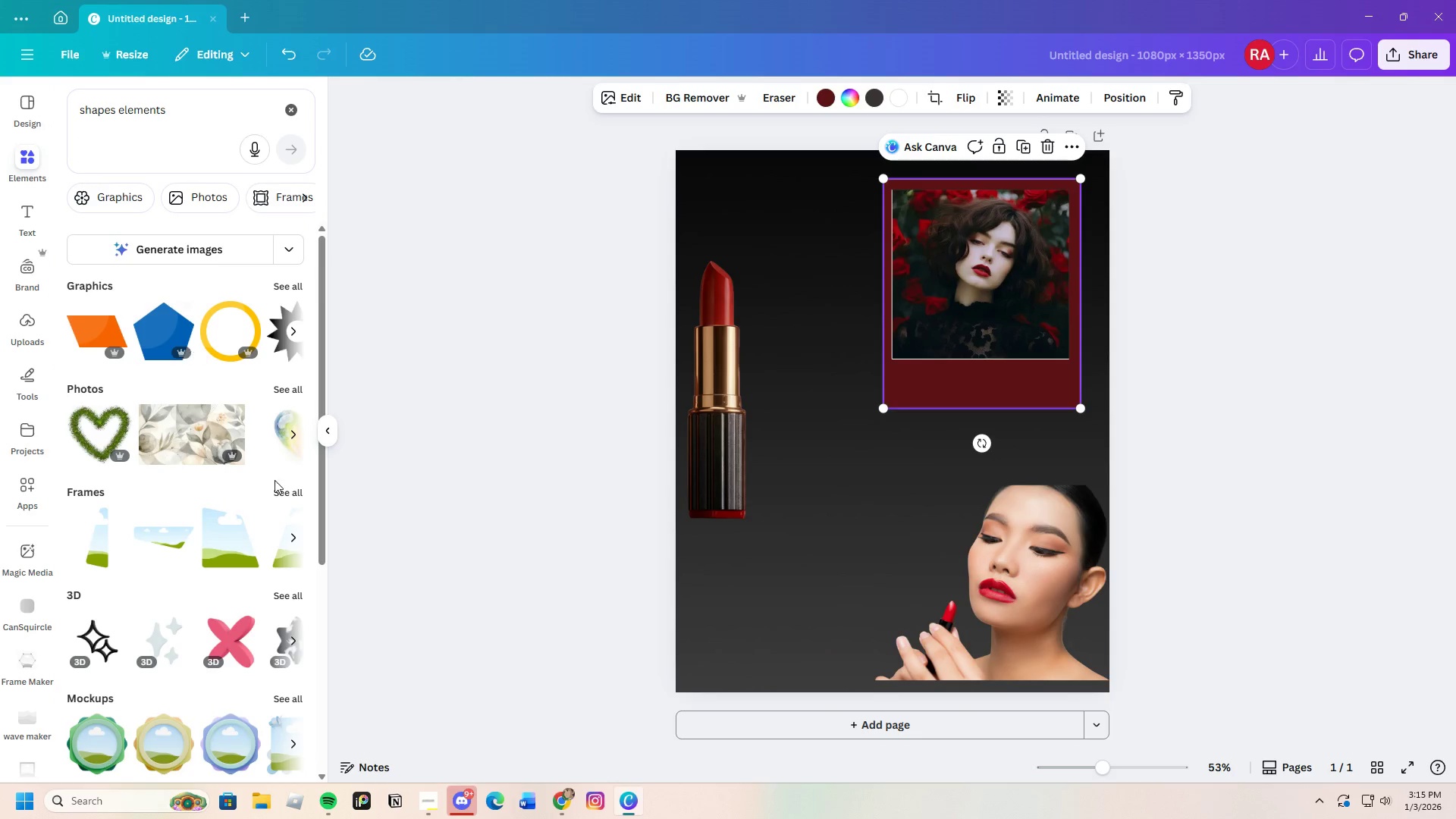 
scroll: coordinate [269, 572], scroll_direction: down, amount: 6.0
 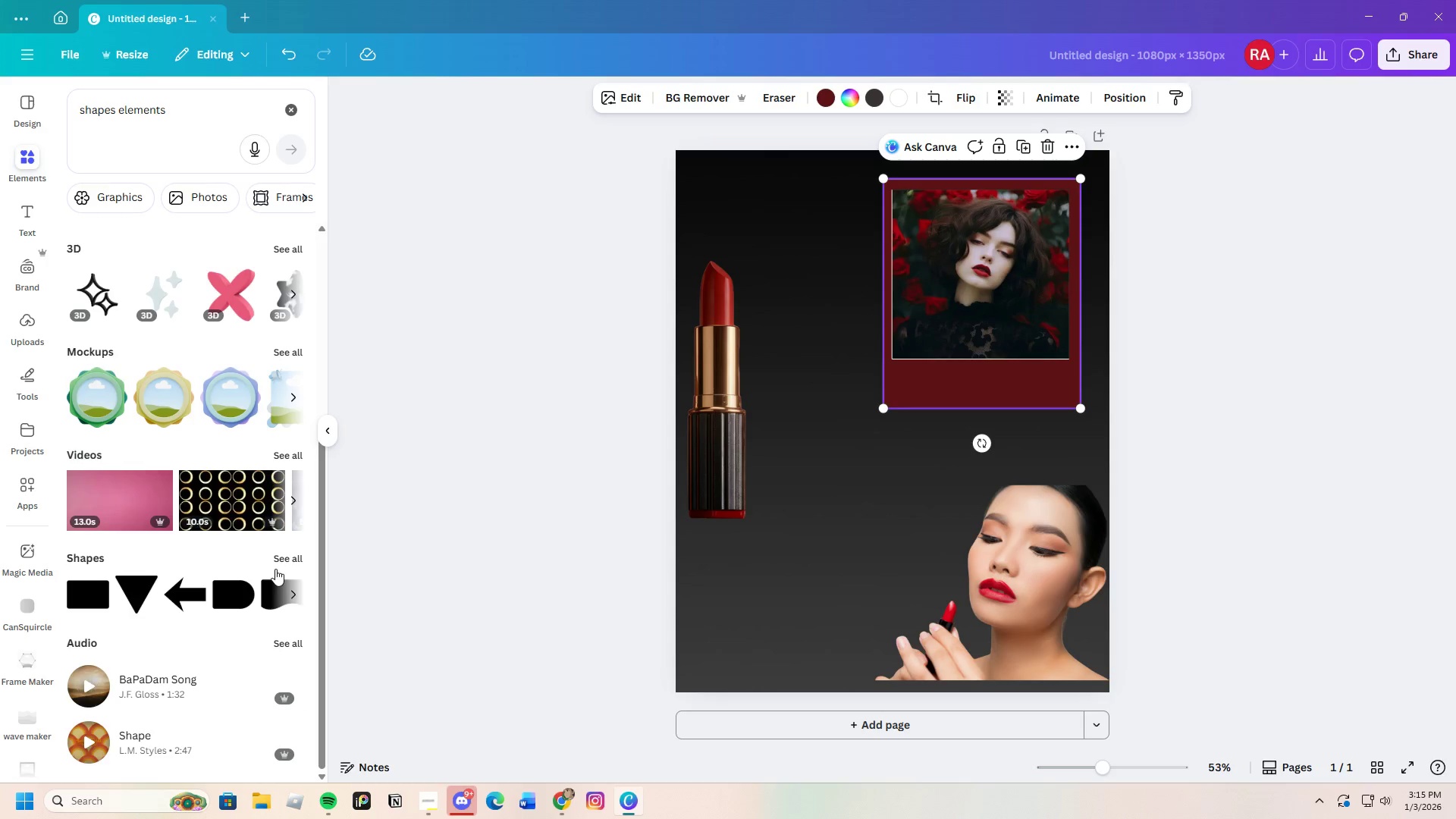 
left_click([290, 557])
 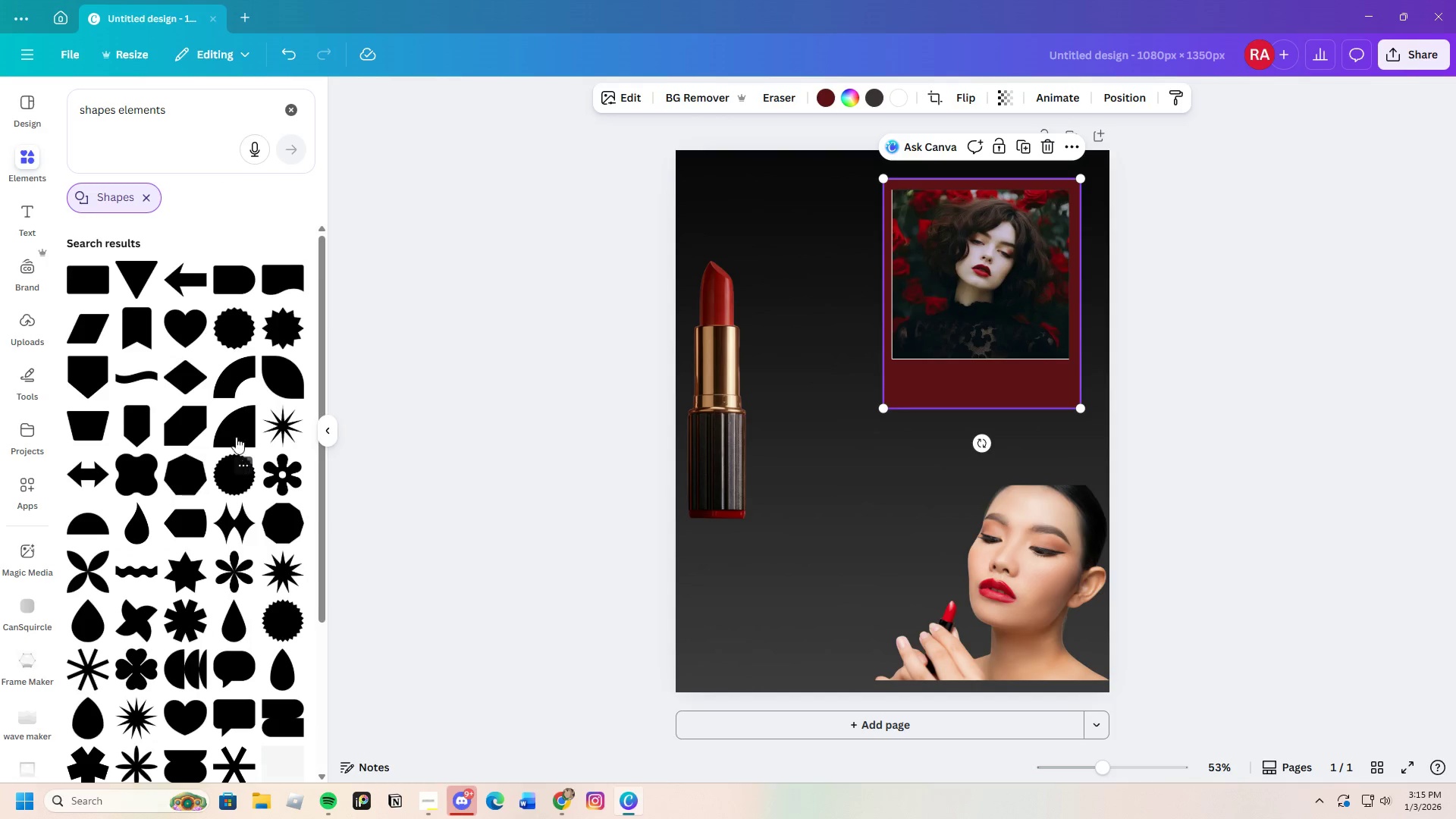 
left_click([99, 279])
 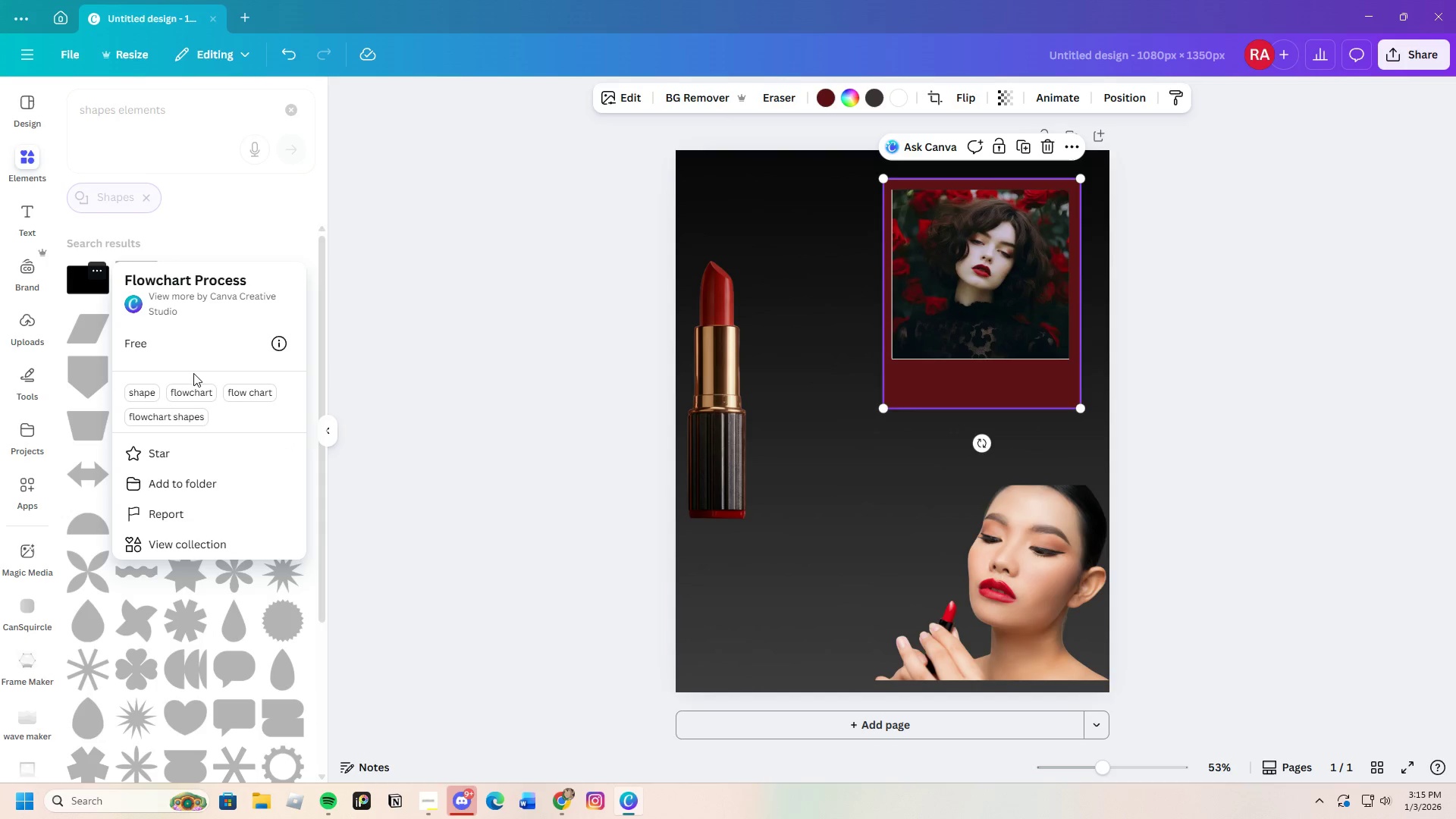 
left_click([80, 273])
 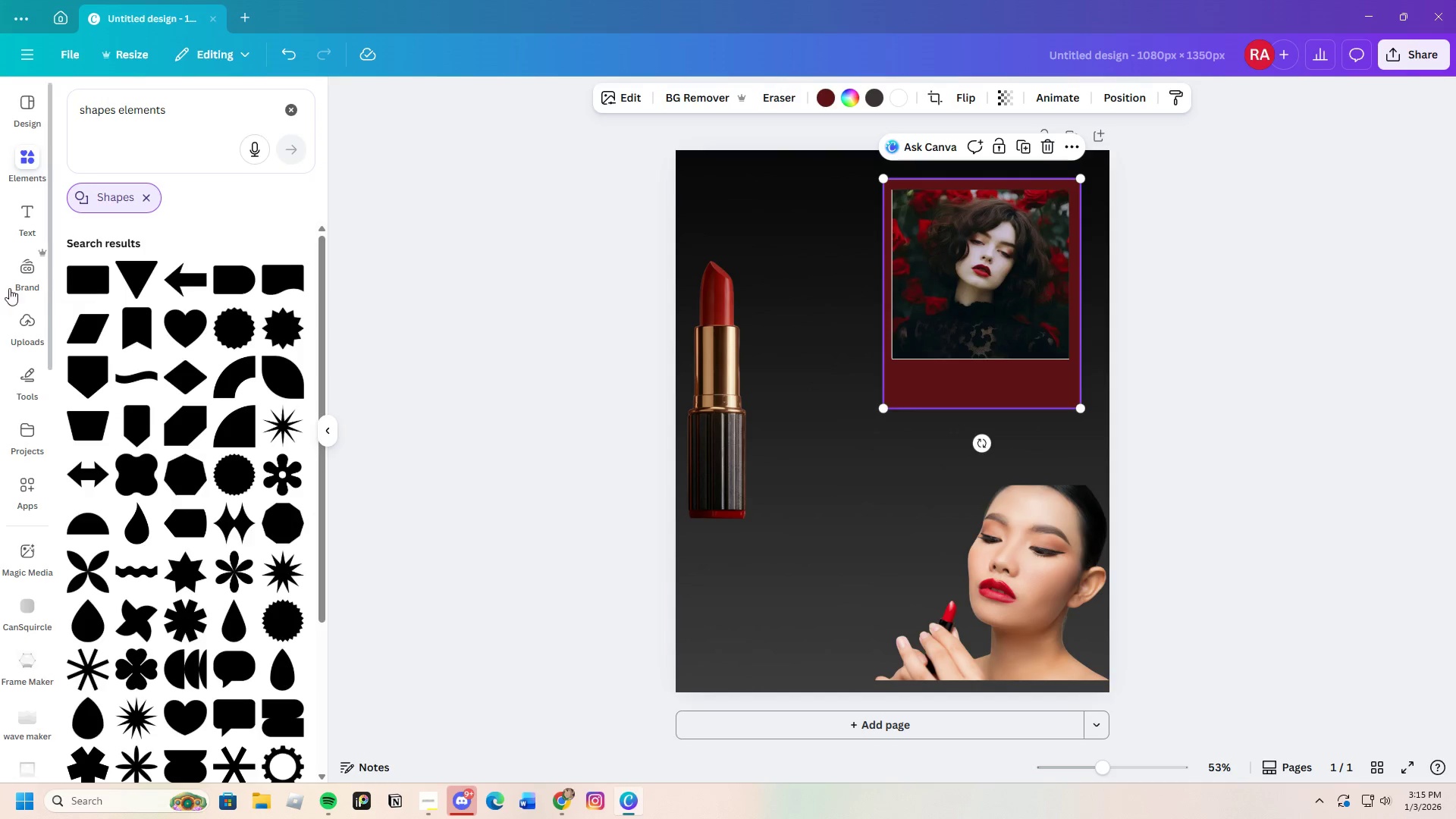 
left_click([96, 284])
 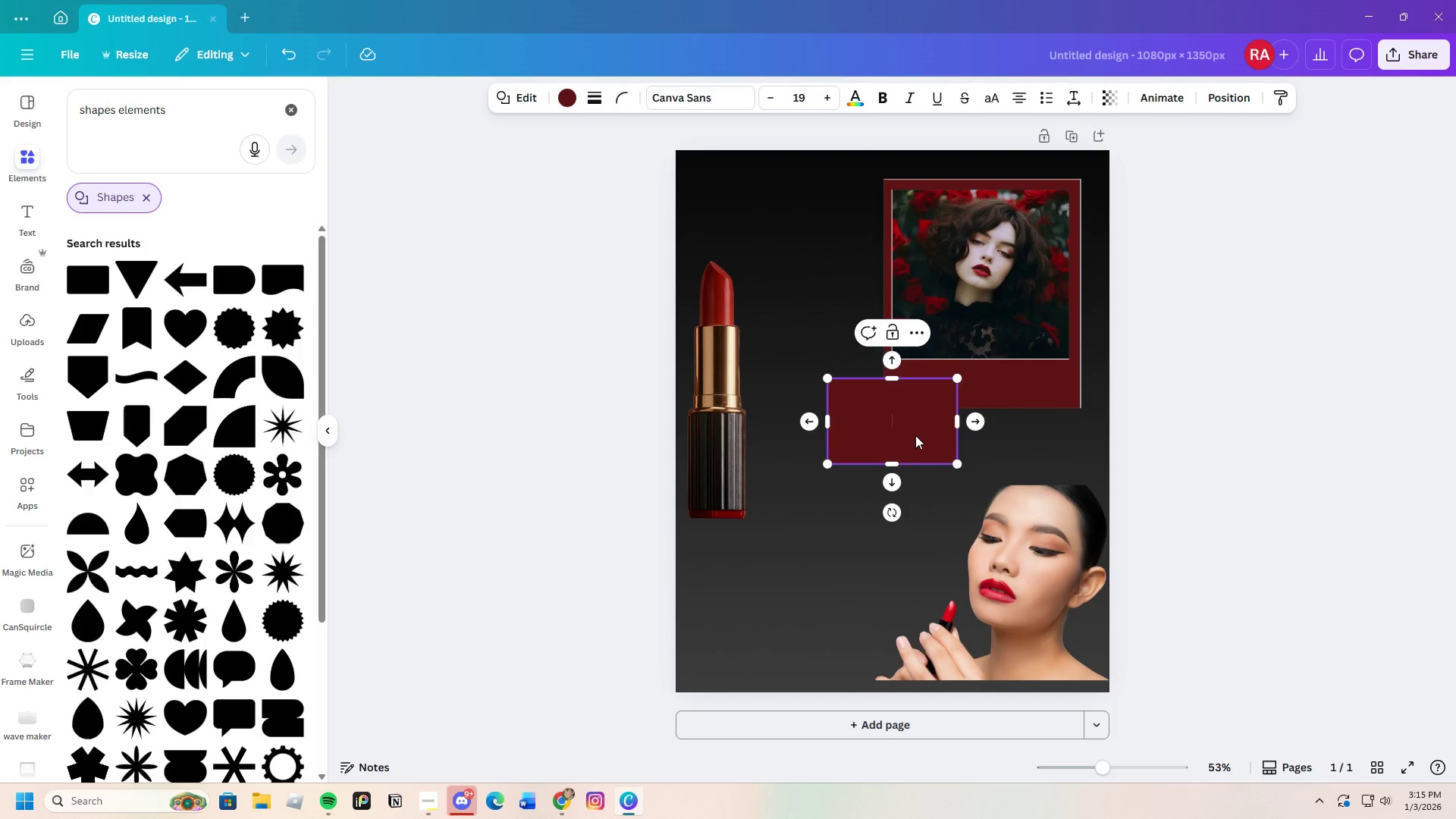 
left_click([858, 510])
 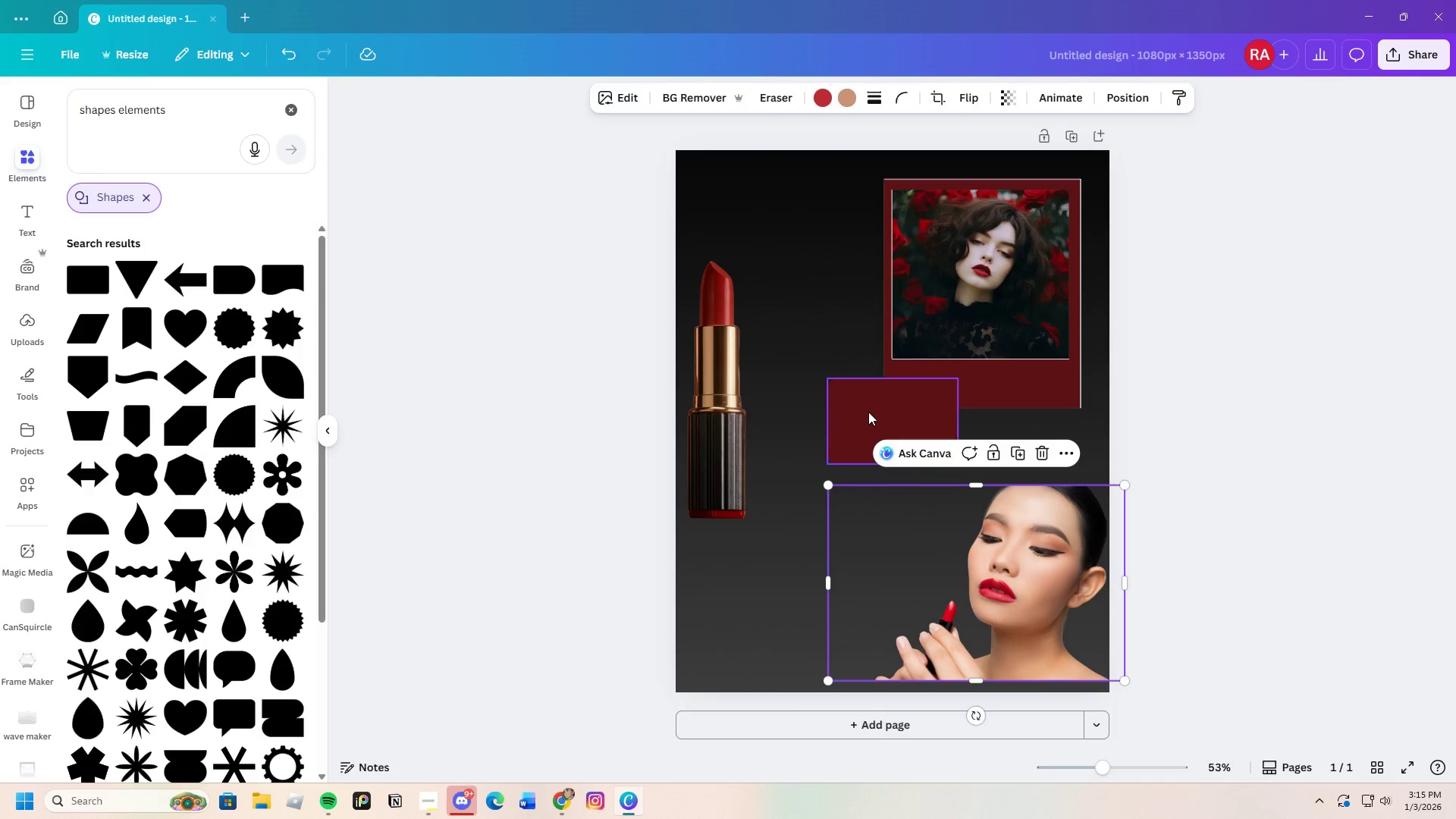 
left_click_drag(start_coordinate=[868, 412], to_coordinate=[760, 413])
 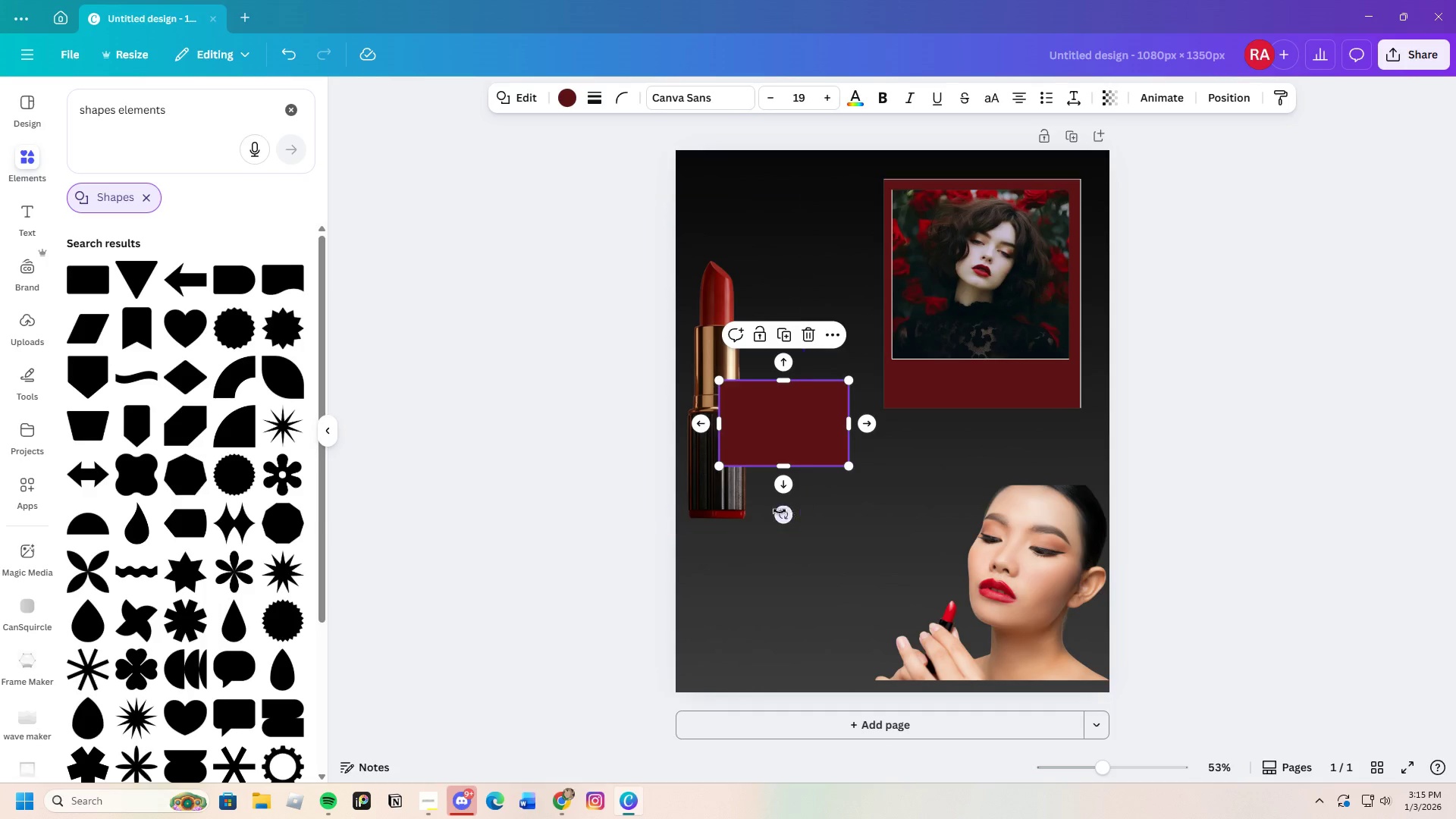 
left_click_drag(start_coordinate=[778, 518], to_coordinate=[701, 418])
 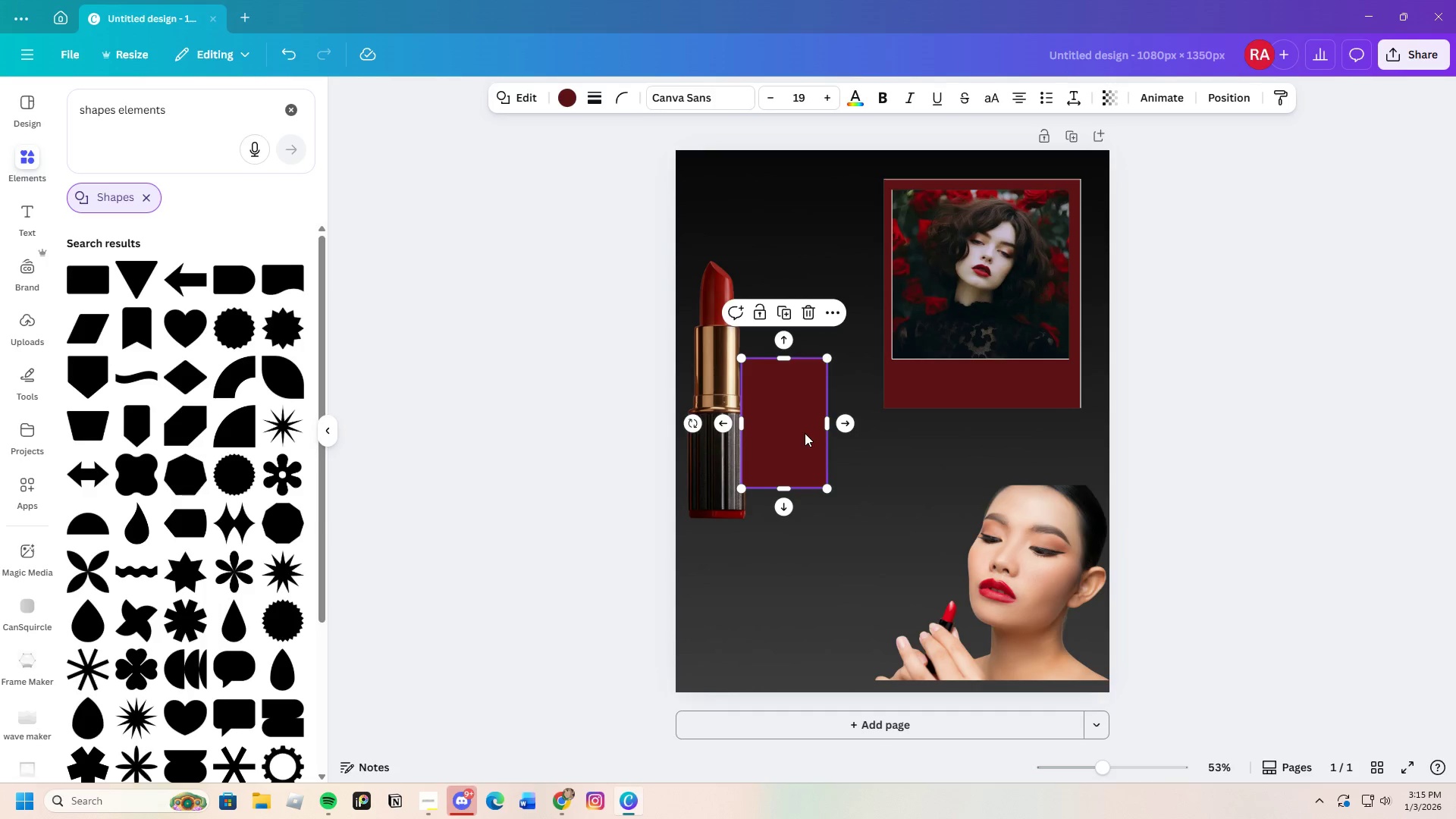 
left_click_drag(start_coordinate=[804, 432], to_coordinate=[771, 246])
 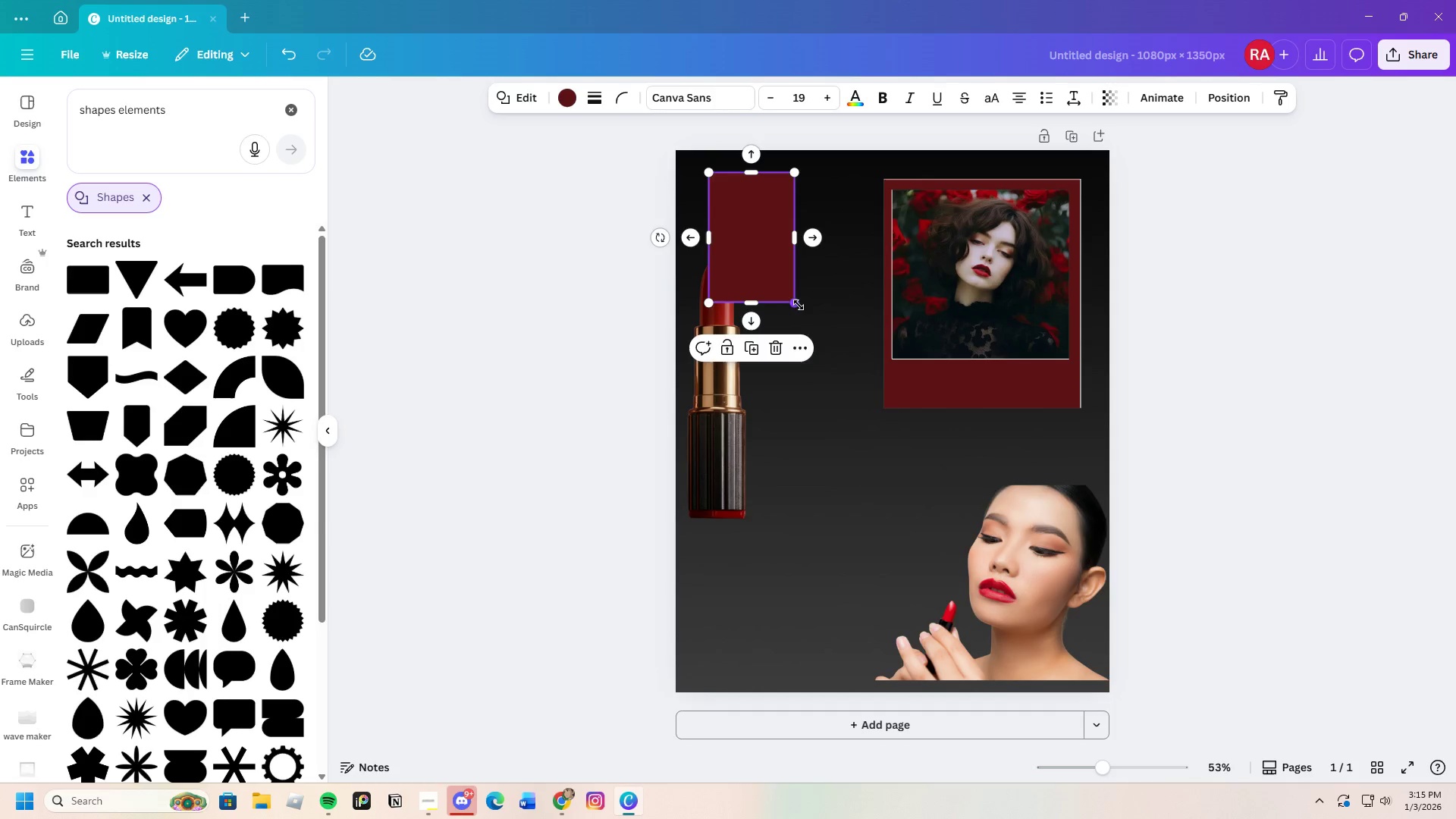 
left_click_drag(start_coordinate=[799, 303], to_coordinate=[878, 453])
 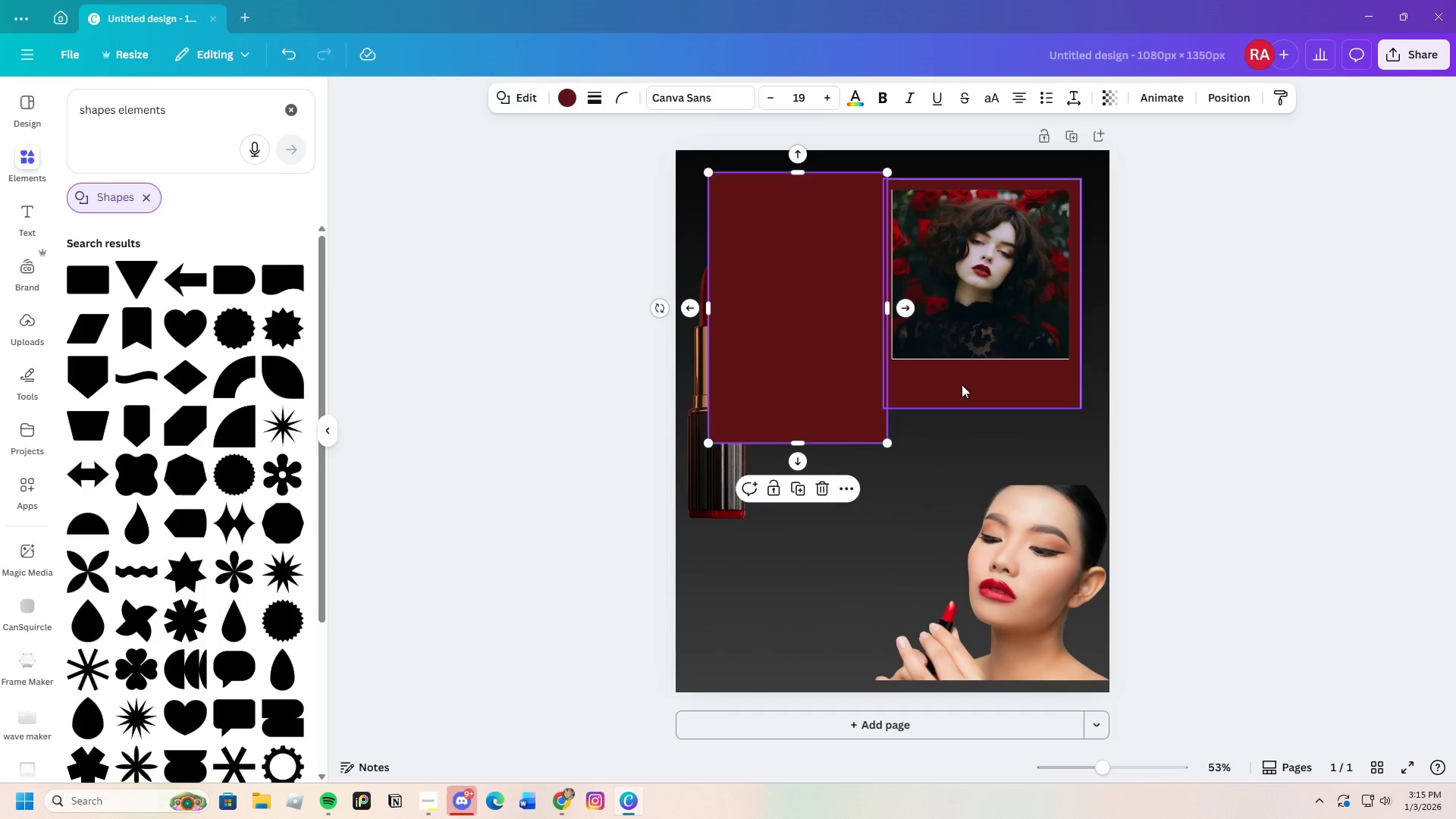 
left_click_drag(start_coordinate=[962, 384], to_coordinate=[1031, 322])
 